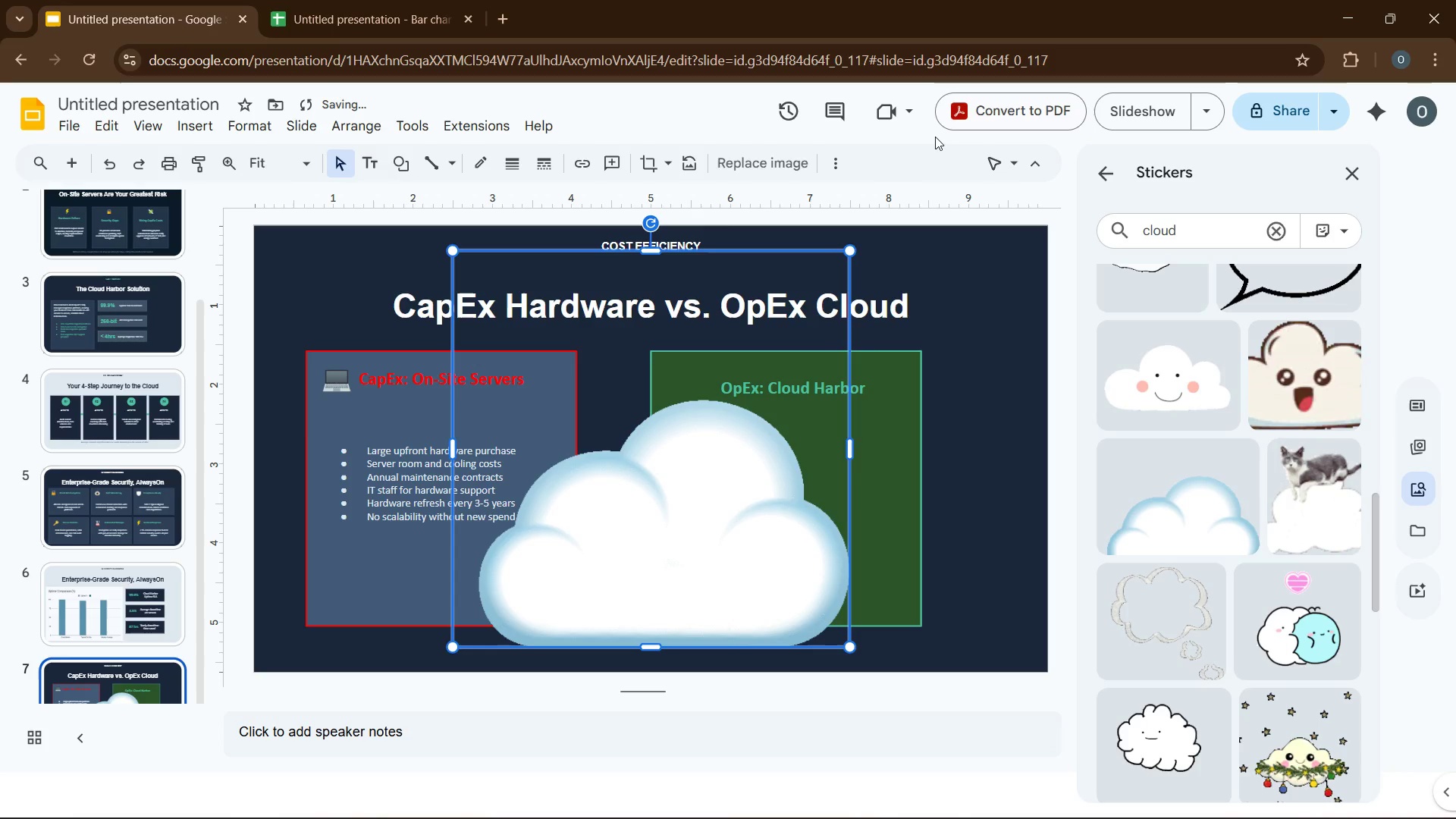 
wait(9.33)
 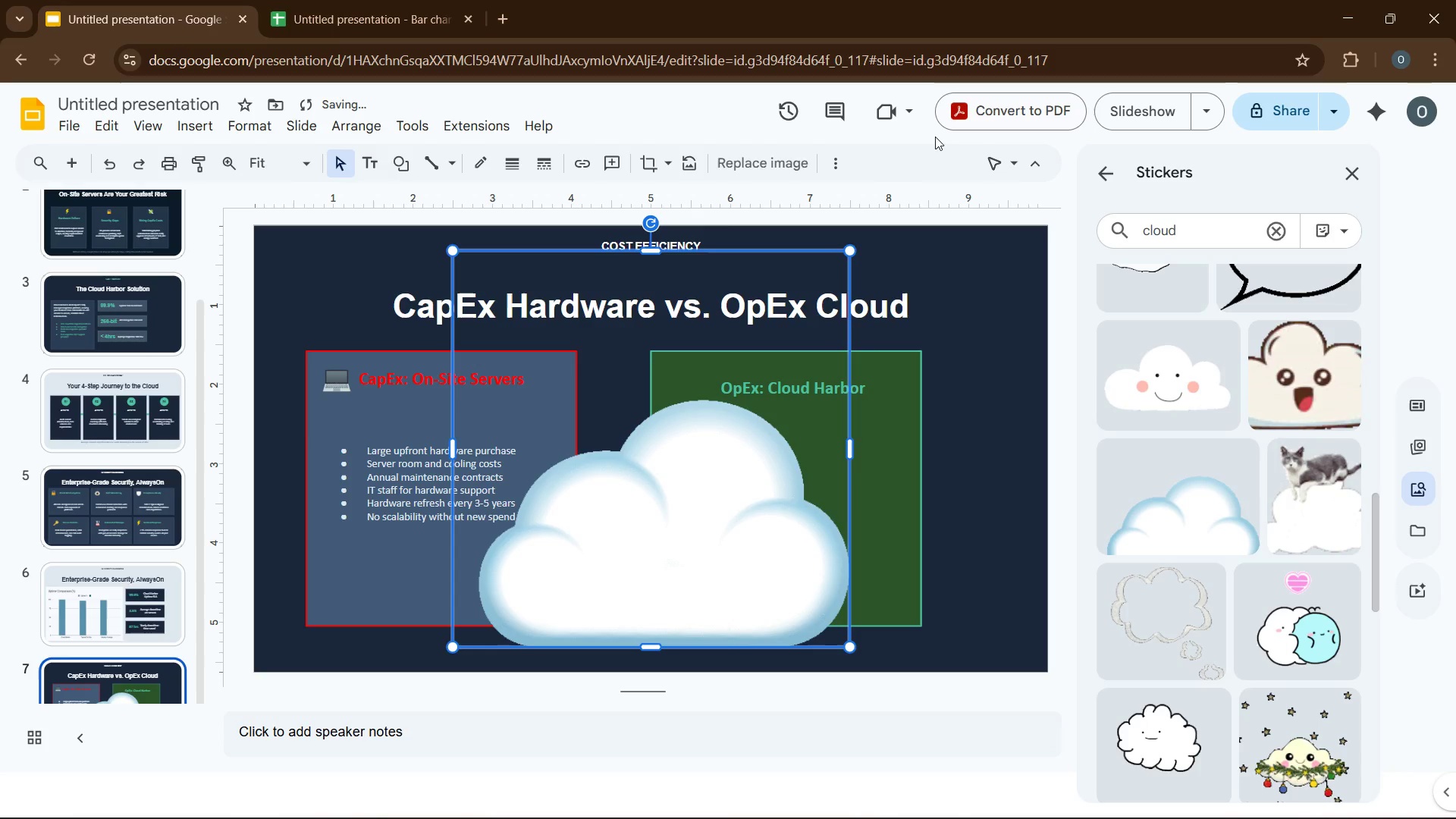 
left_click([1234, 230])
 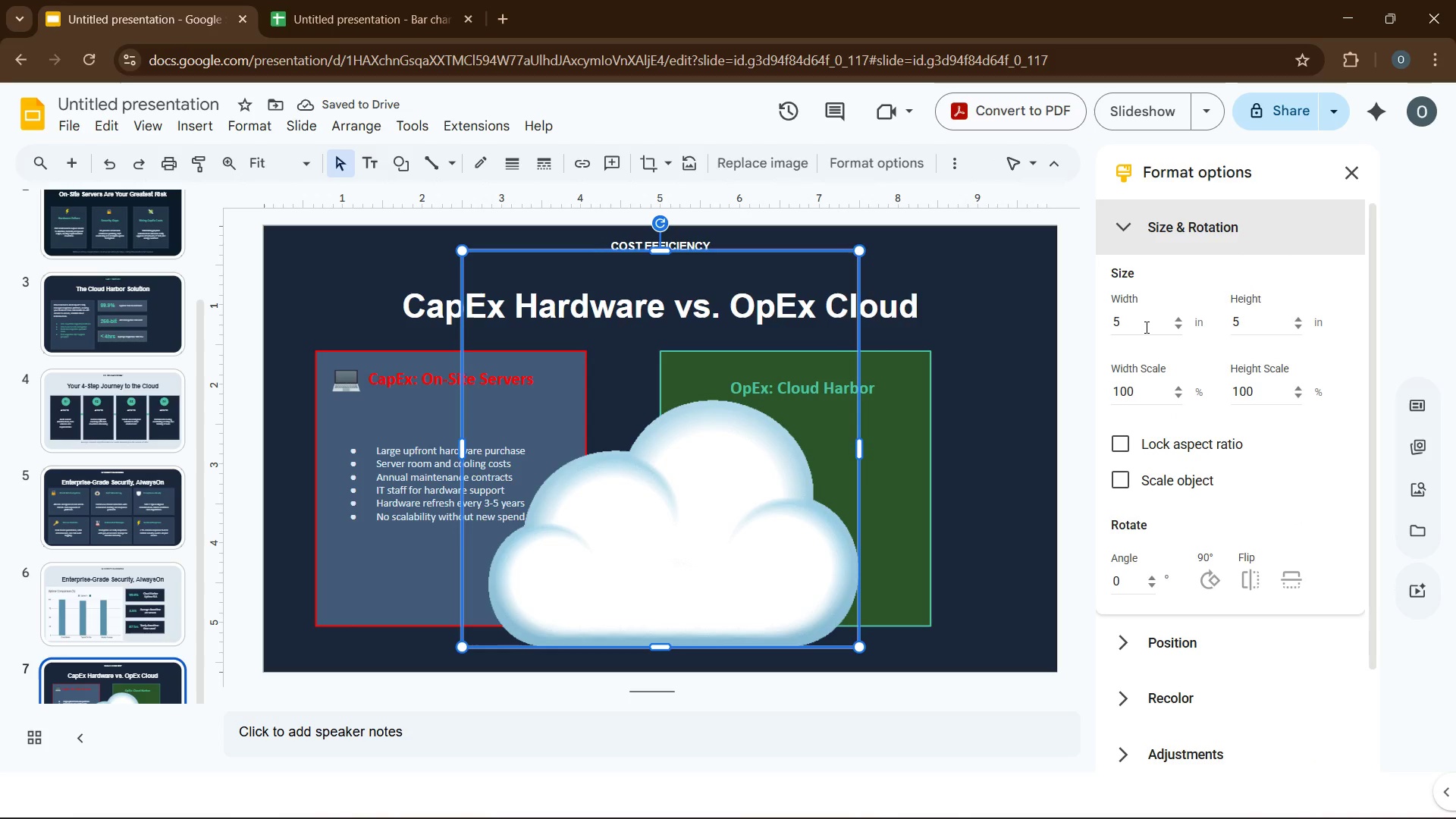 
double_click([1145, 327])
 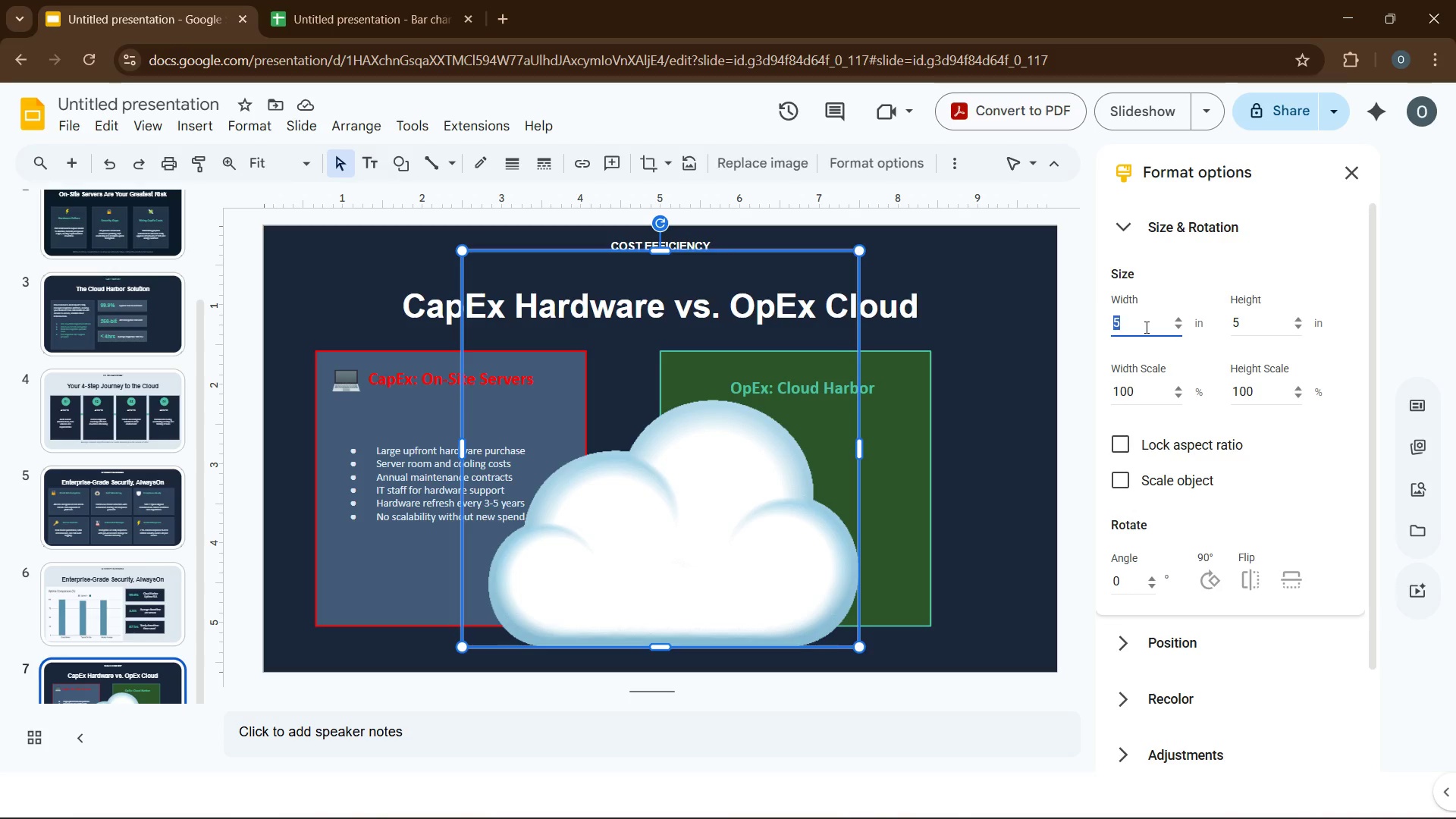 
key(Numpad0)
 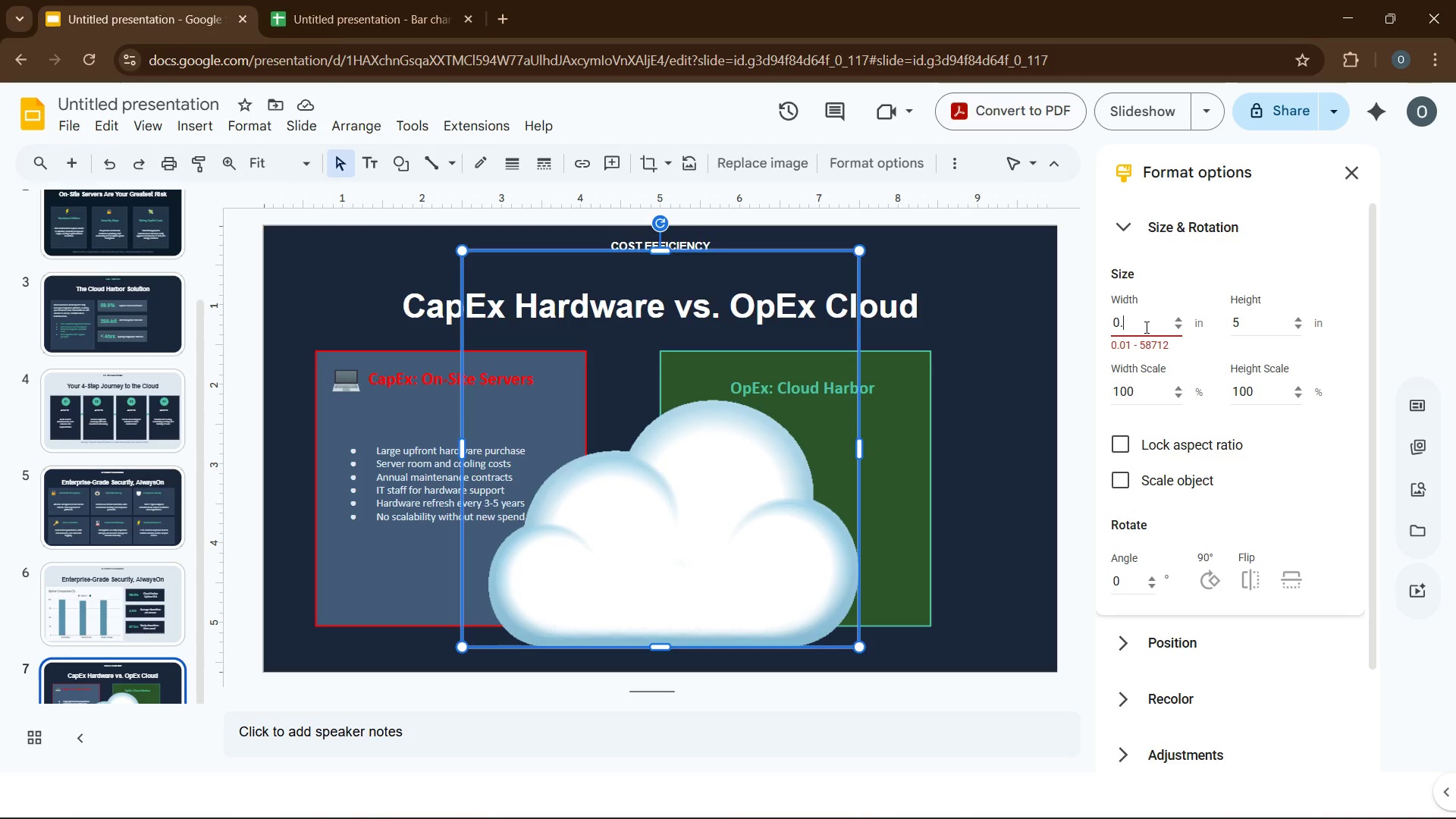 
key(NumpadDecimal)
 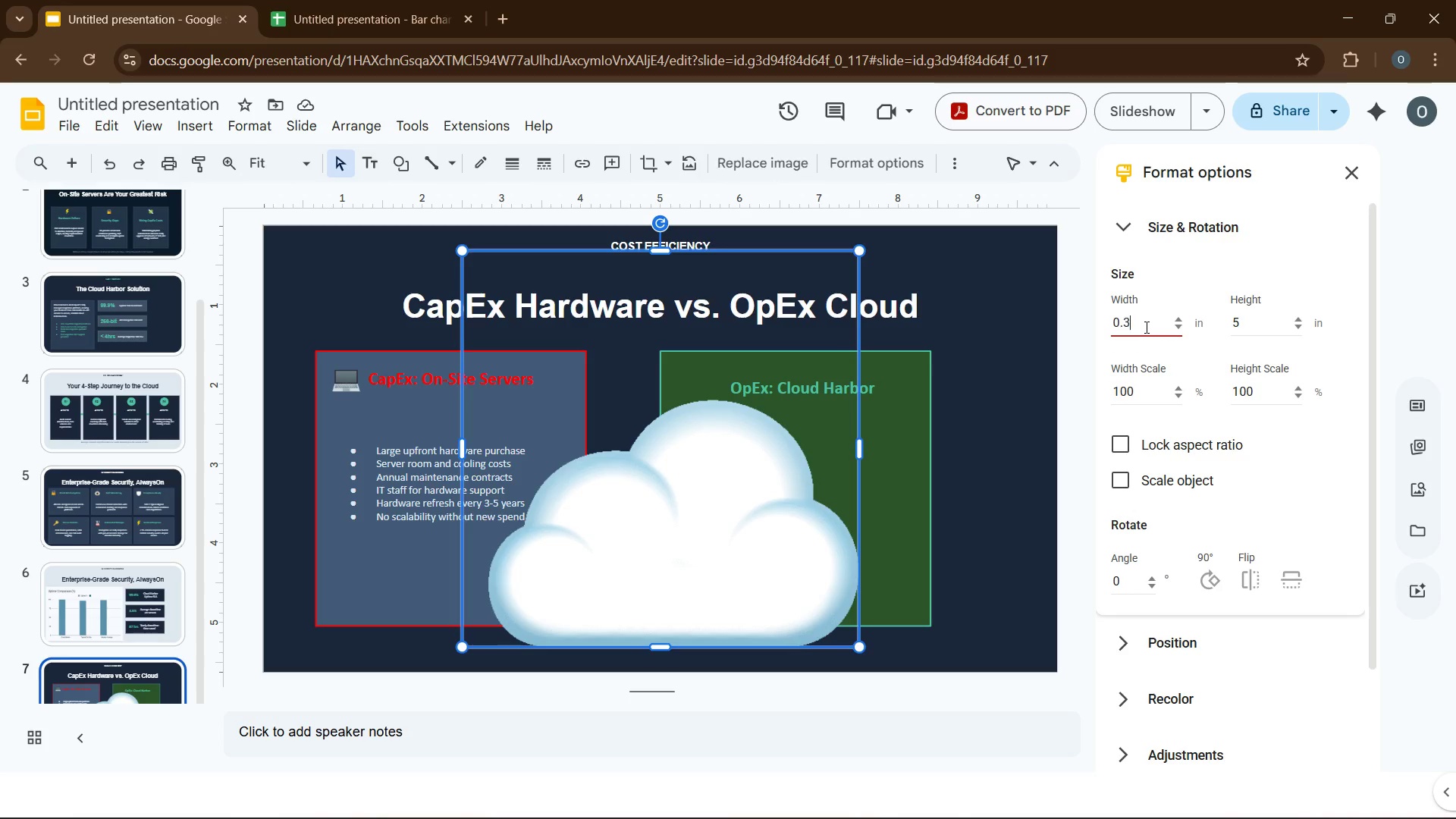 
key(Numpad3)
 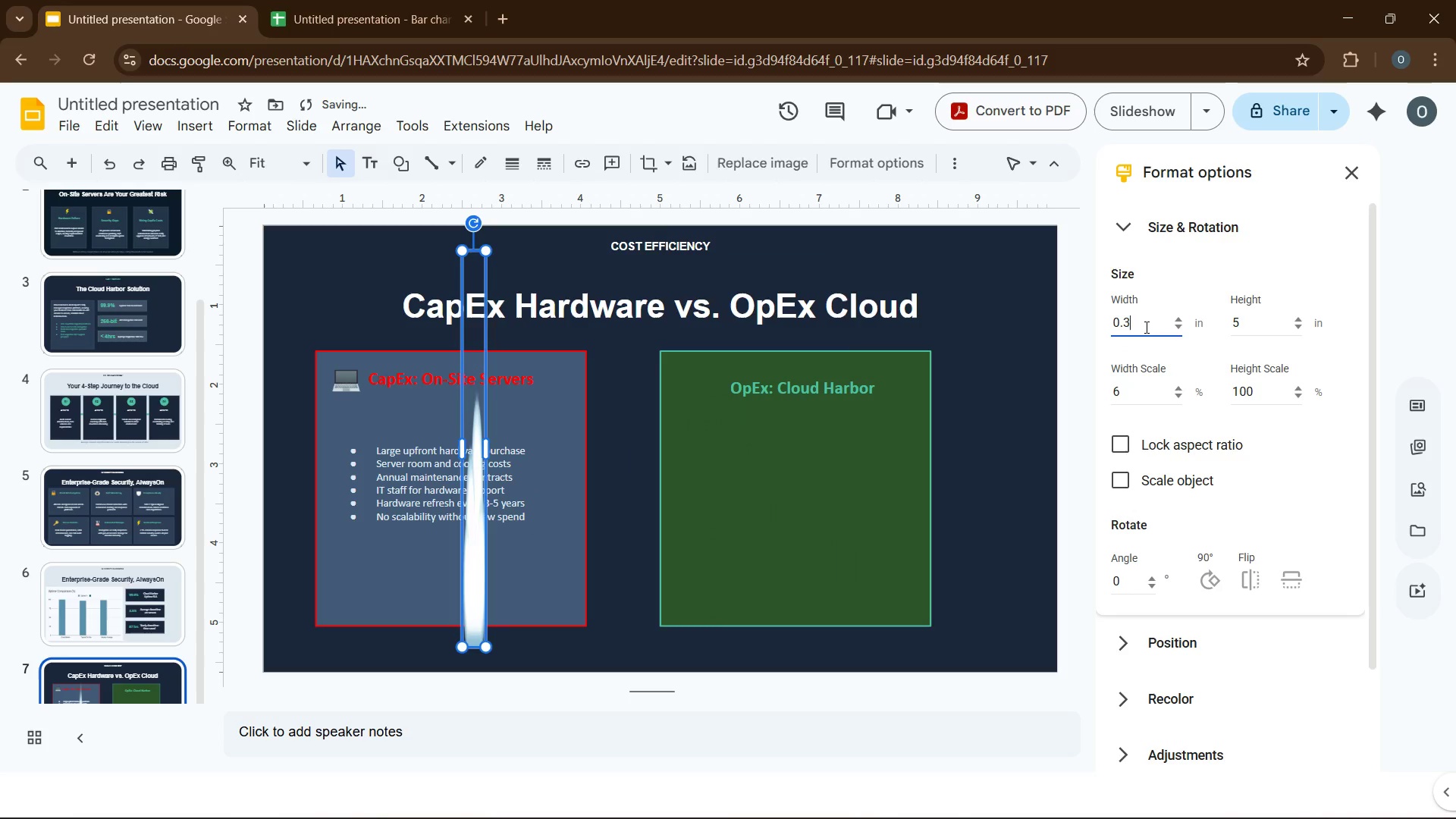 
key(Numpad6)
 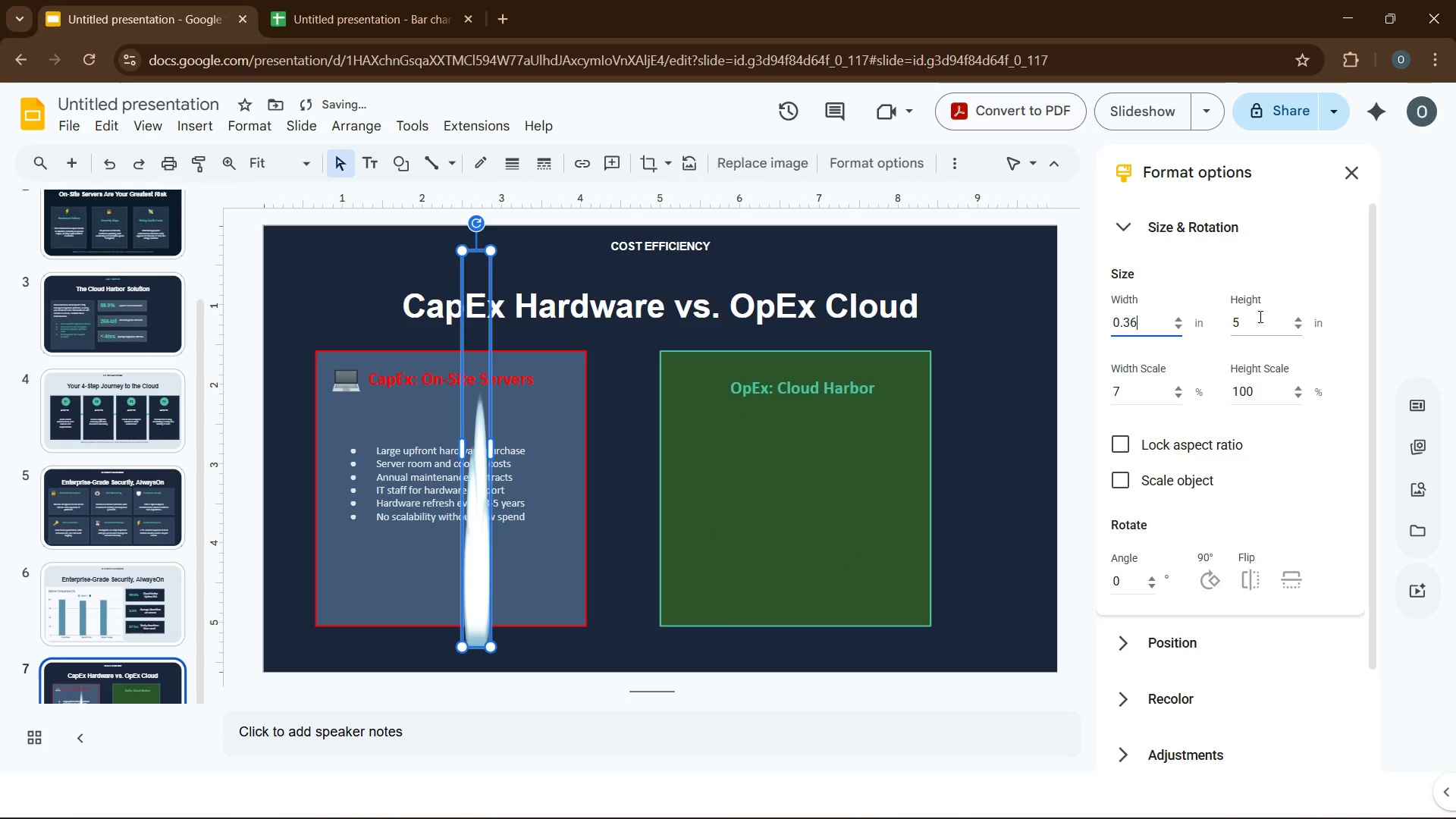 
double_click([1259, 316])
 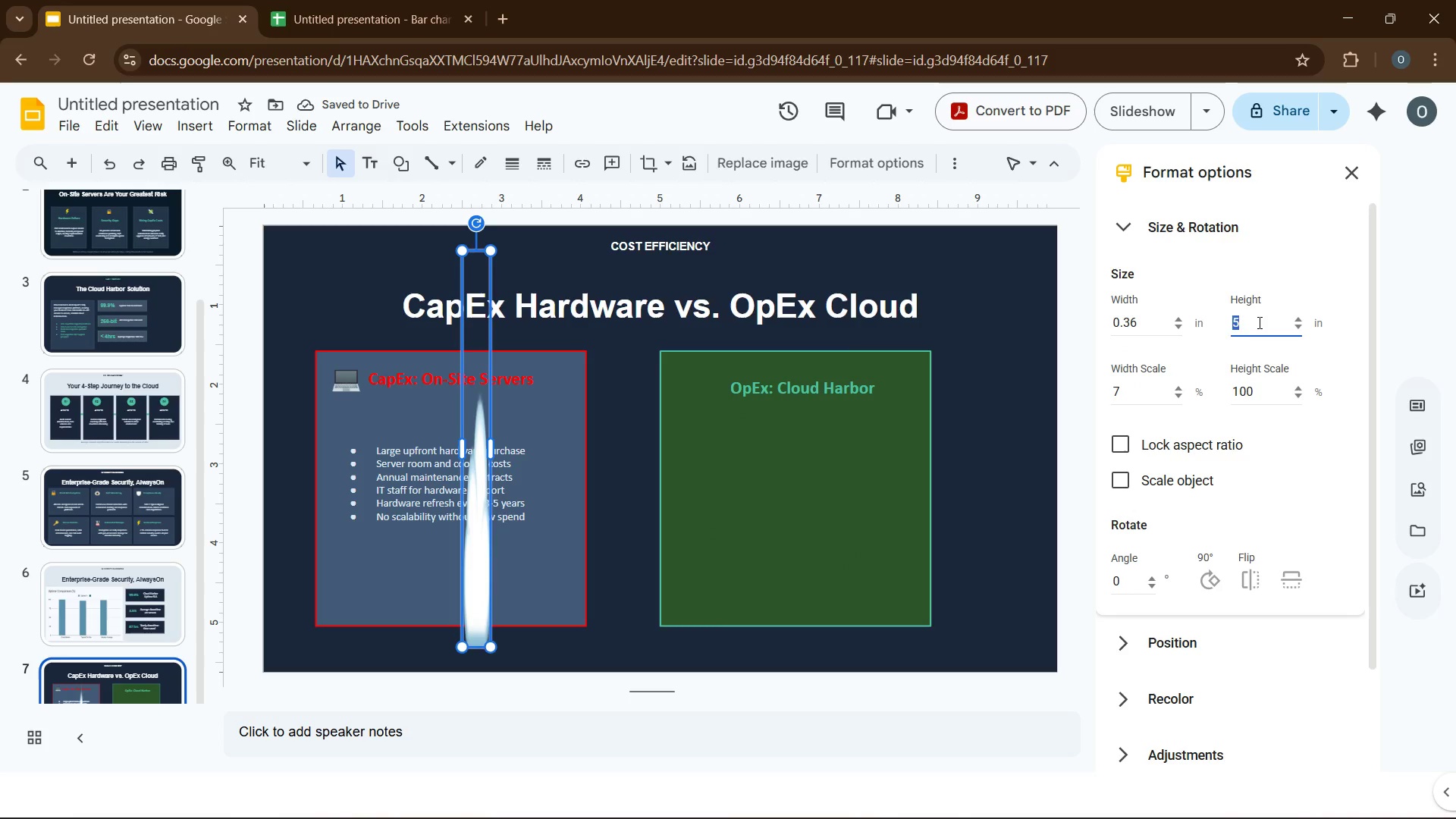 
key(Numpad0)
 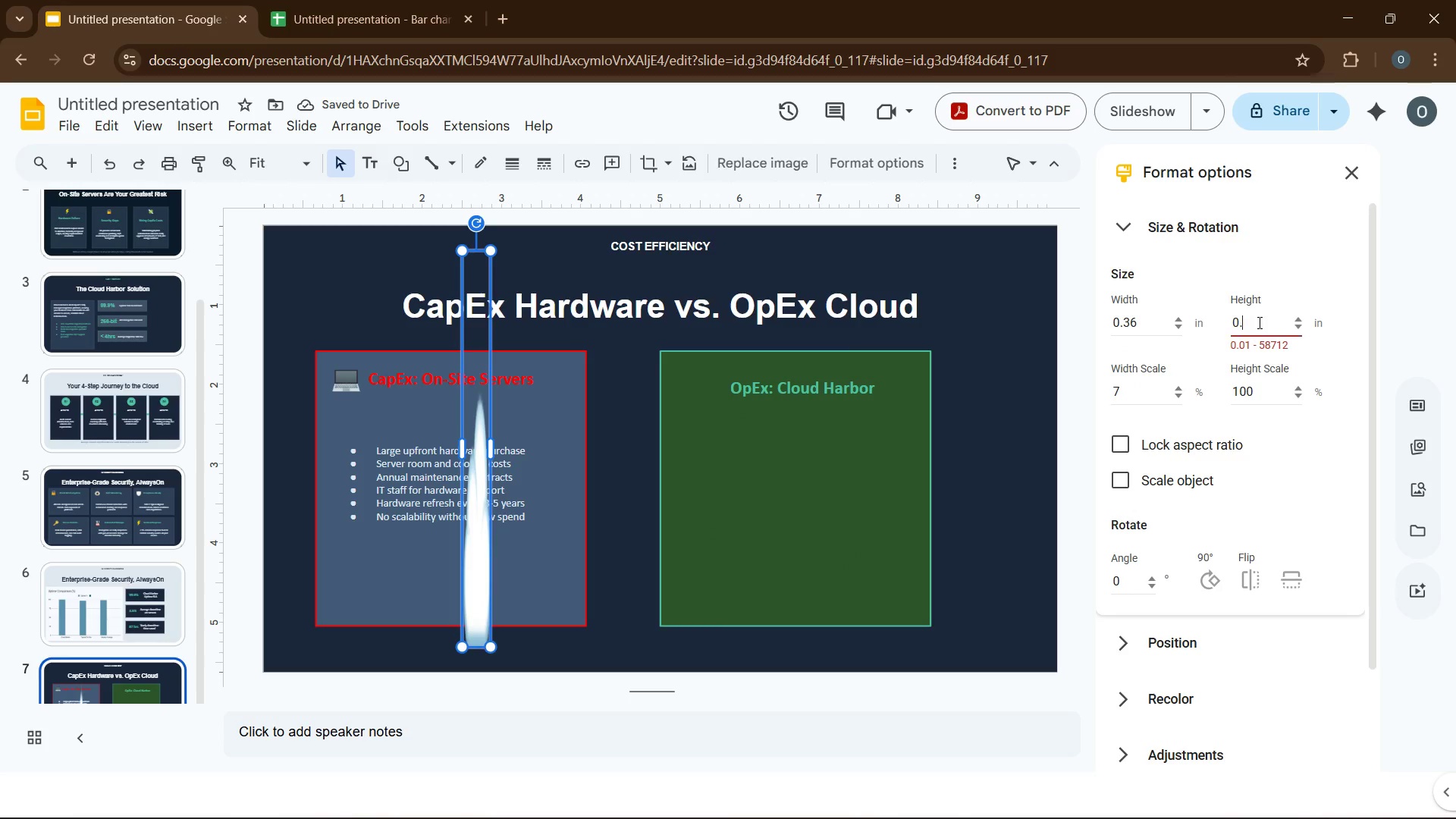 
key(NumpadDecimal)
 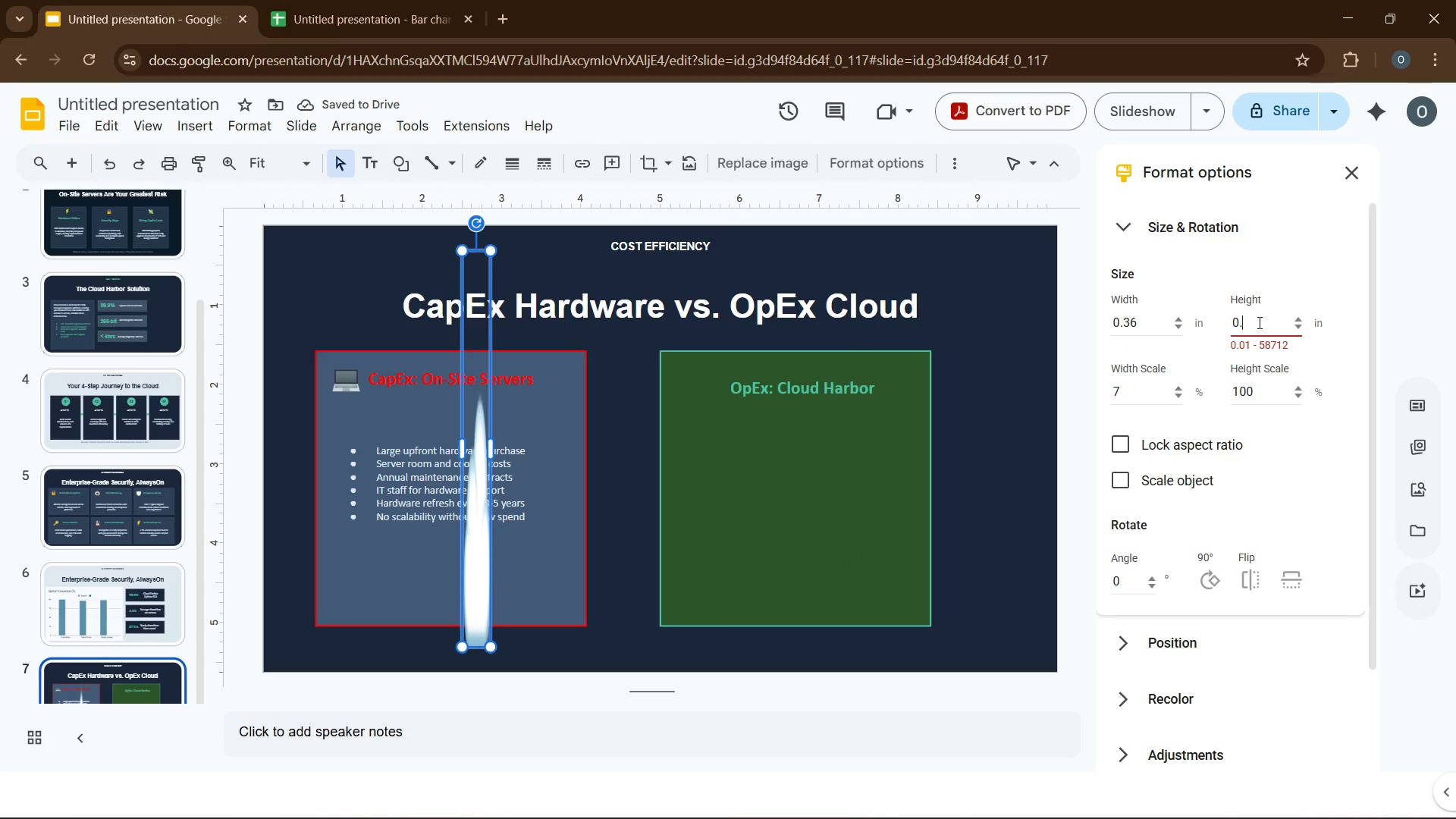 
key(Numpad3)
 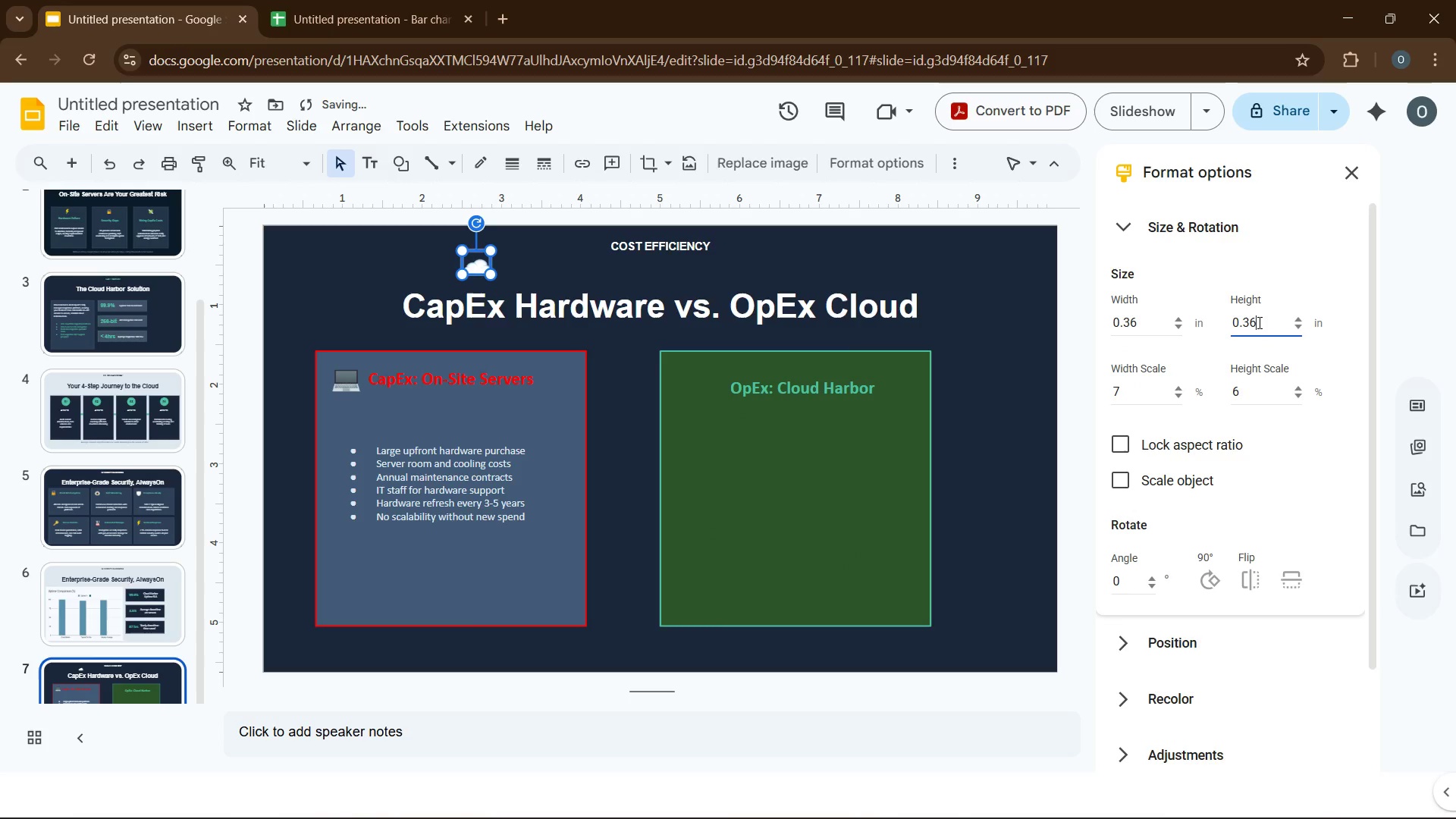 
key(Numpad6)
 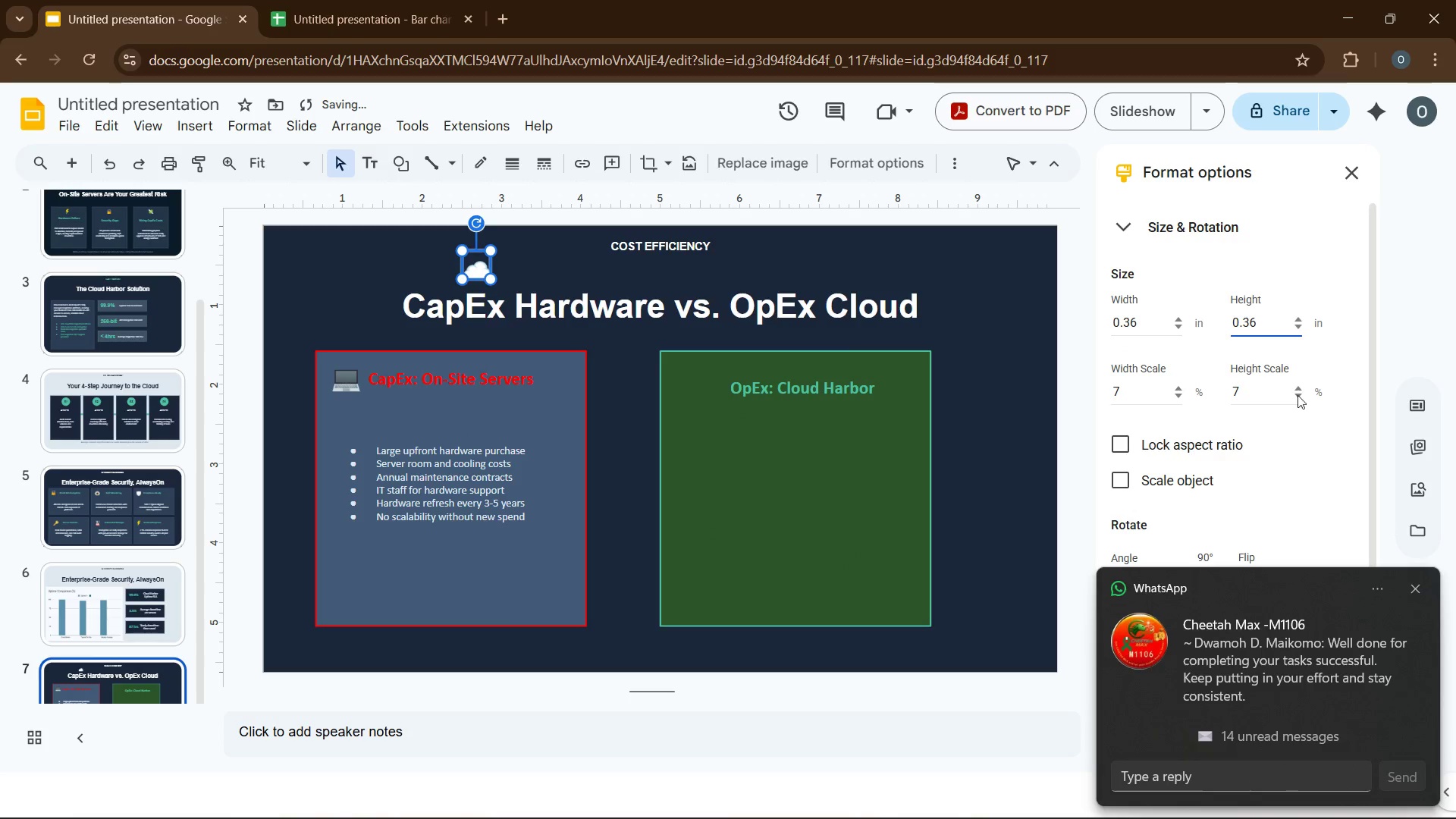 
left_click([1043, 432])
 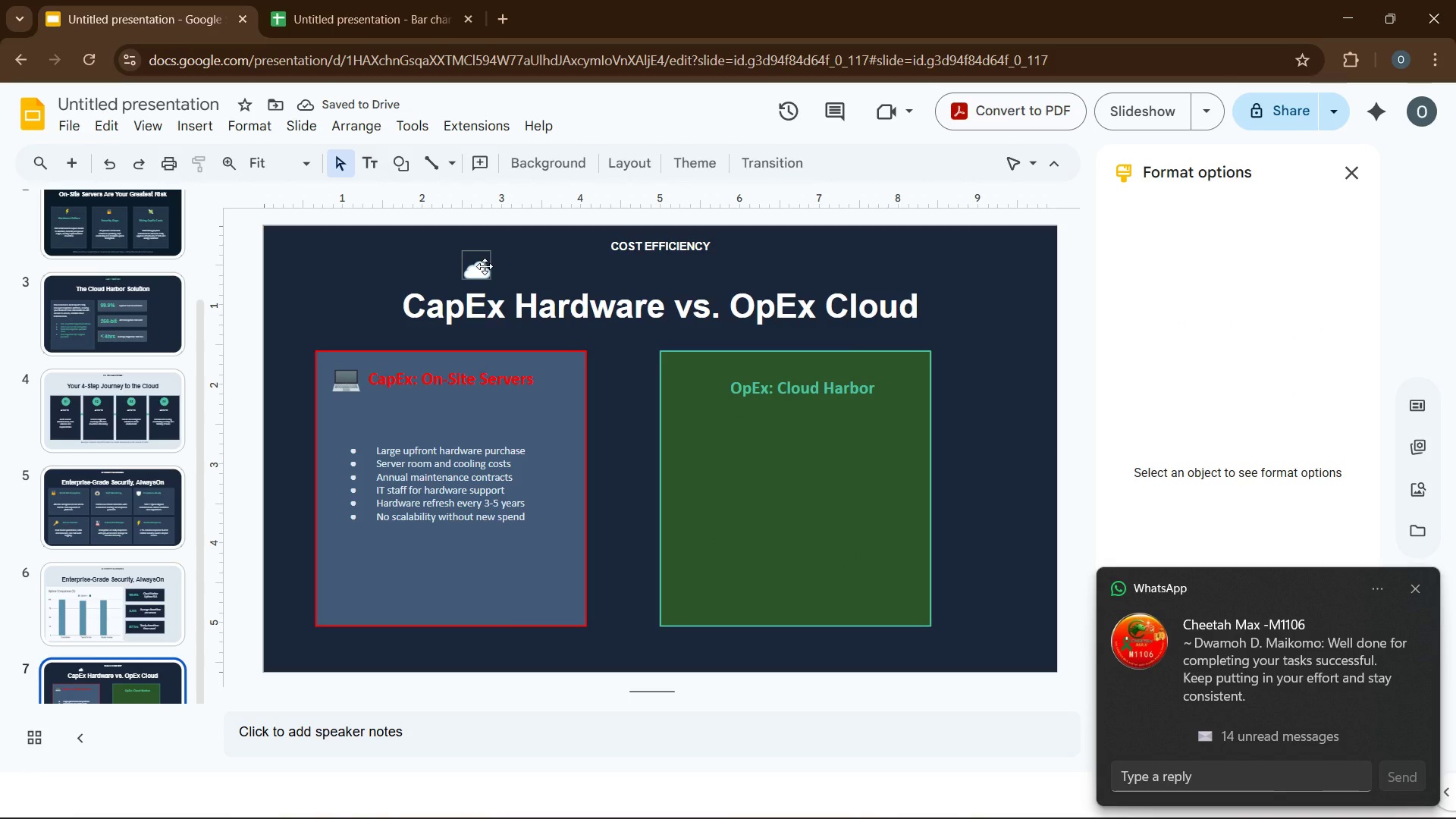 
left_click([485, 266])
 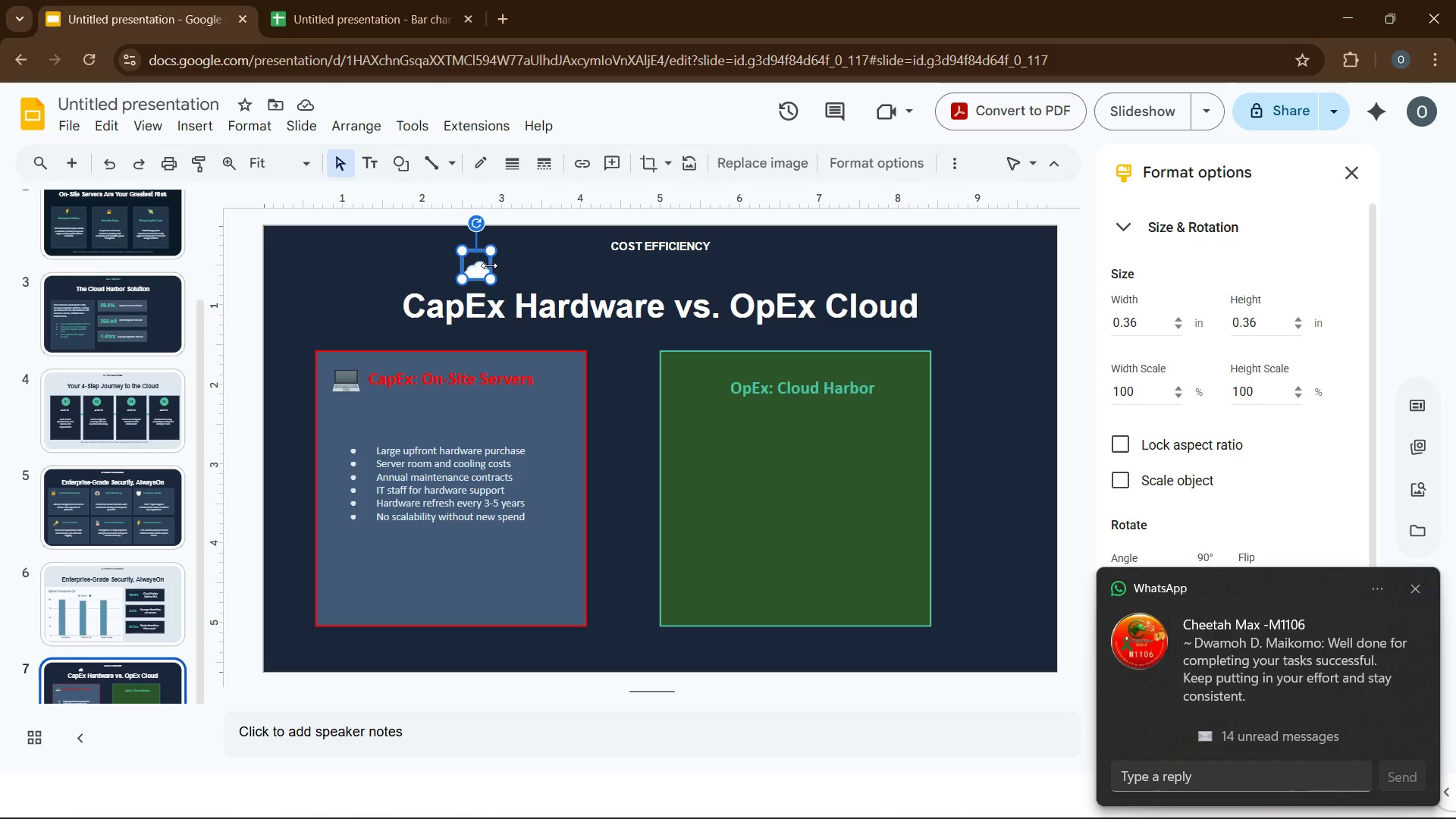 
left_click_drag(start_coordinate=[482, 261], to_coordinate=[698, 391])
 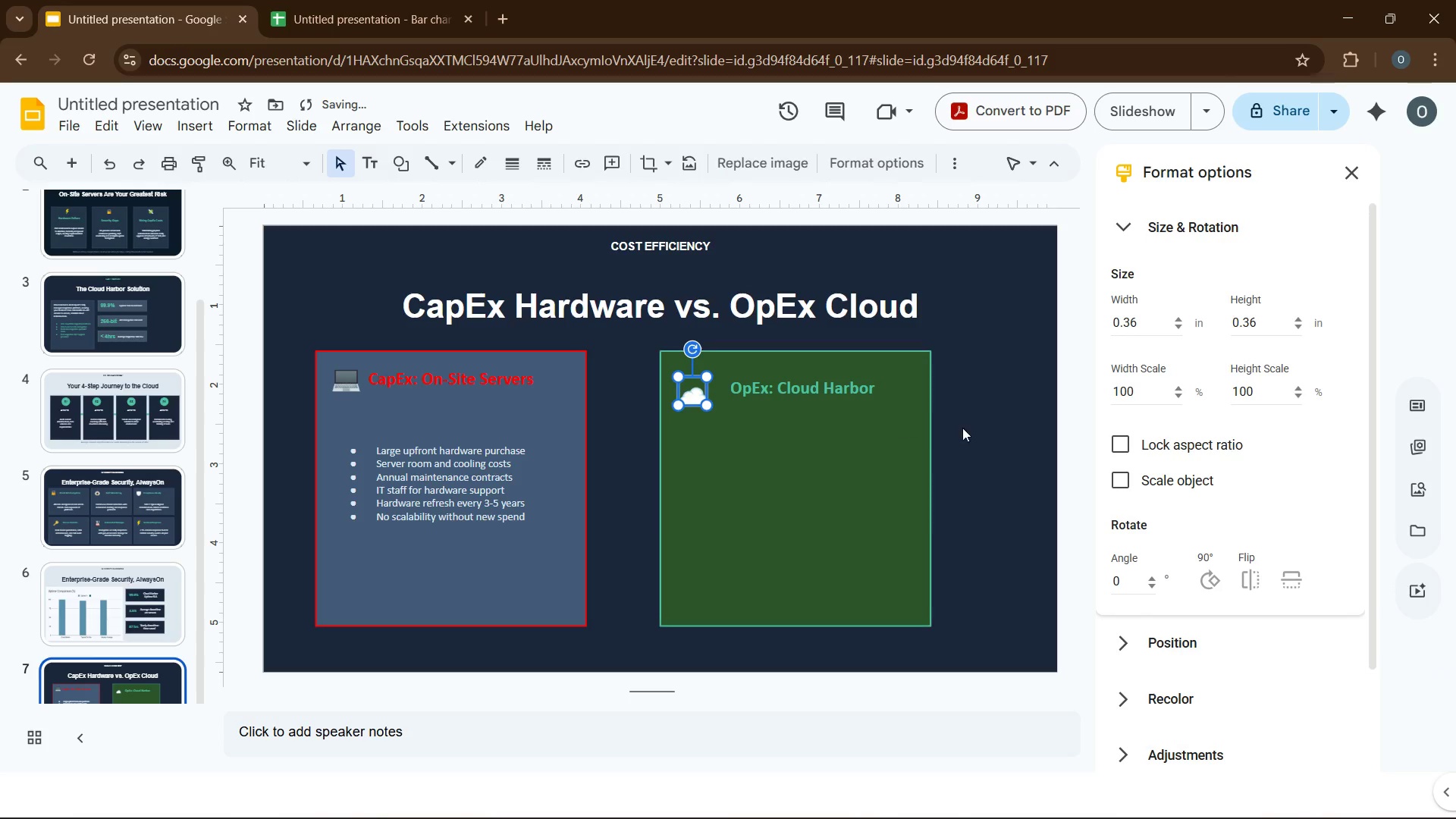 
left_click([966, 428])
 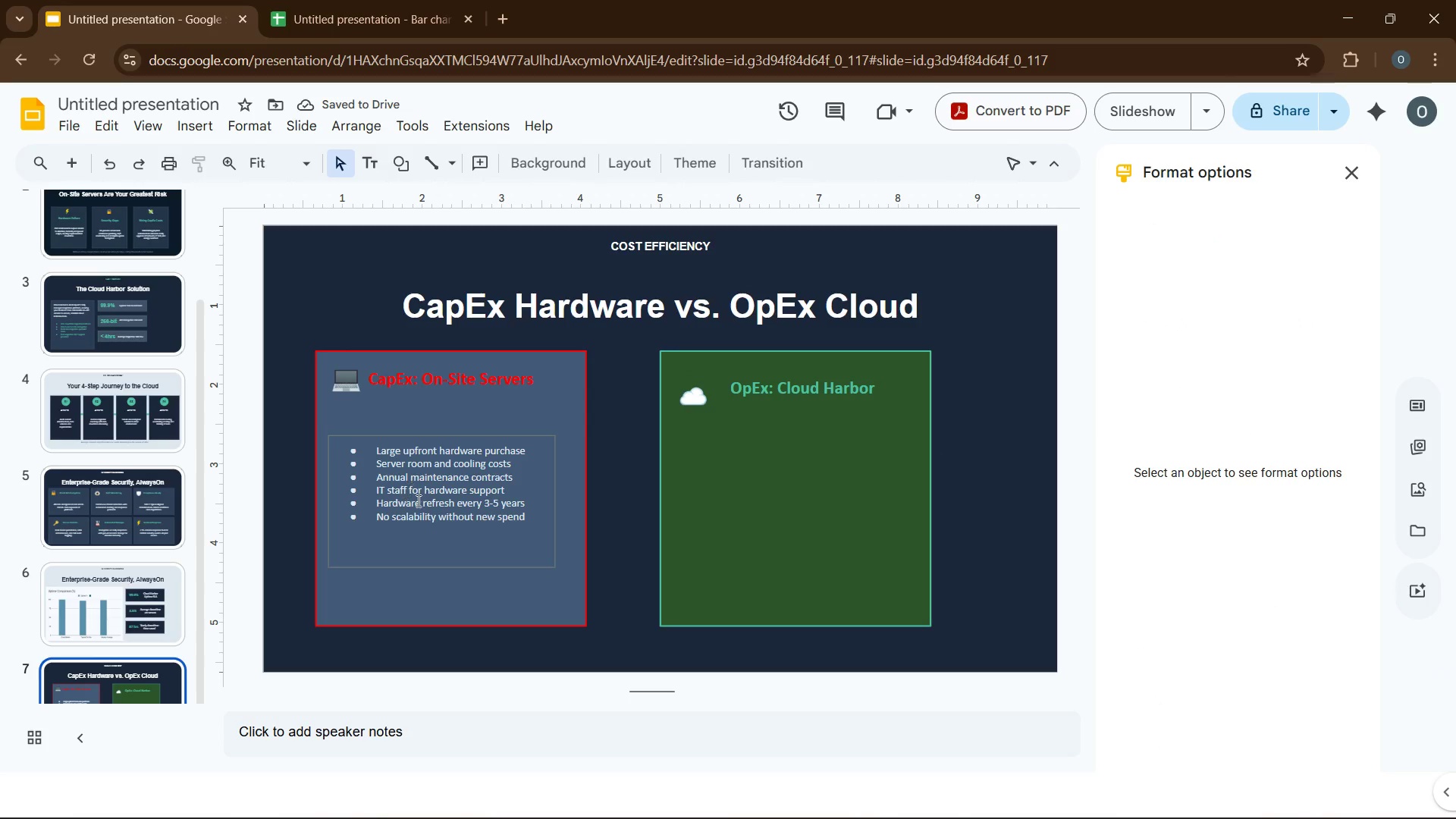 
left_click([438, 548])
 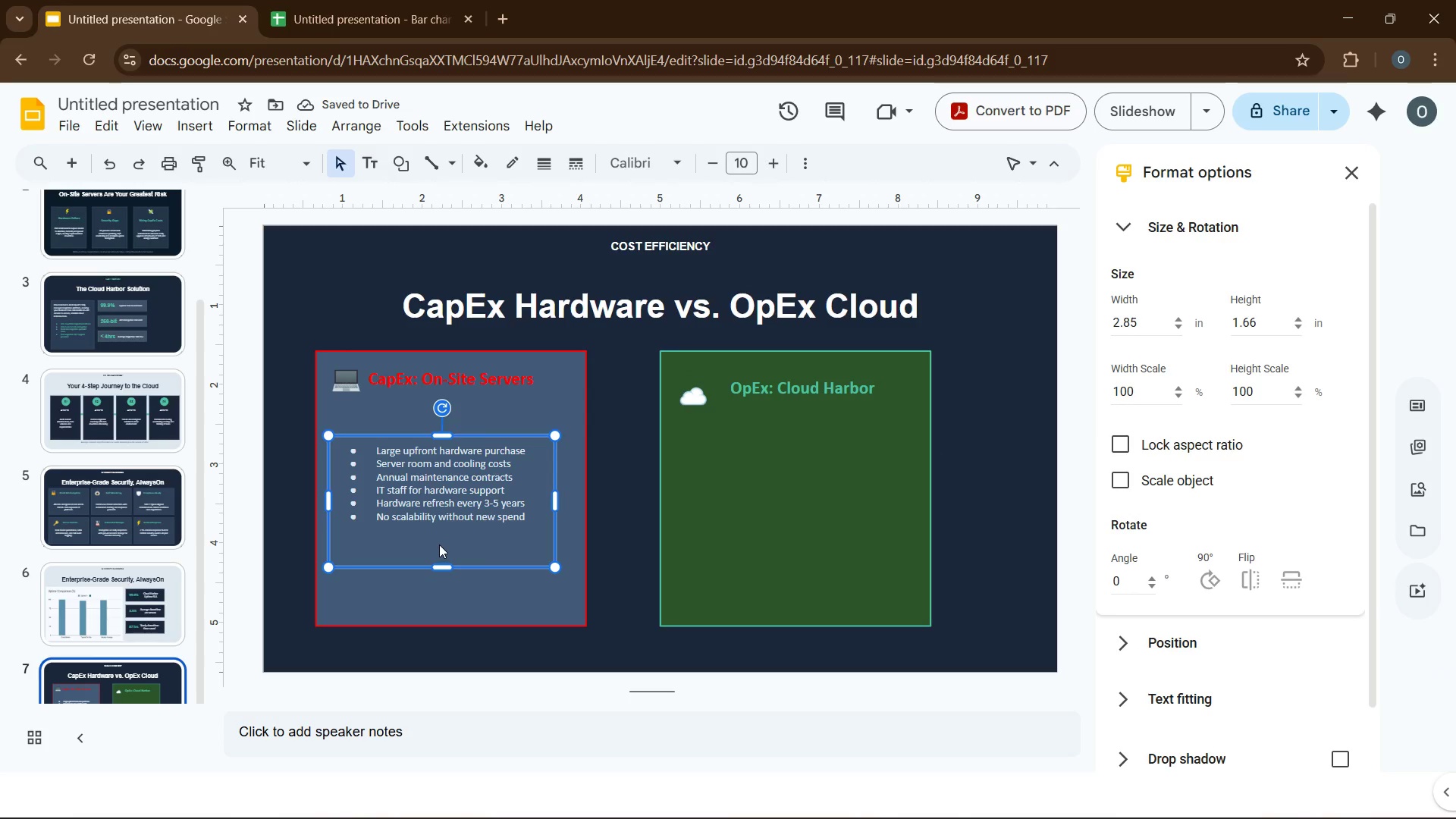 
key(Control+D)
 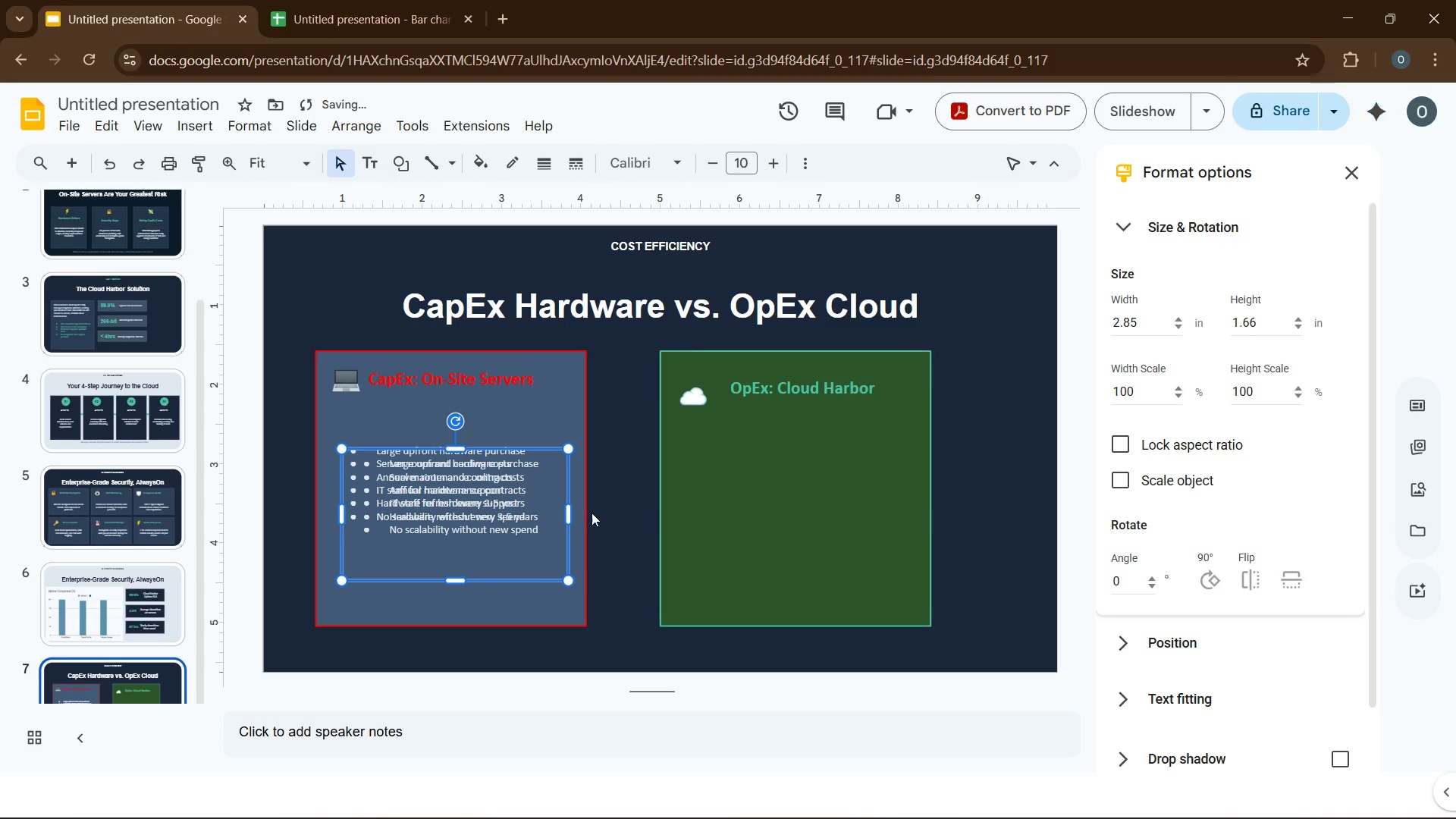 
wait(5.44)
 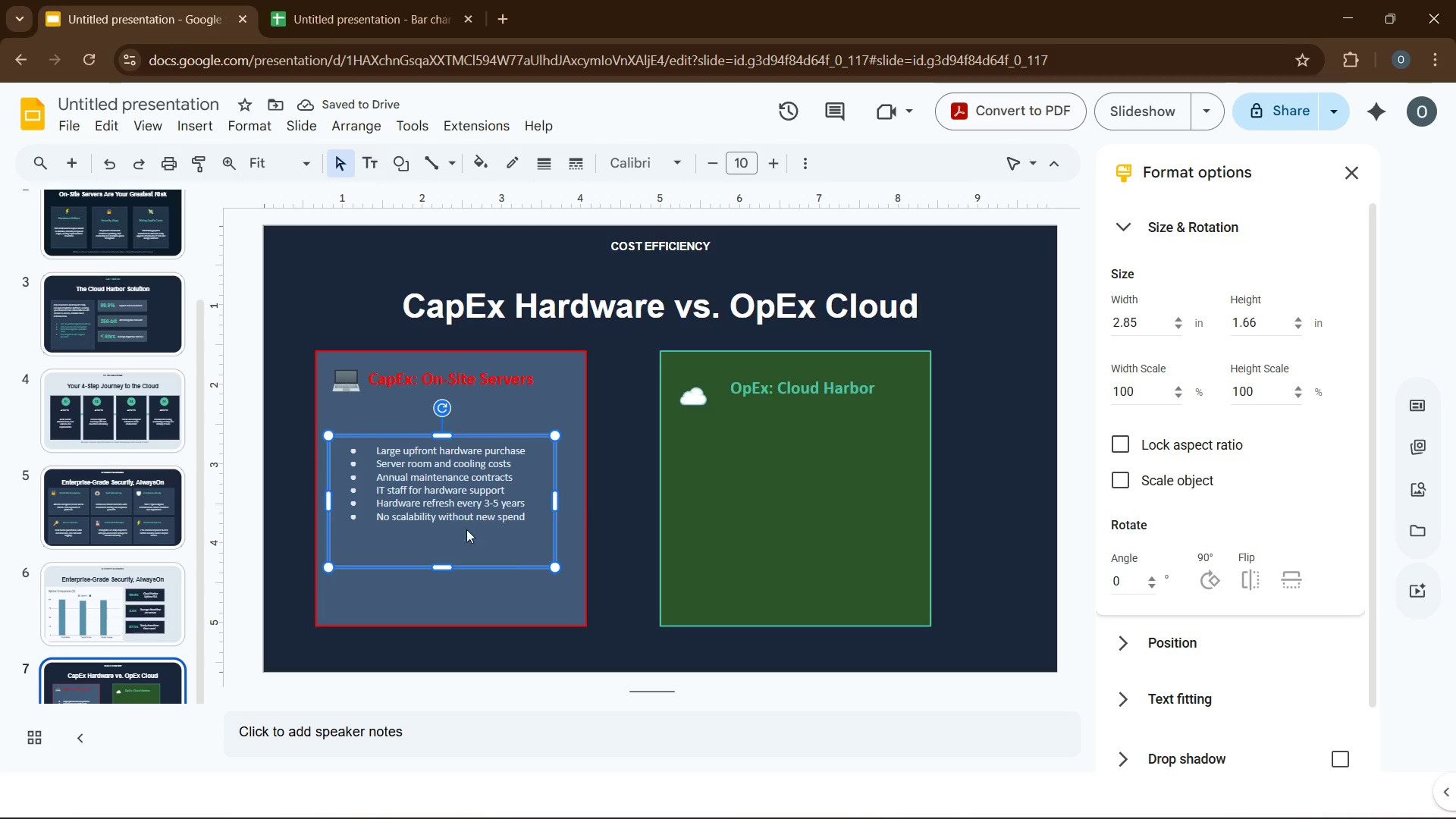 
left_click_drag(start_coordinate=[516, 556], to_coordinate=[850, 554])
 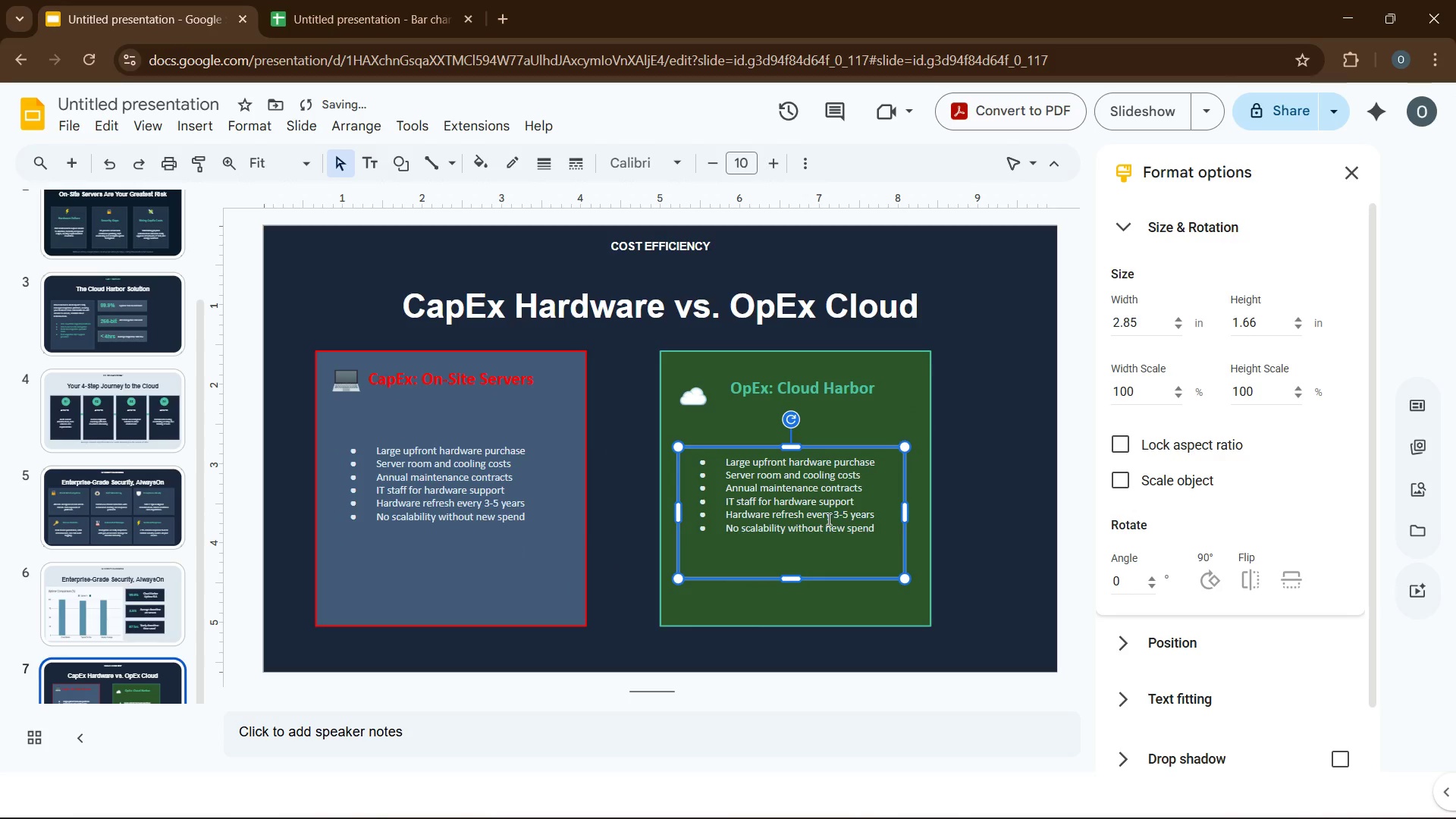 
left_click([827, 510])
 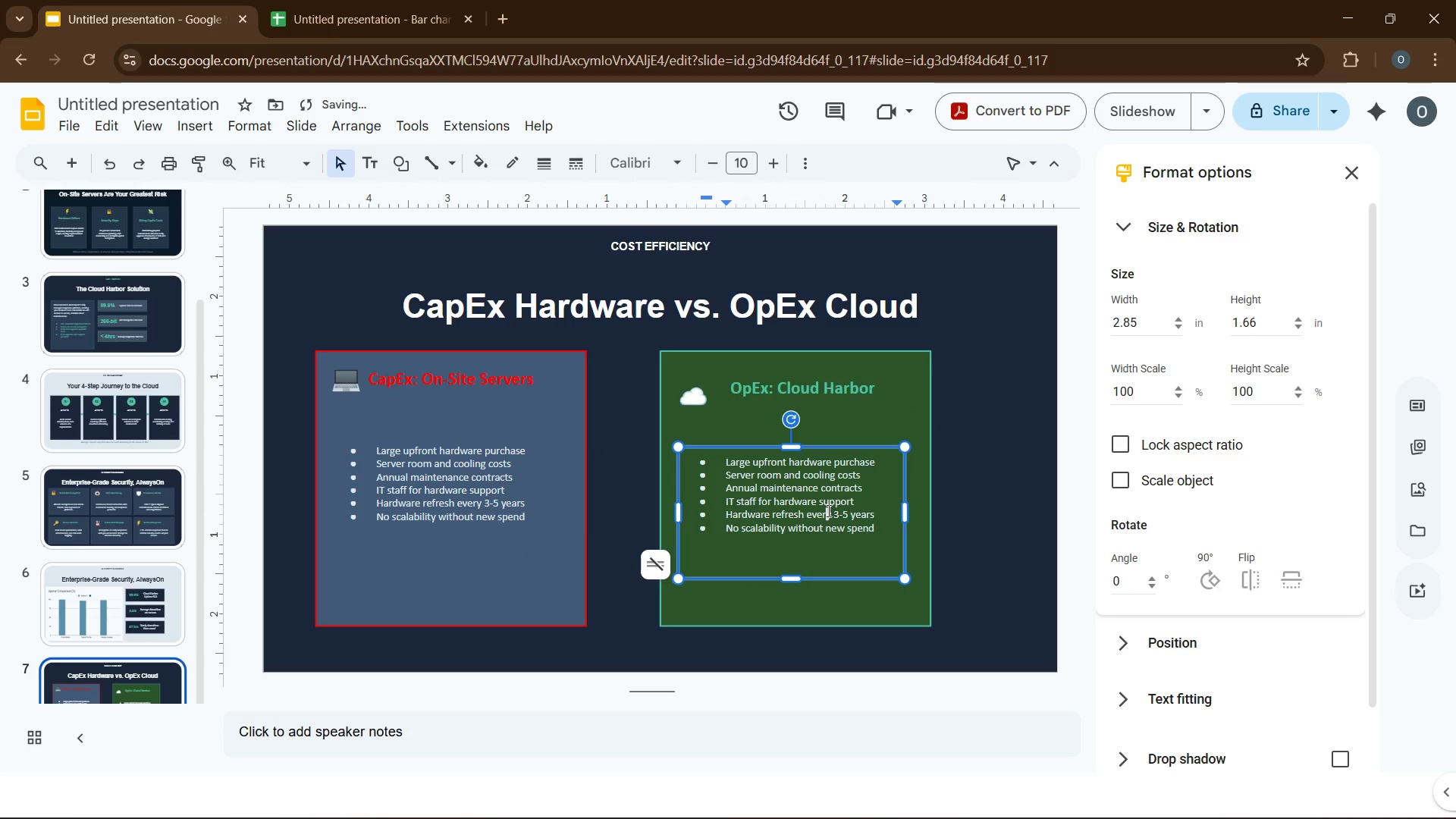 
key(Control+A)
 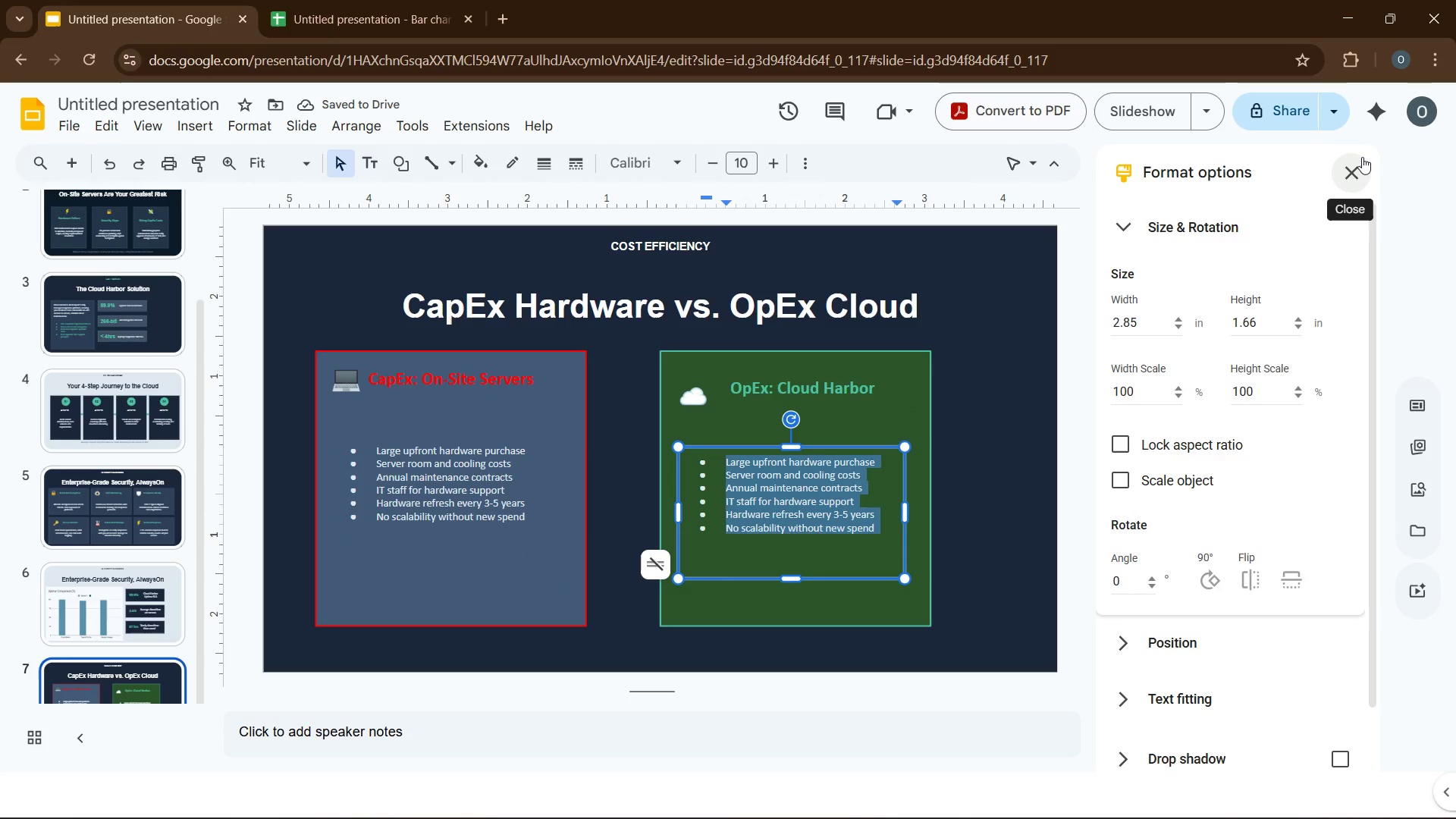 
left_click([1360, 165])
 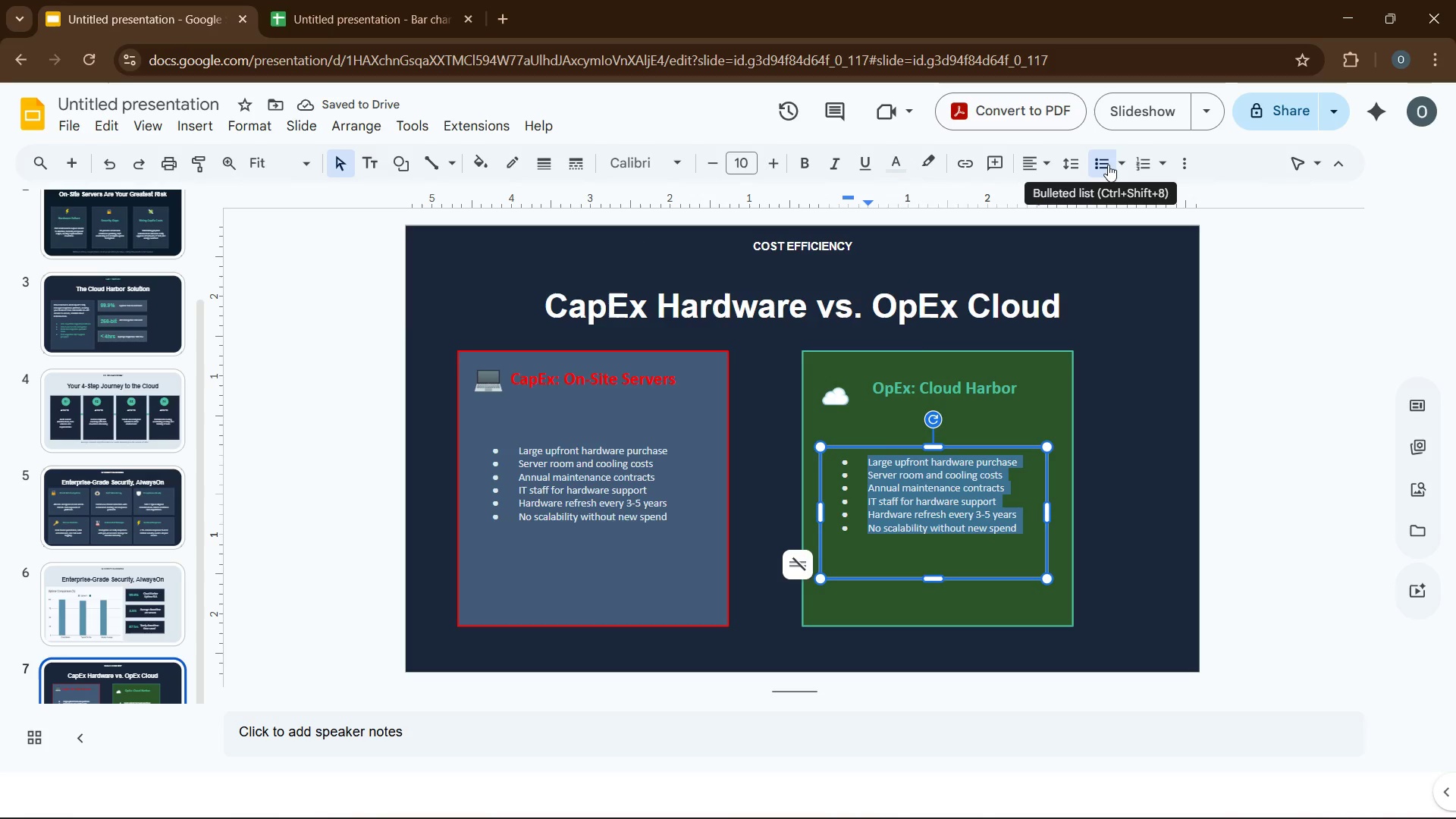 
left_click([1108, 165])
 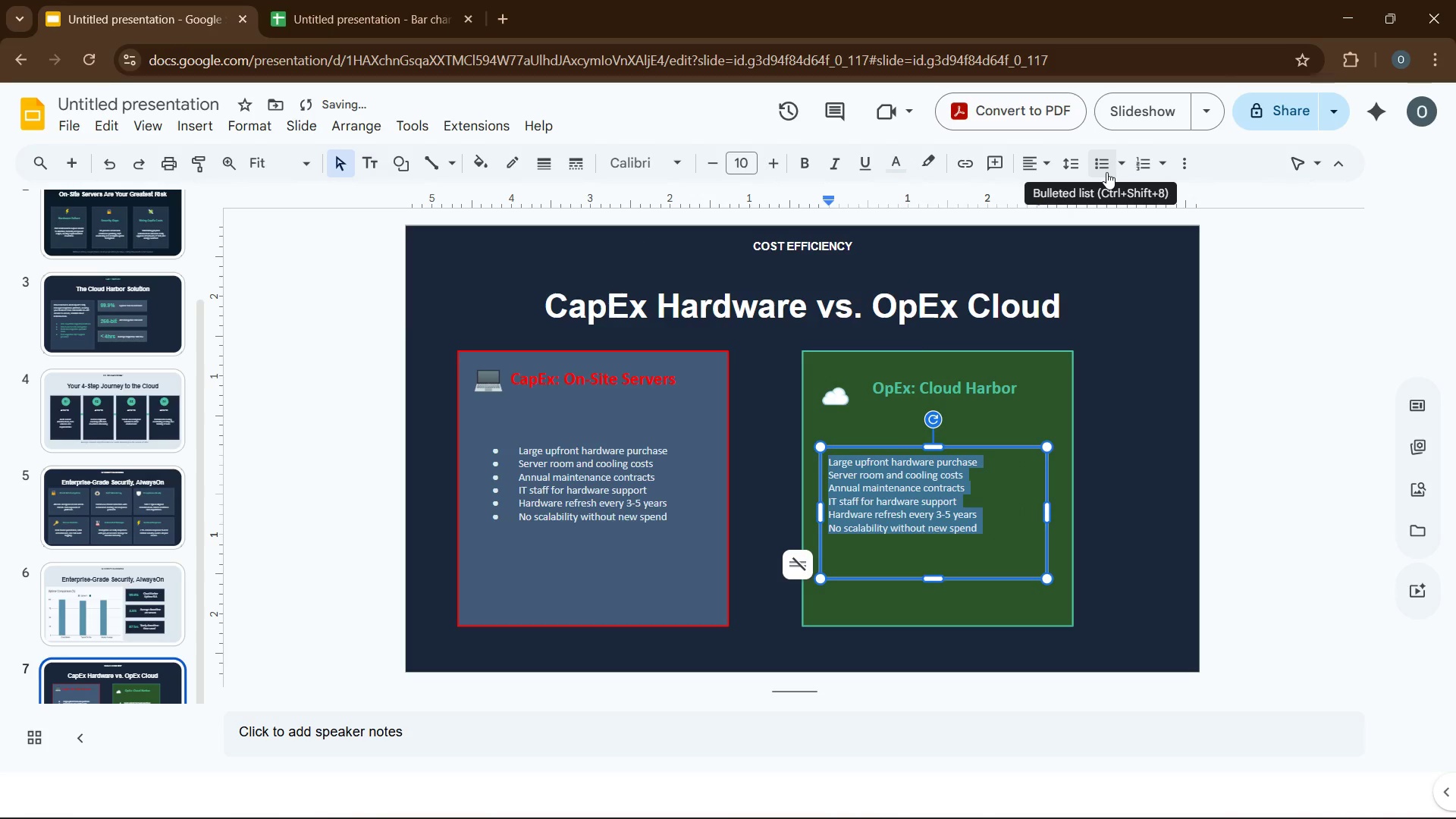 
left_click([1106, 172])
 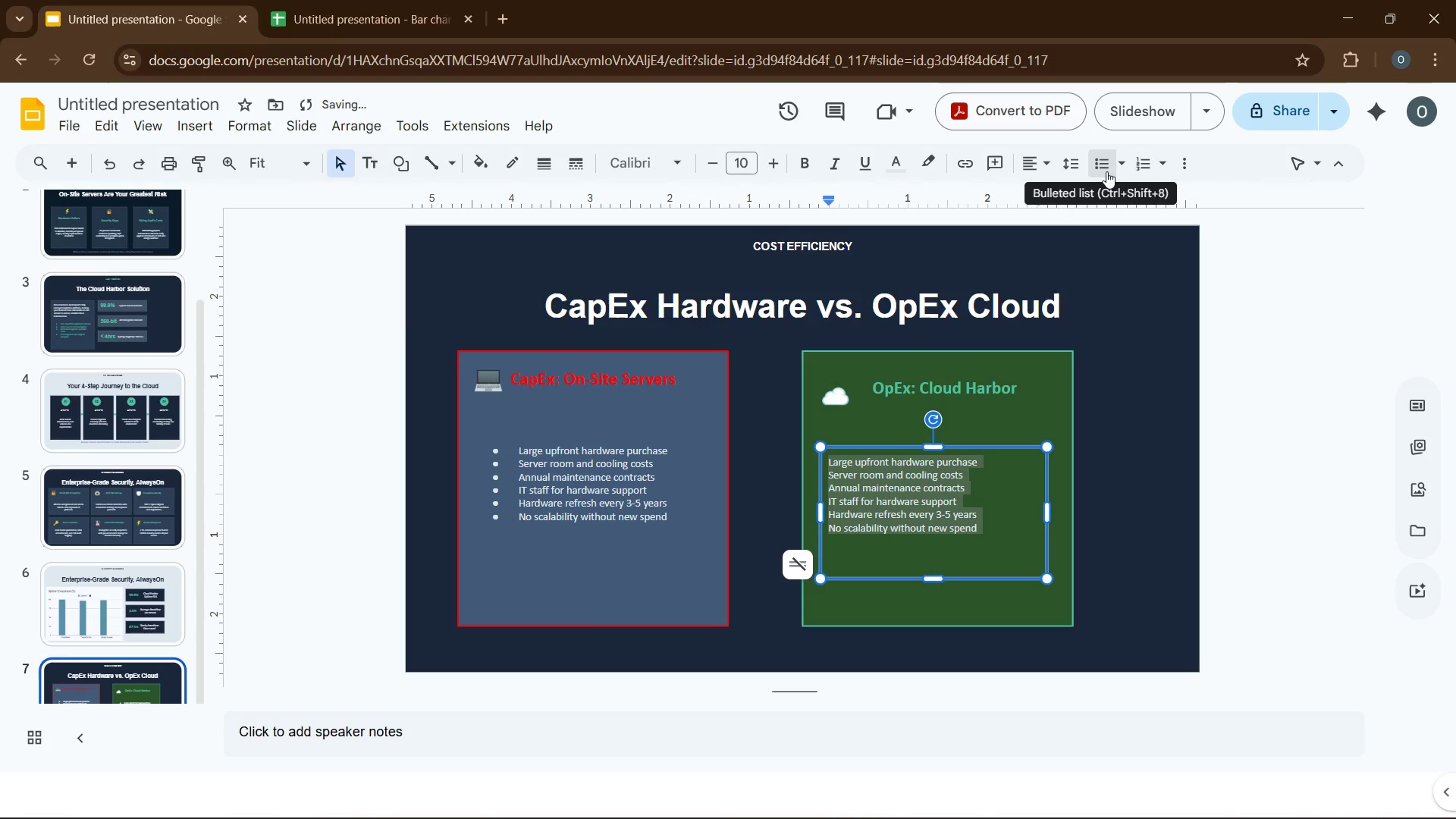 
key(Backspace)
type(predictable monthly subscription)
 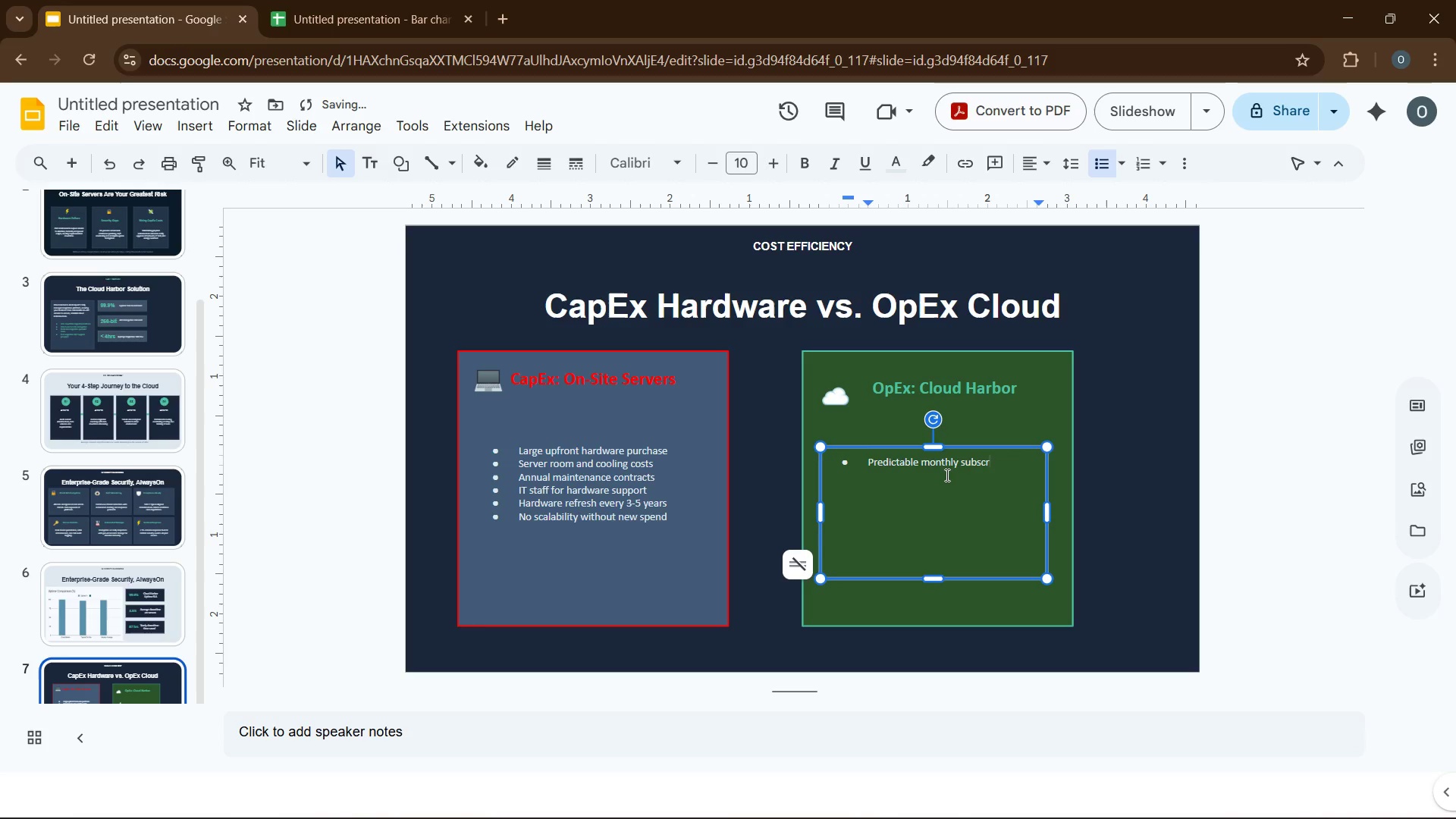 
key(Enter)
 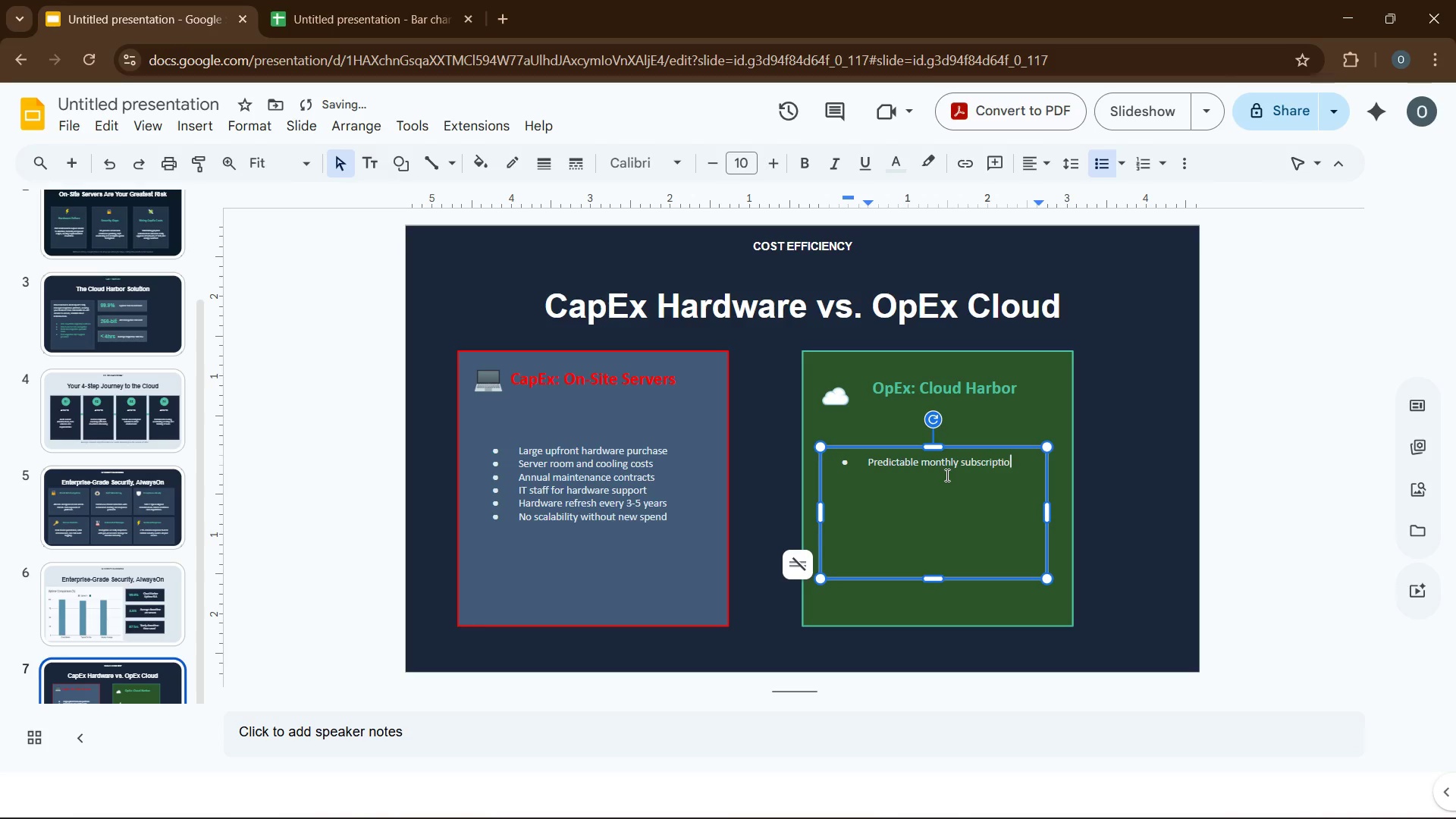 
type(n hardware purchase required)
 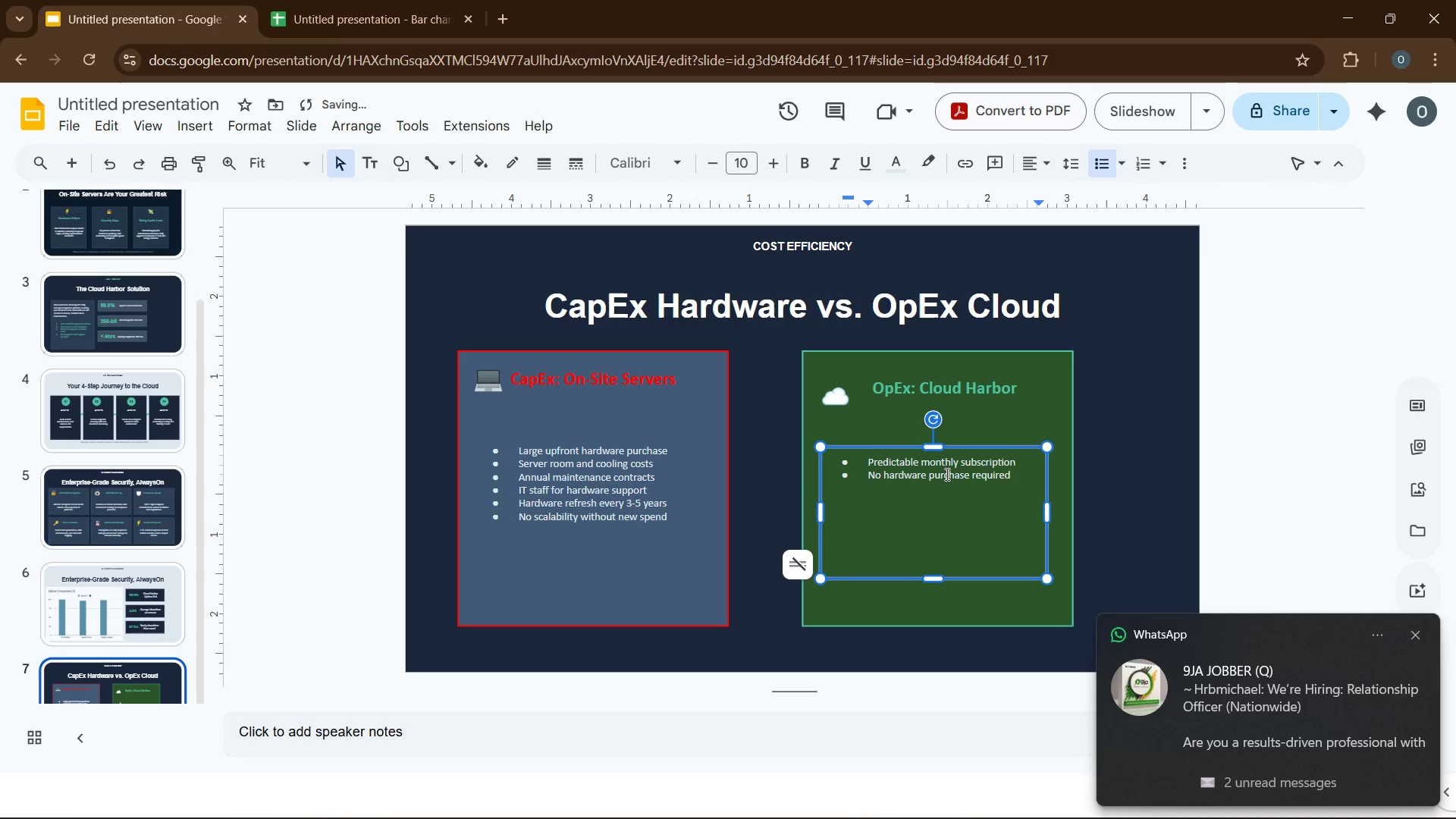 
hold_key(key=O, duration=16.23)
 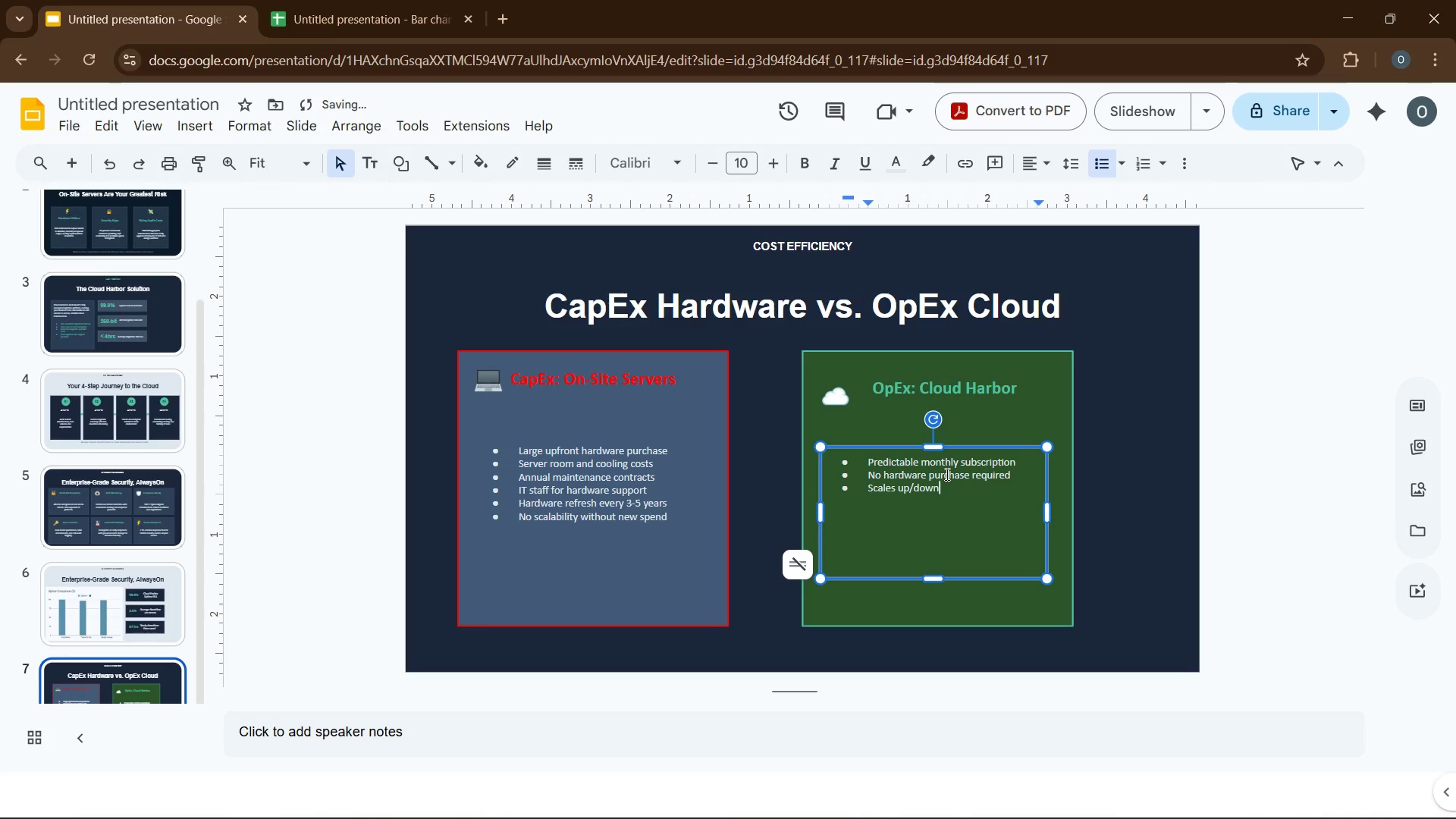 
key(Enter)
 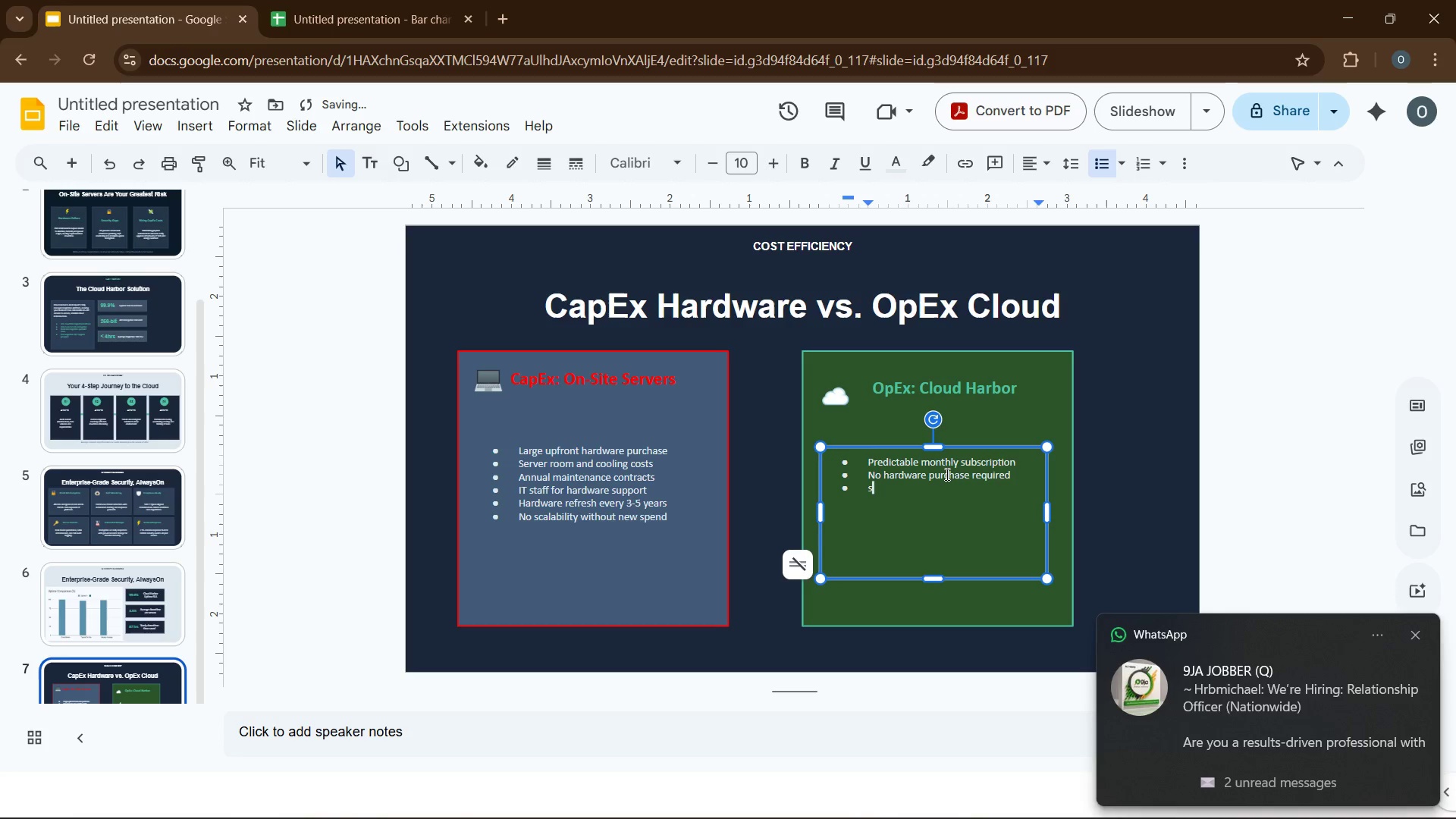 
type(scales up/dwn as needed)
 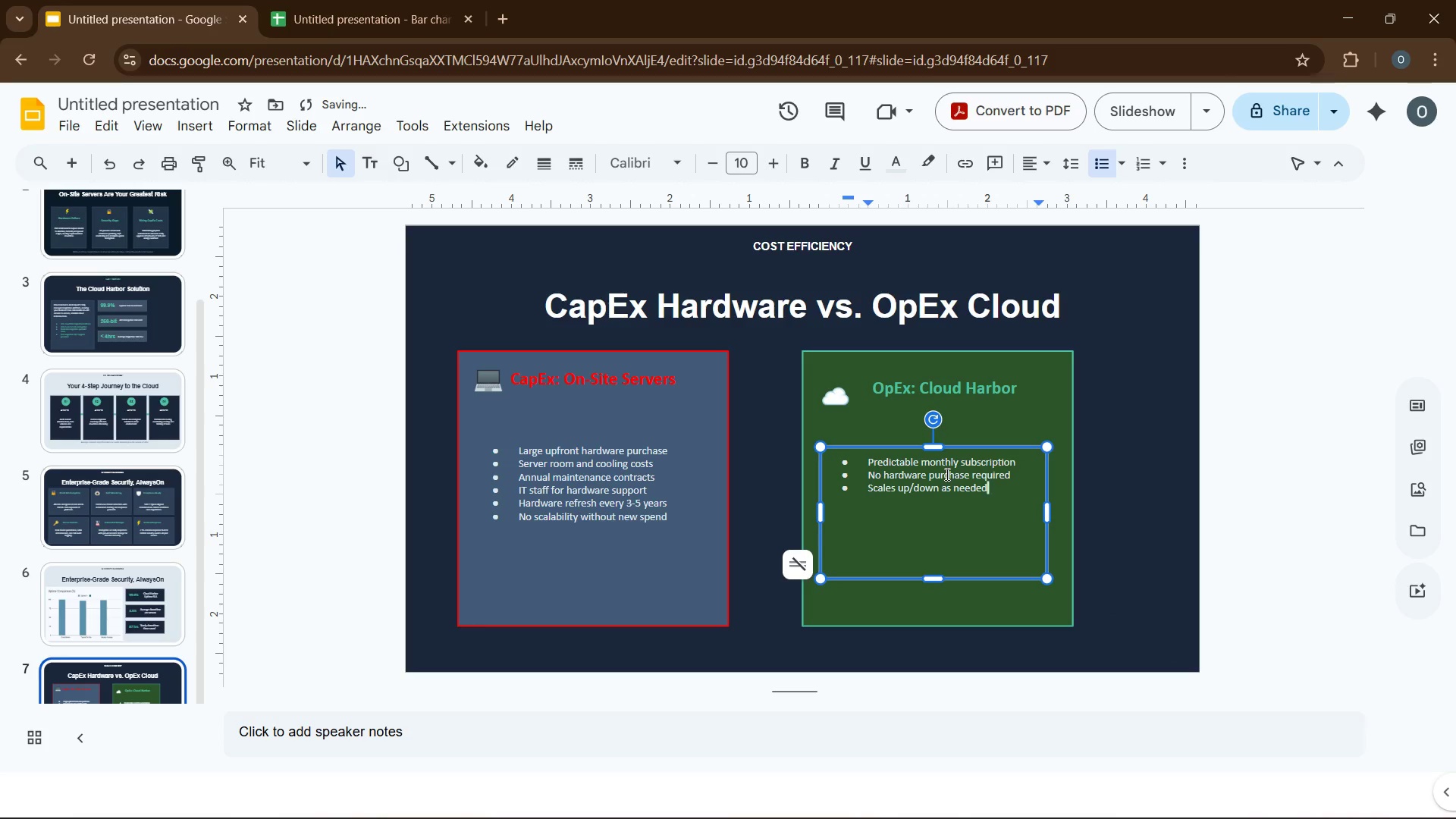 
key(Enter)
 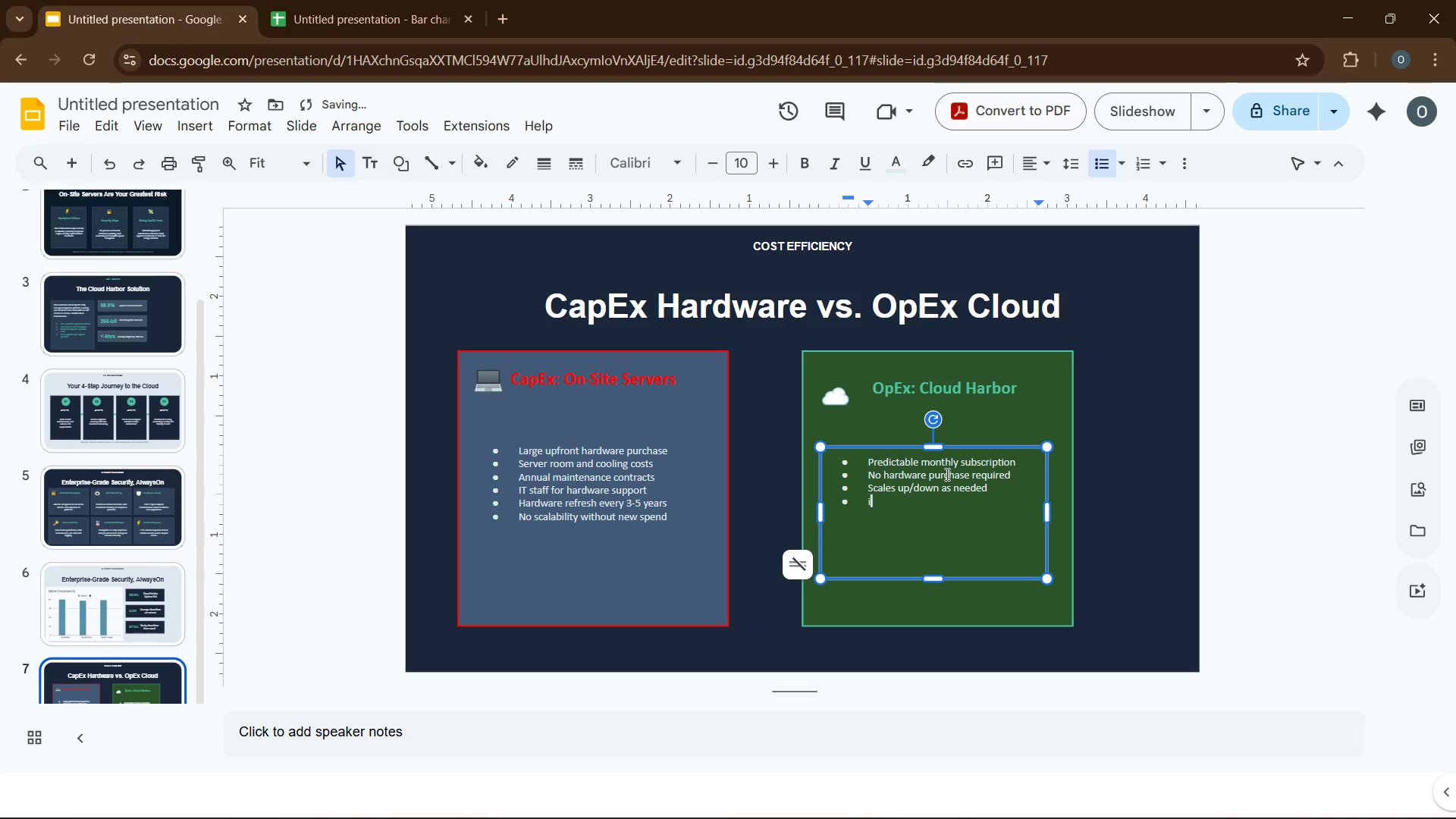 
type(included )
 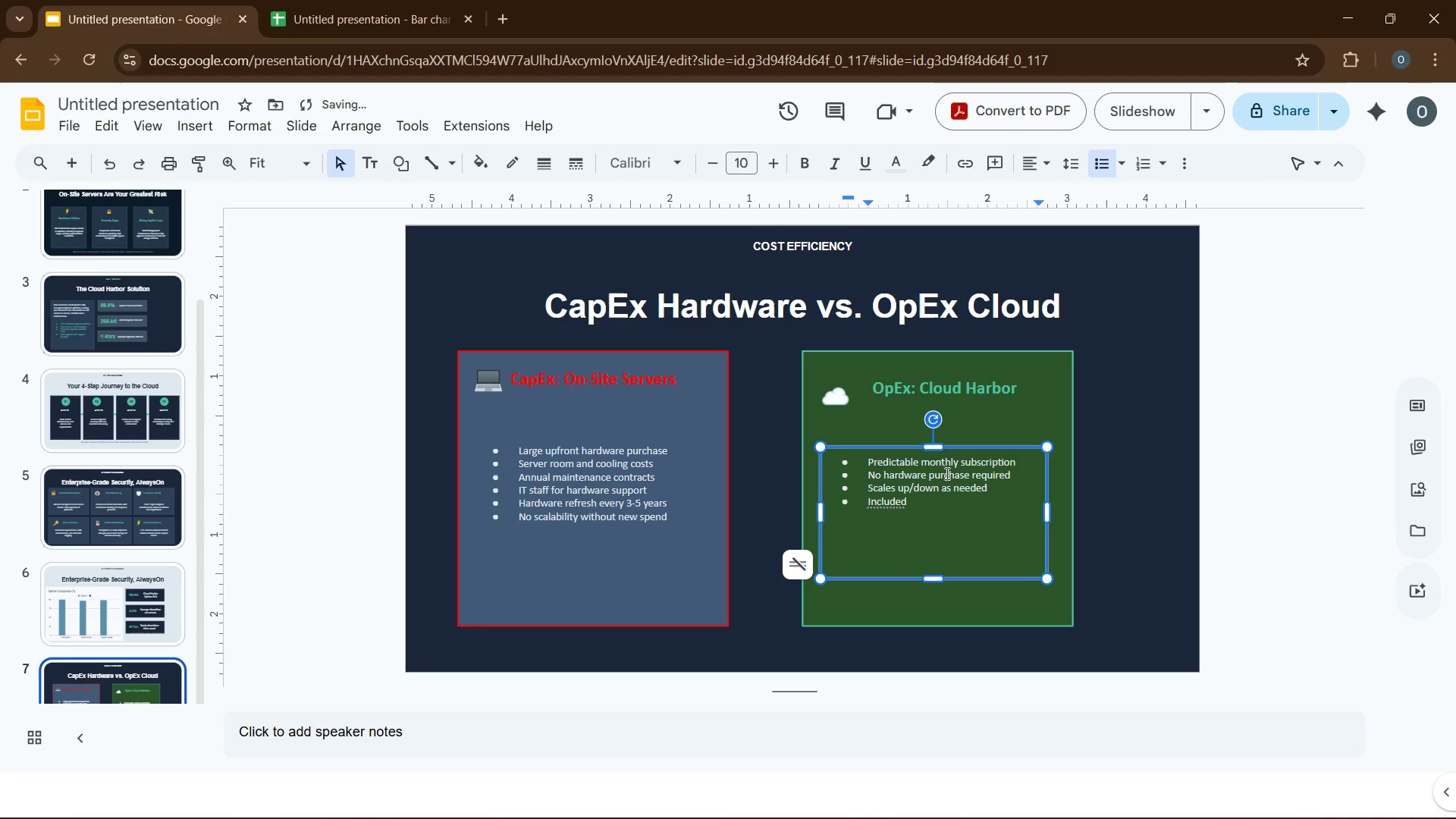 
type(support and management)
 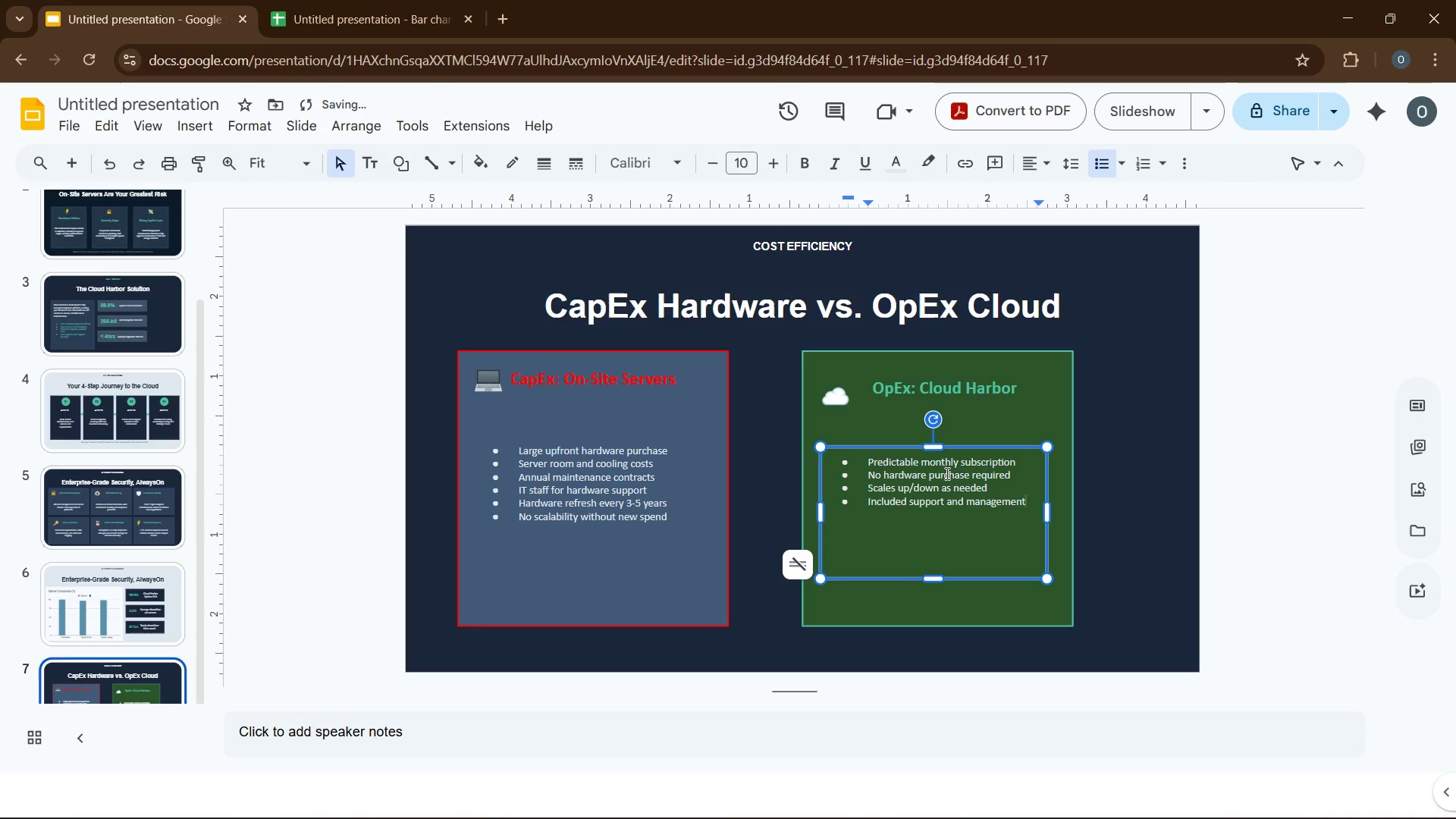 
key(Enter)
 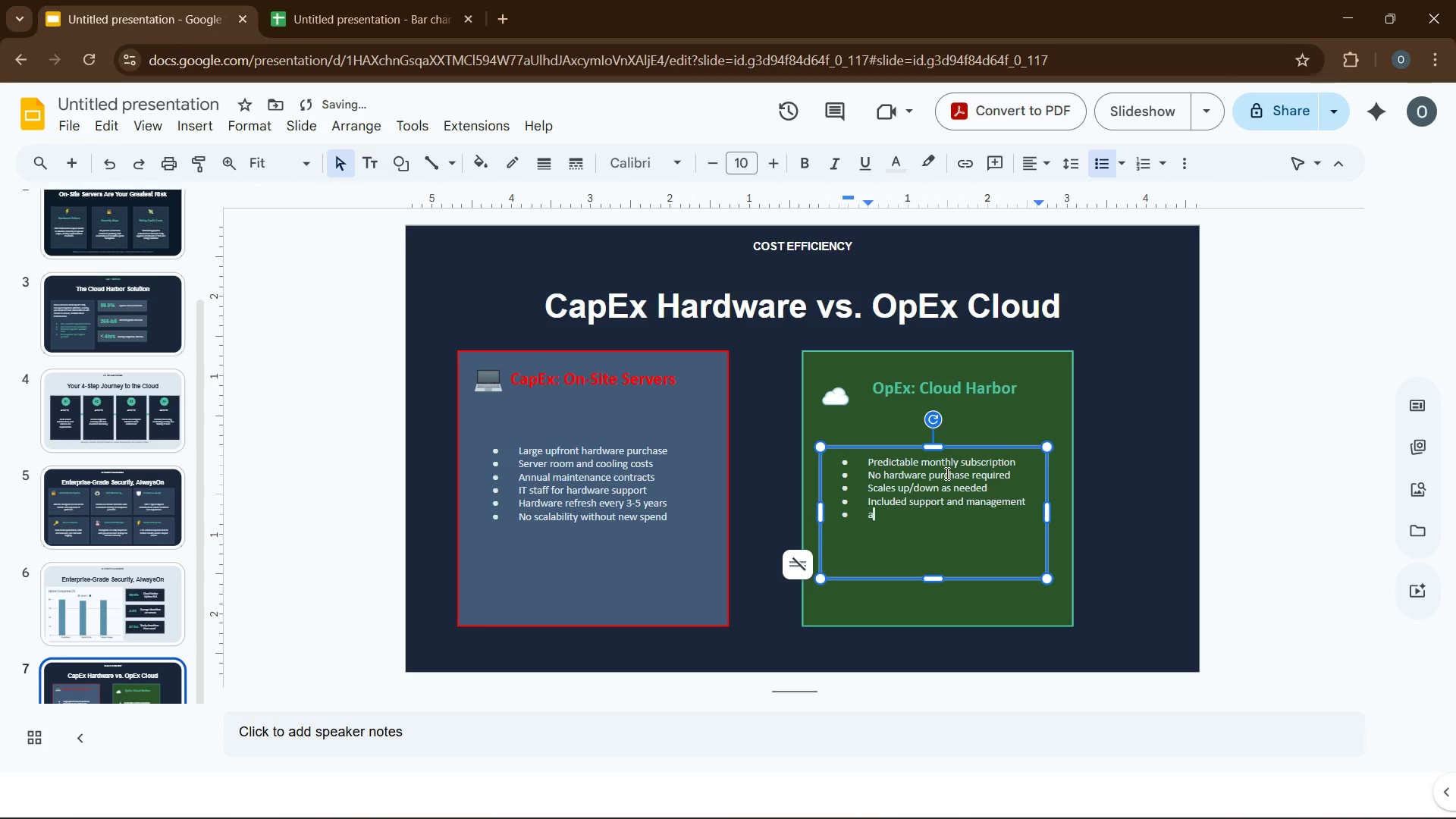 
type(always on the latest infrastructure)
 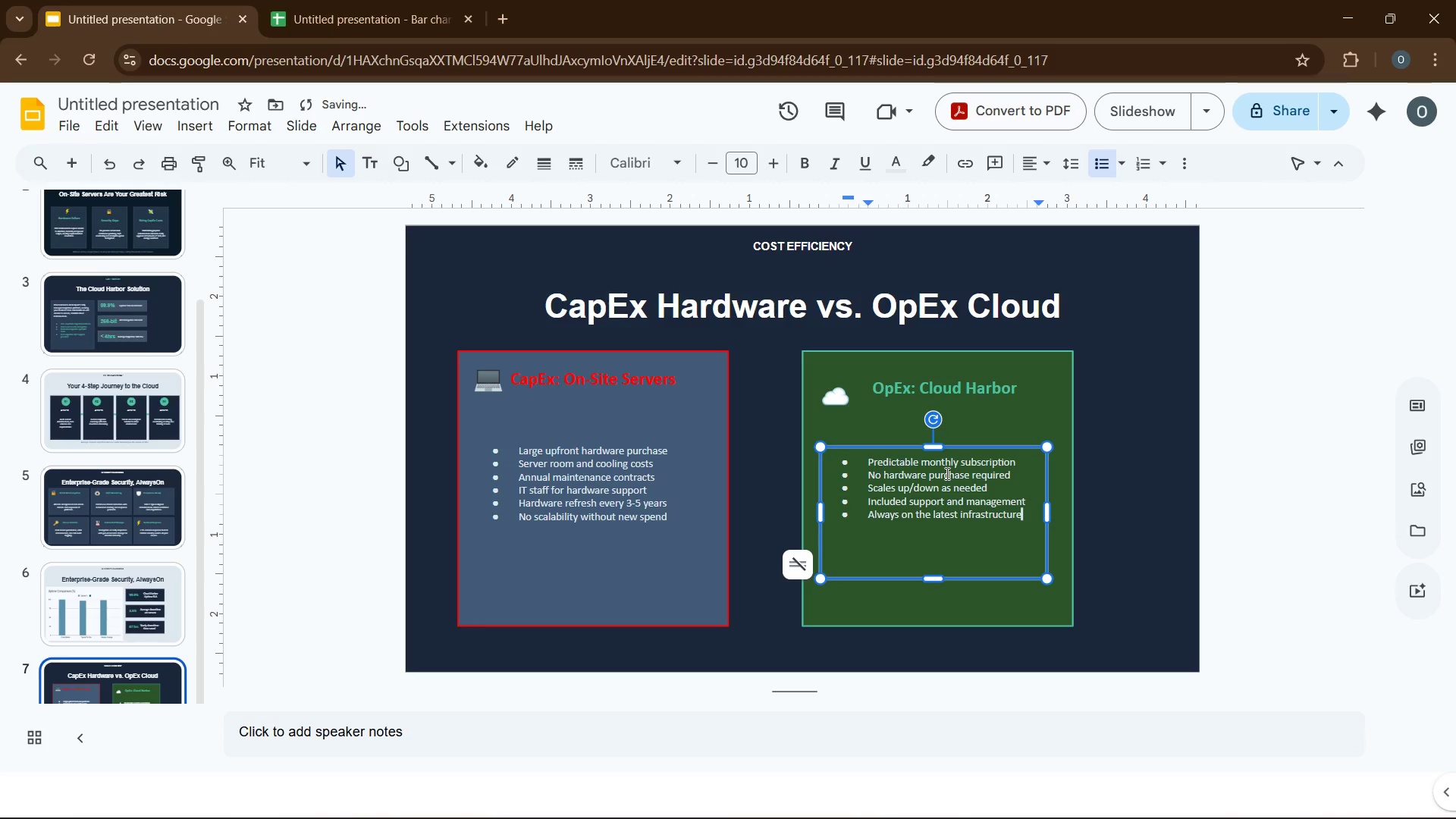 
key(Enter)
 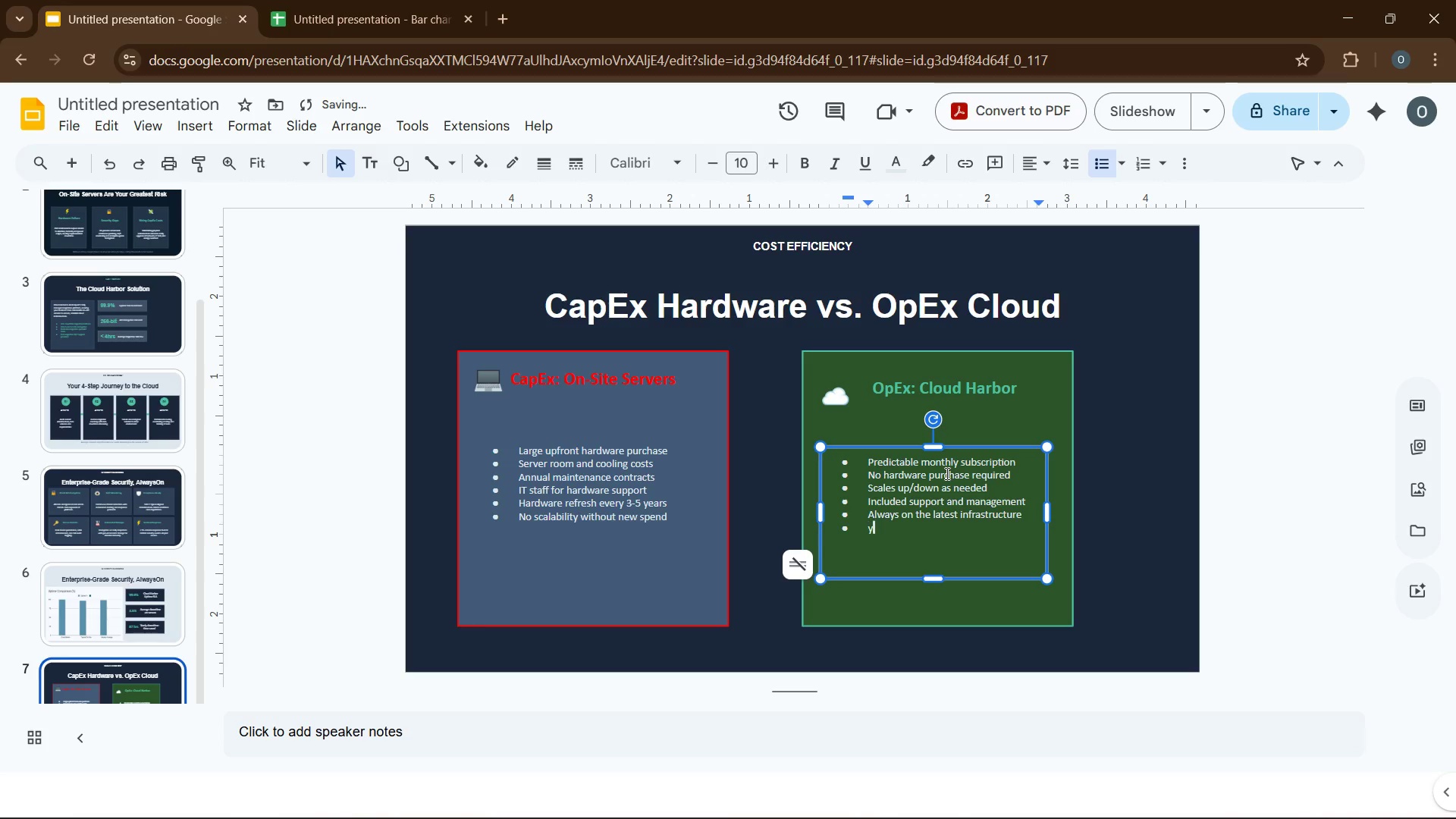 
type(youpay for only what you hve )
key(Backspace)
key(Backspace)
key(Backspace)
type(ave used)
 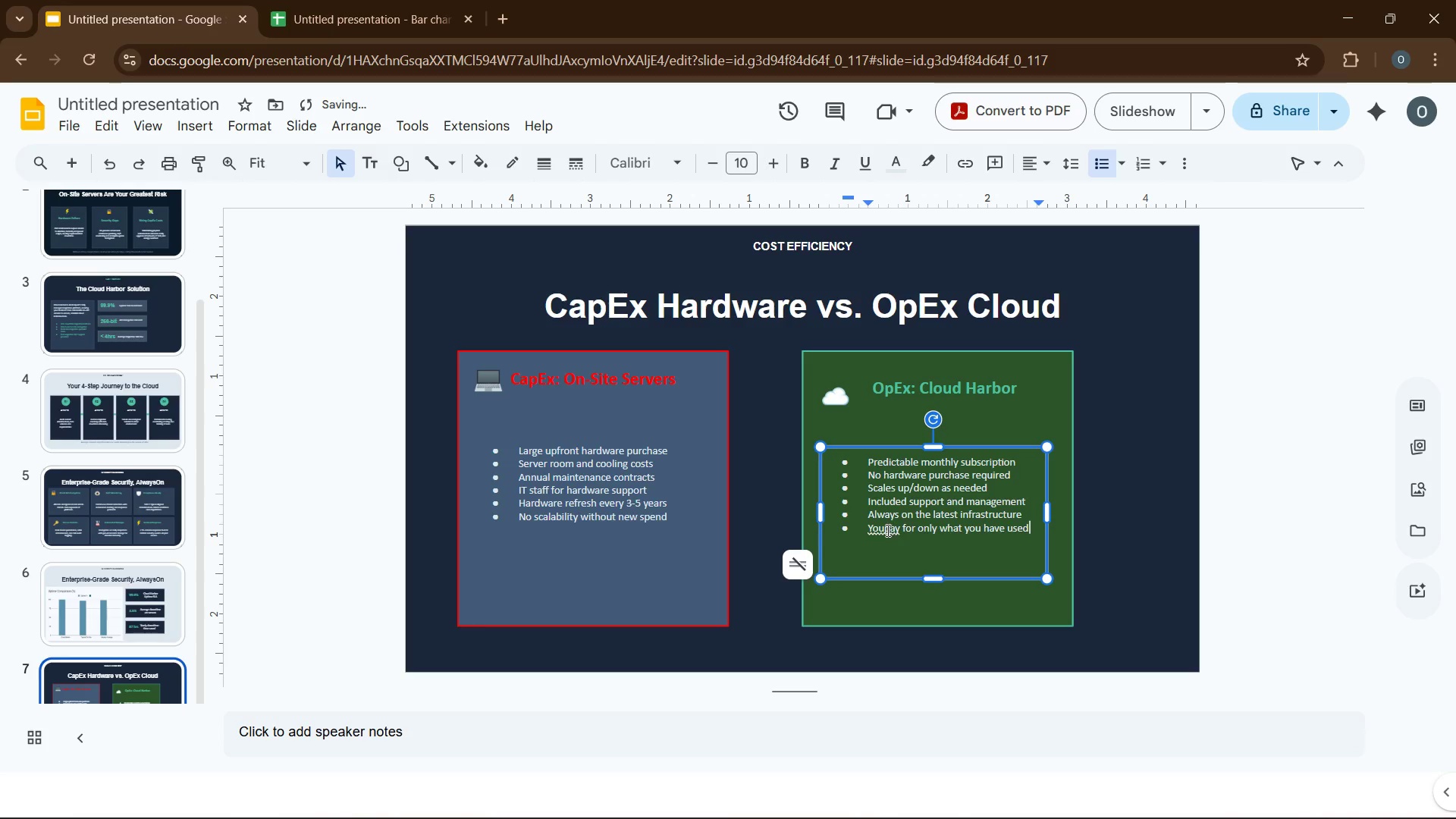 
left_click([883, 535])
 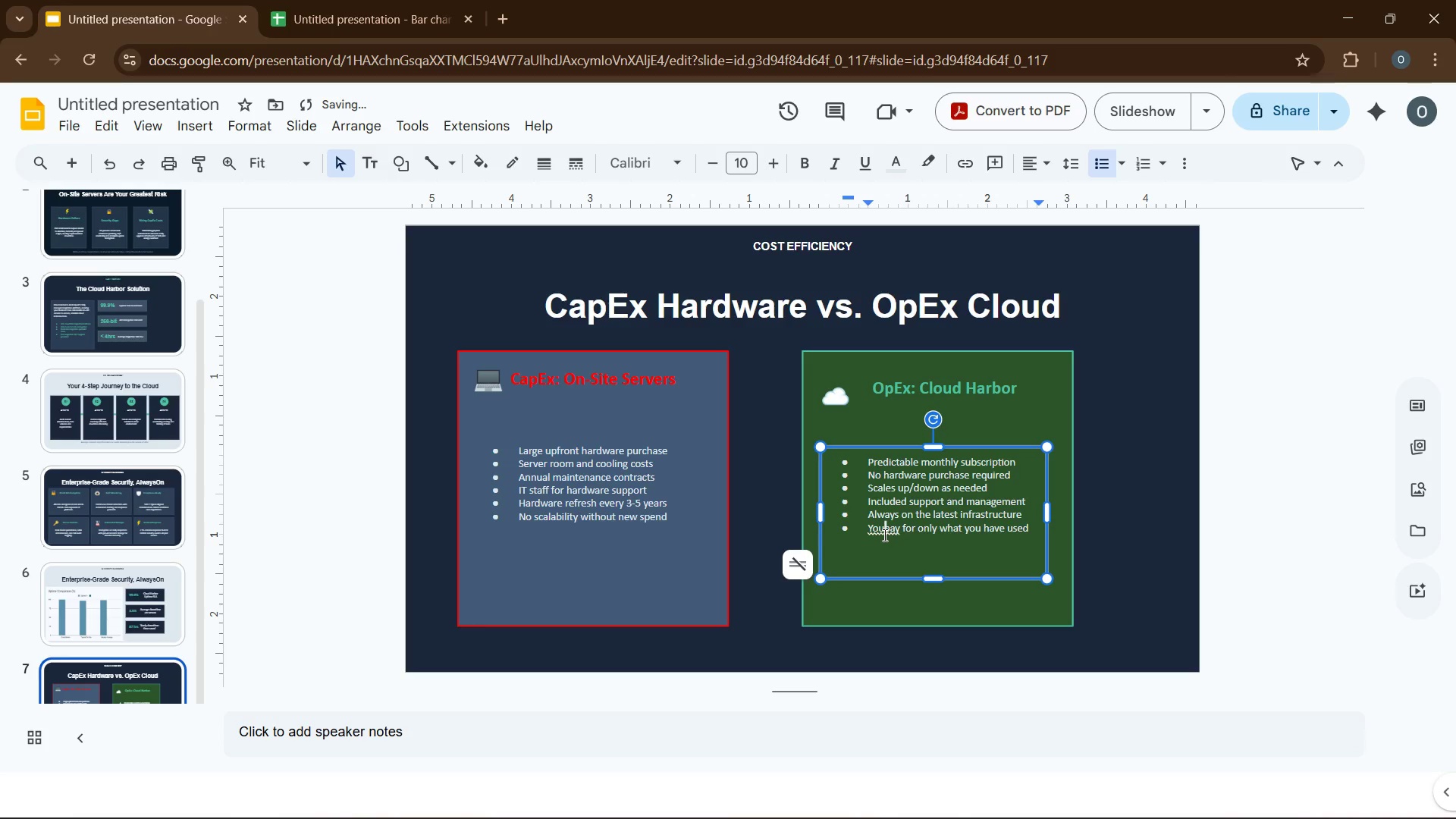 
key(Space)
 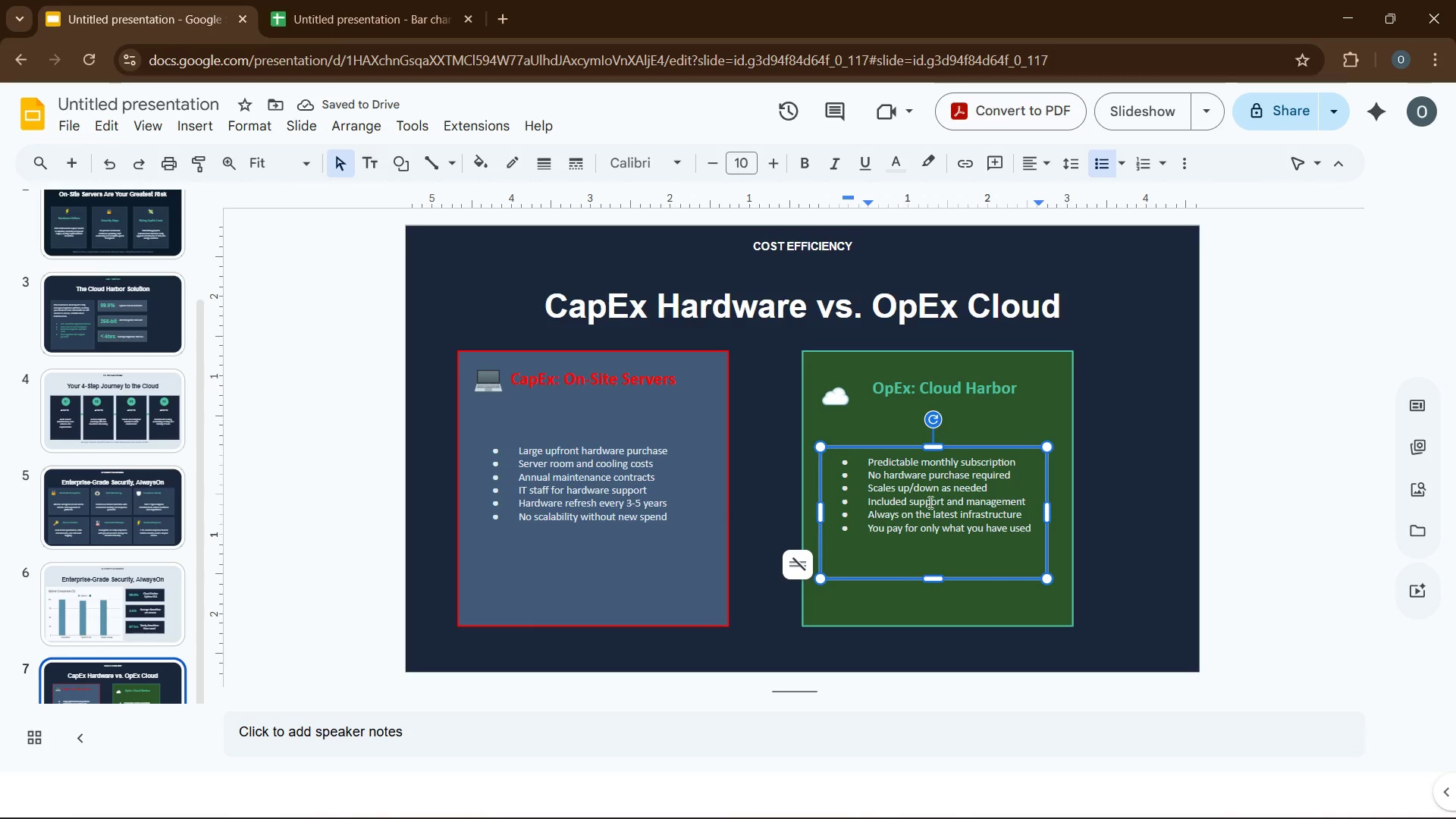 
key(Control+A)
 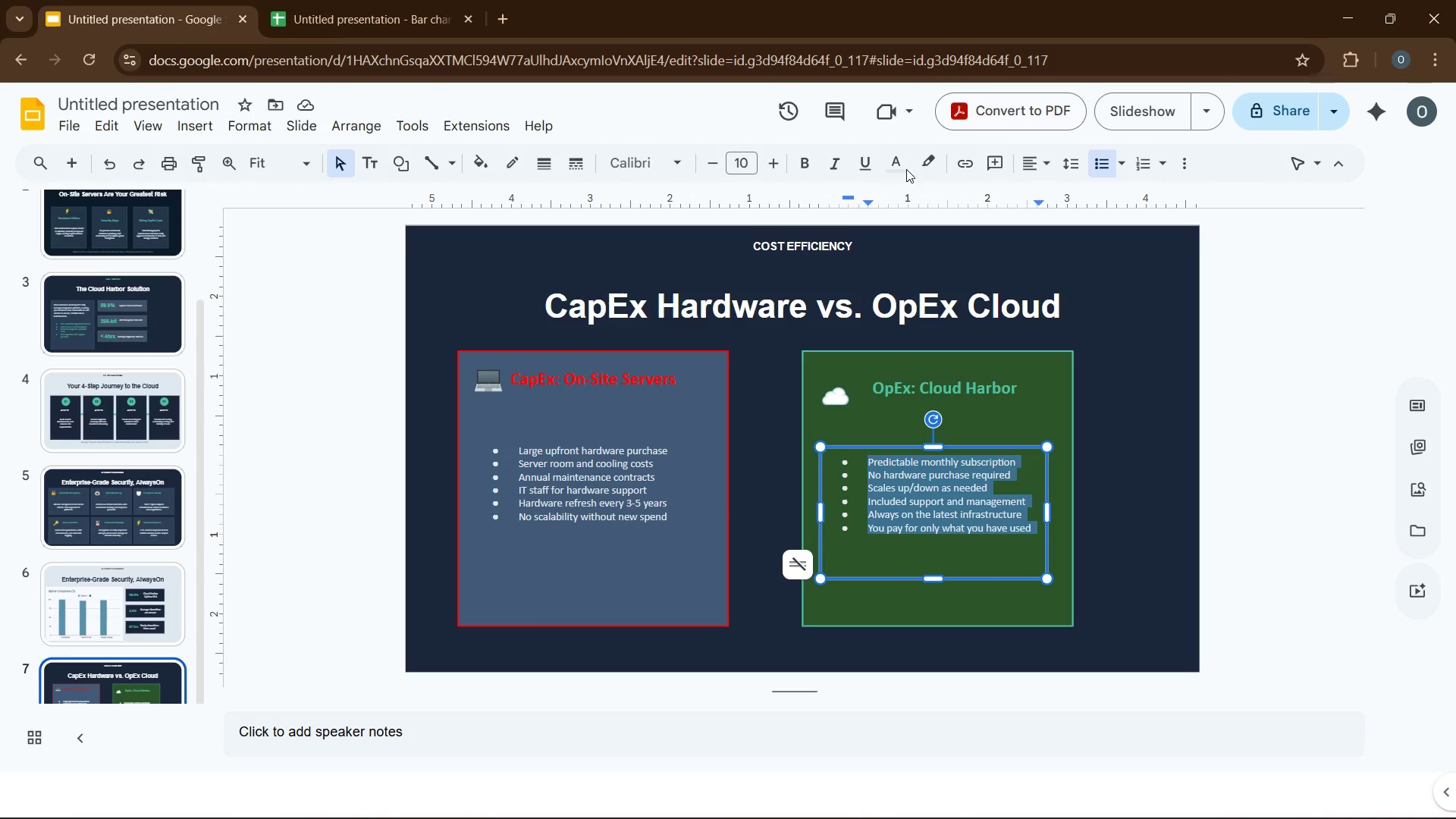 
left_click([906, 166])
 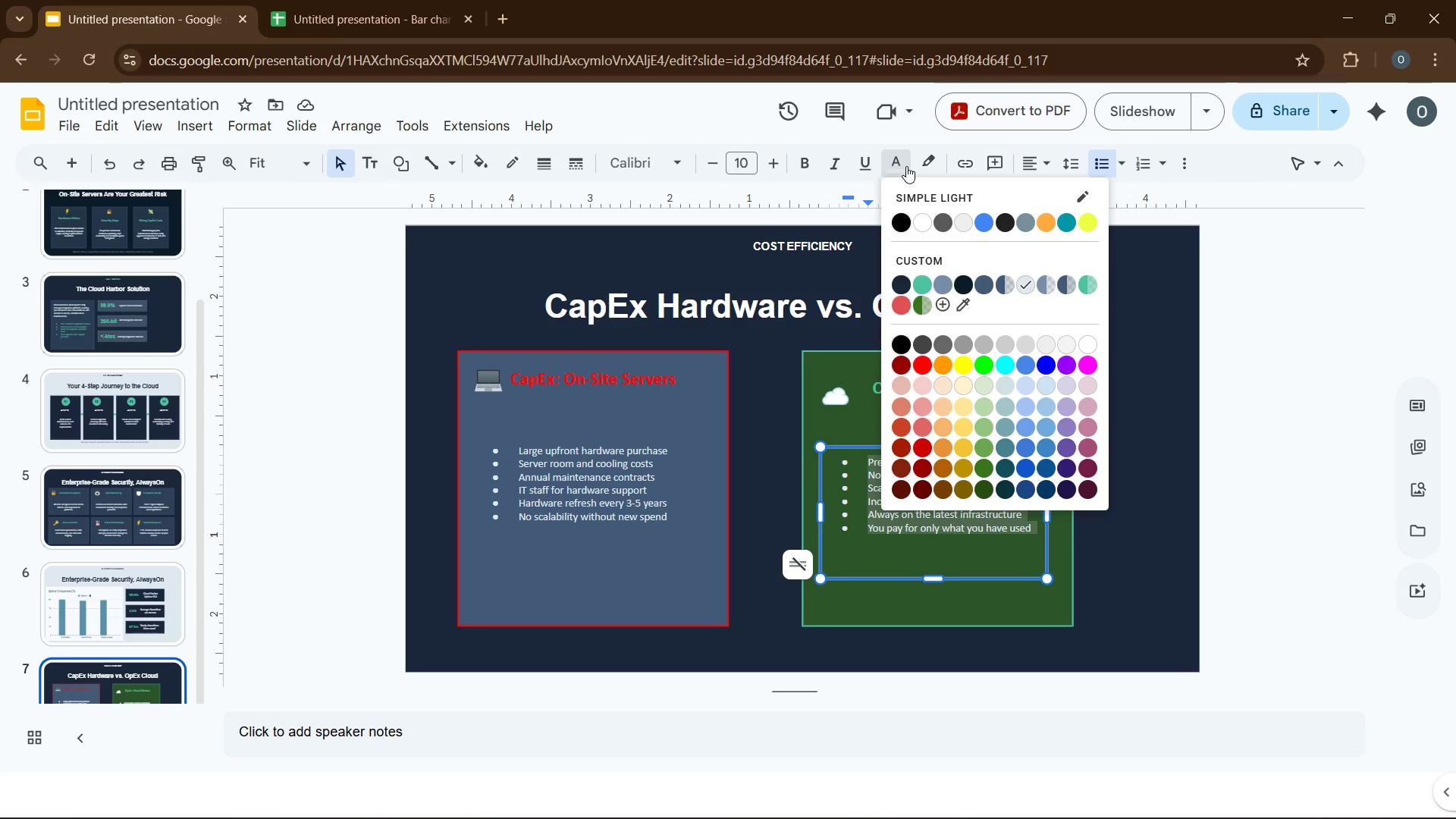 
wait(11.12)
 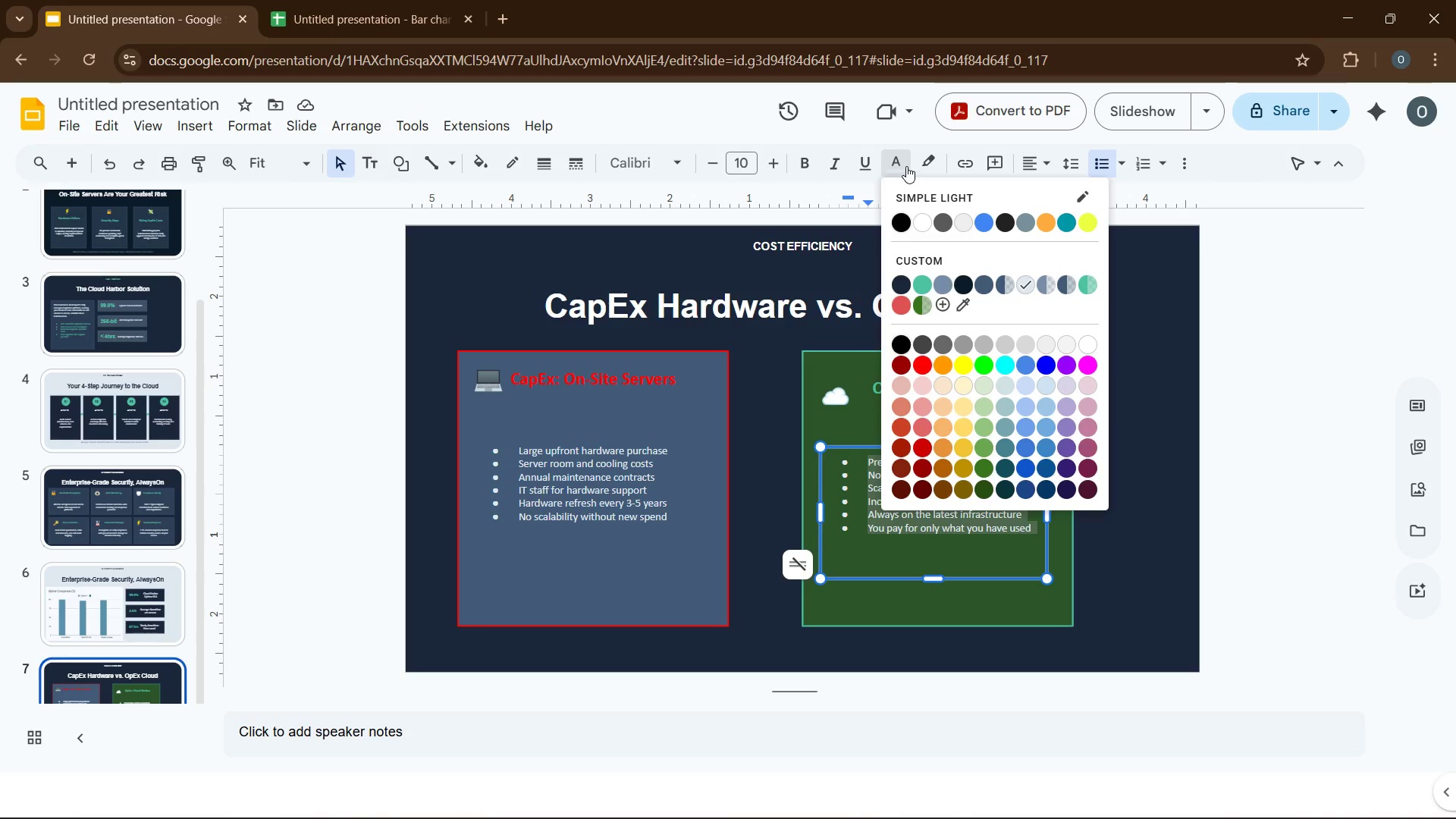 
left_click([1159, 566])
 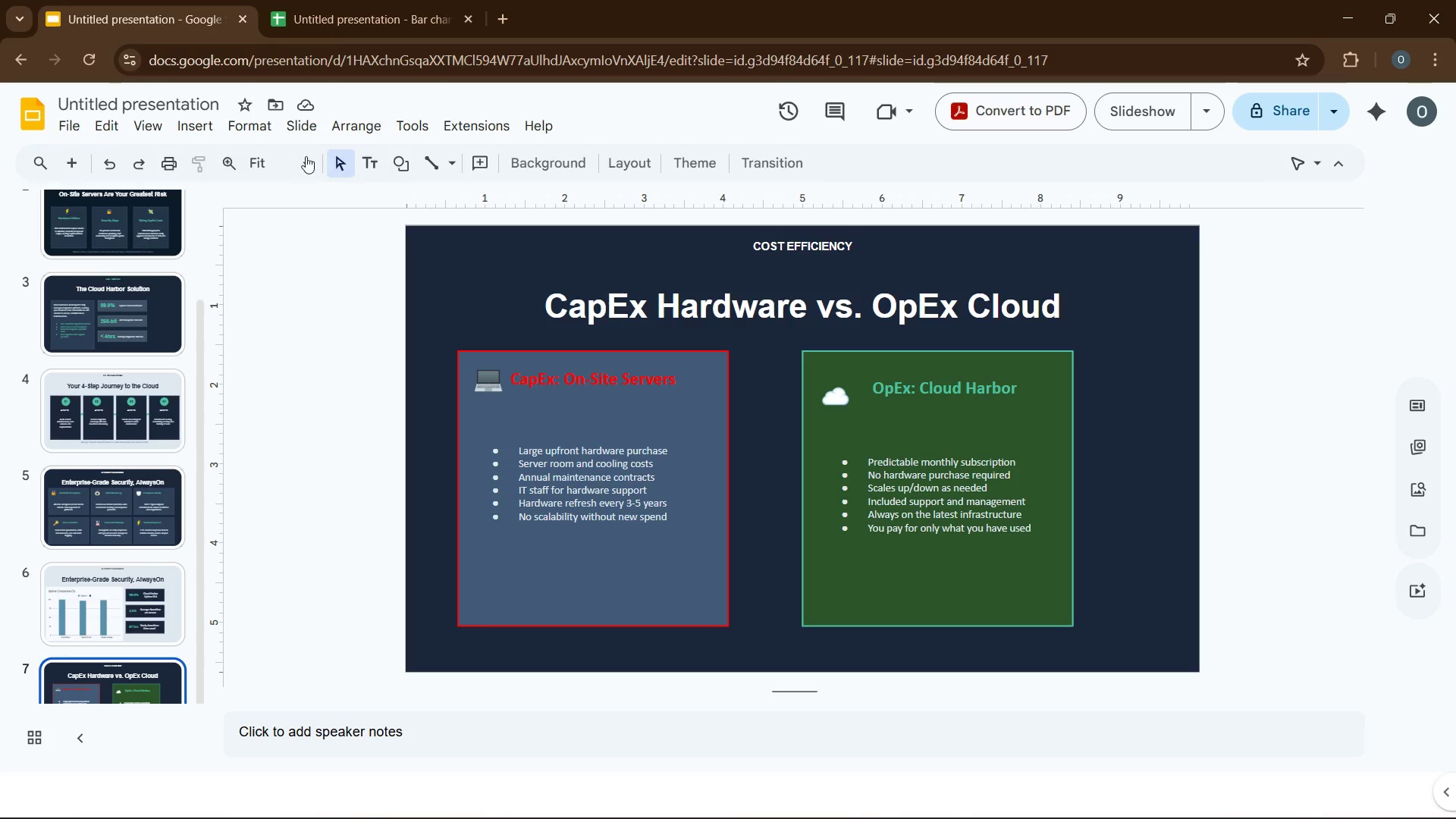 
left_click([200, 136])
 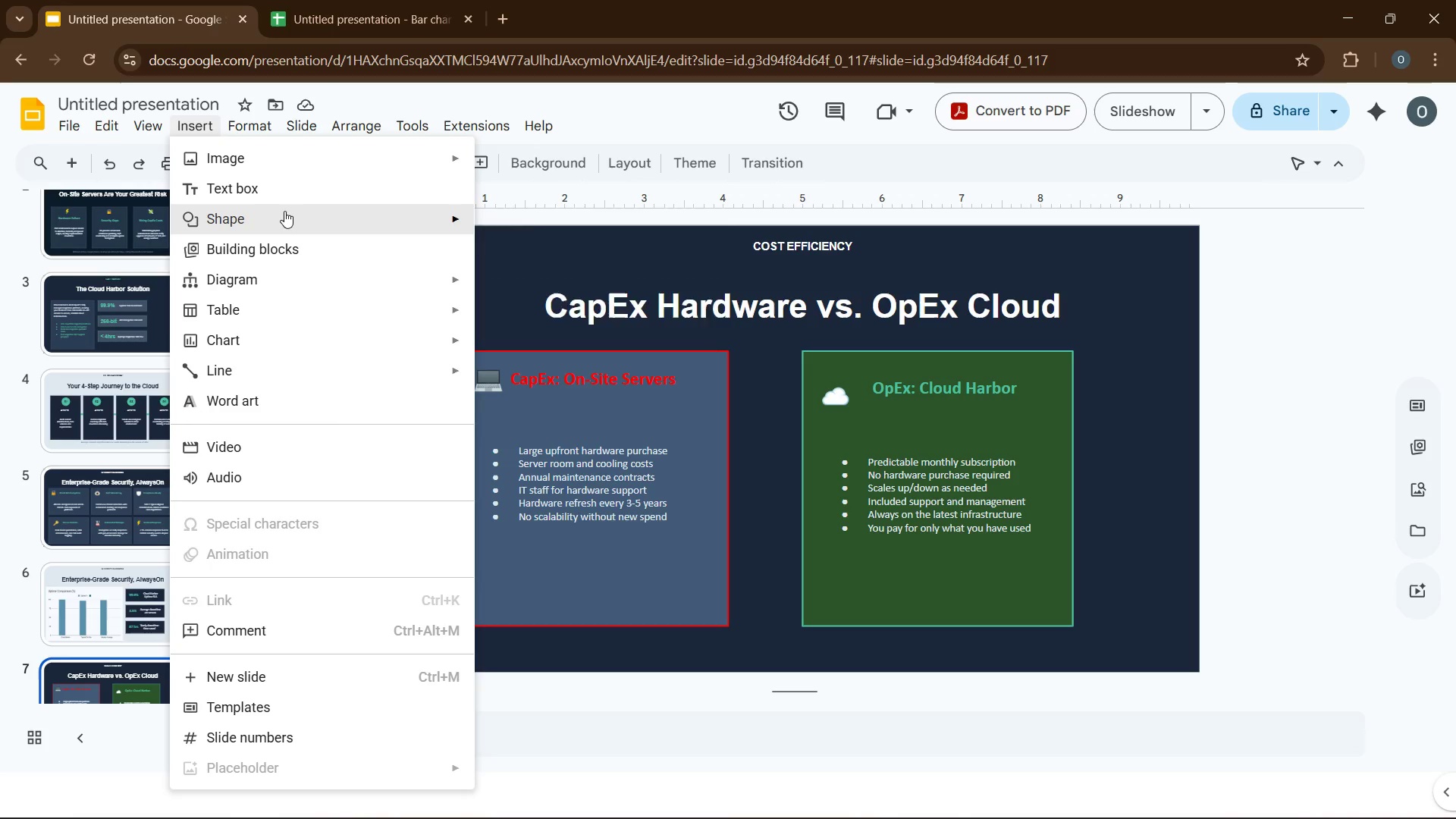 
left_click([284, 211])
 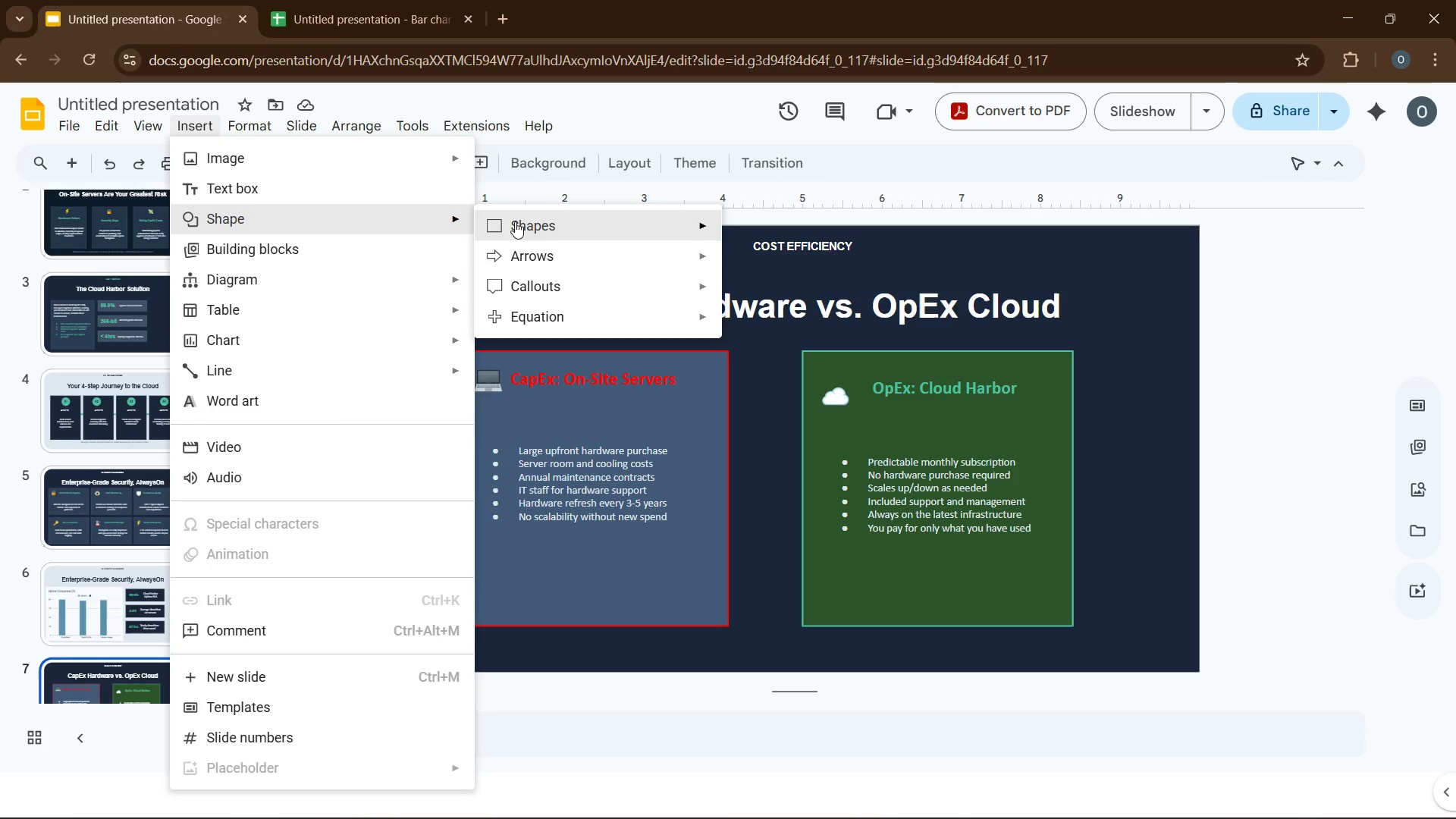 
left_click([516, 221])
 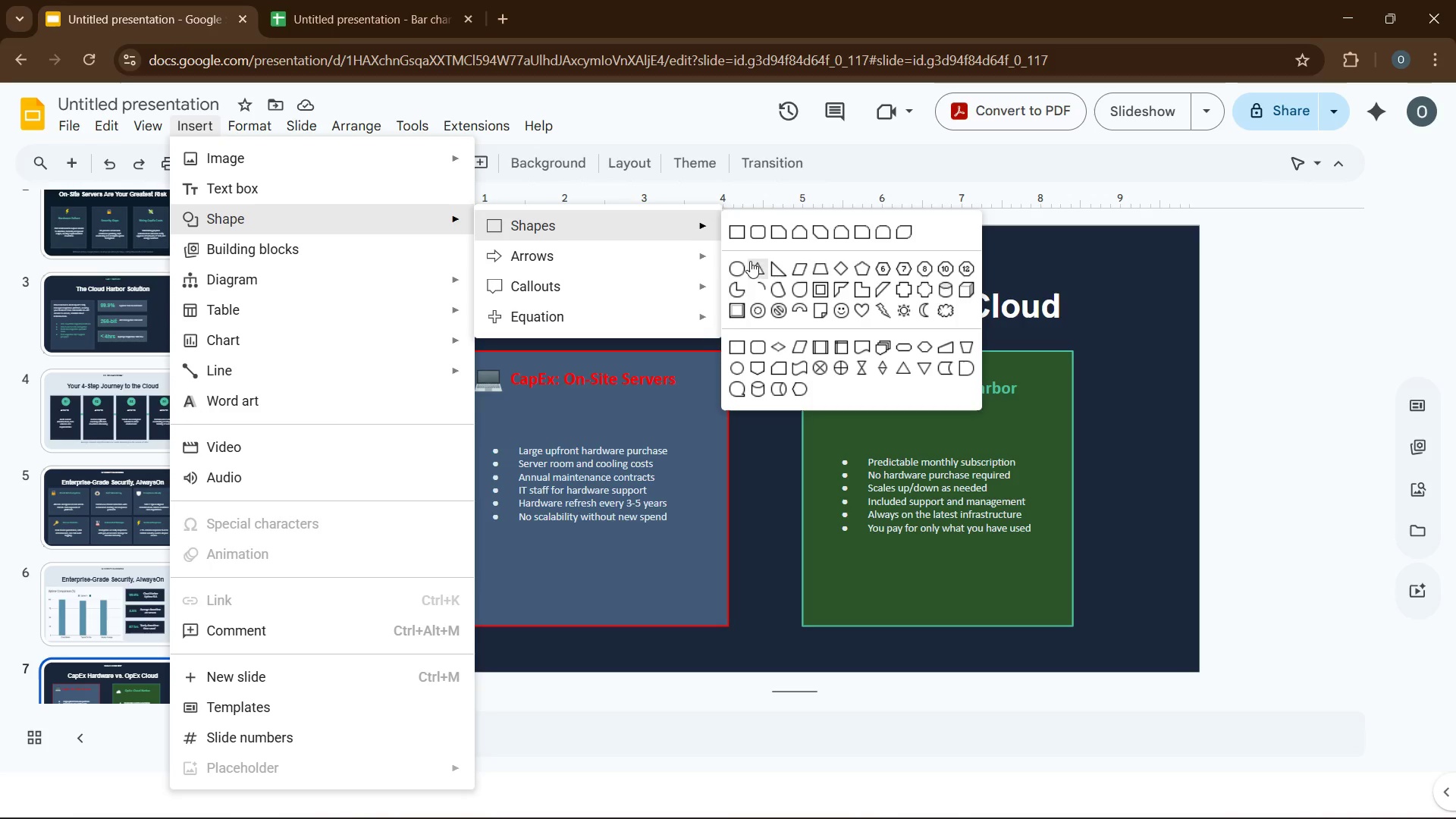 
left_click([737, 274])
 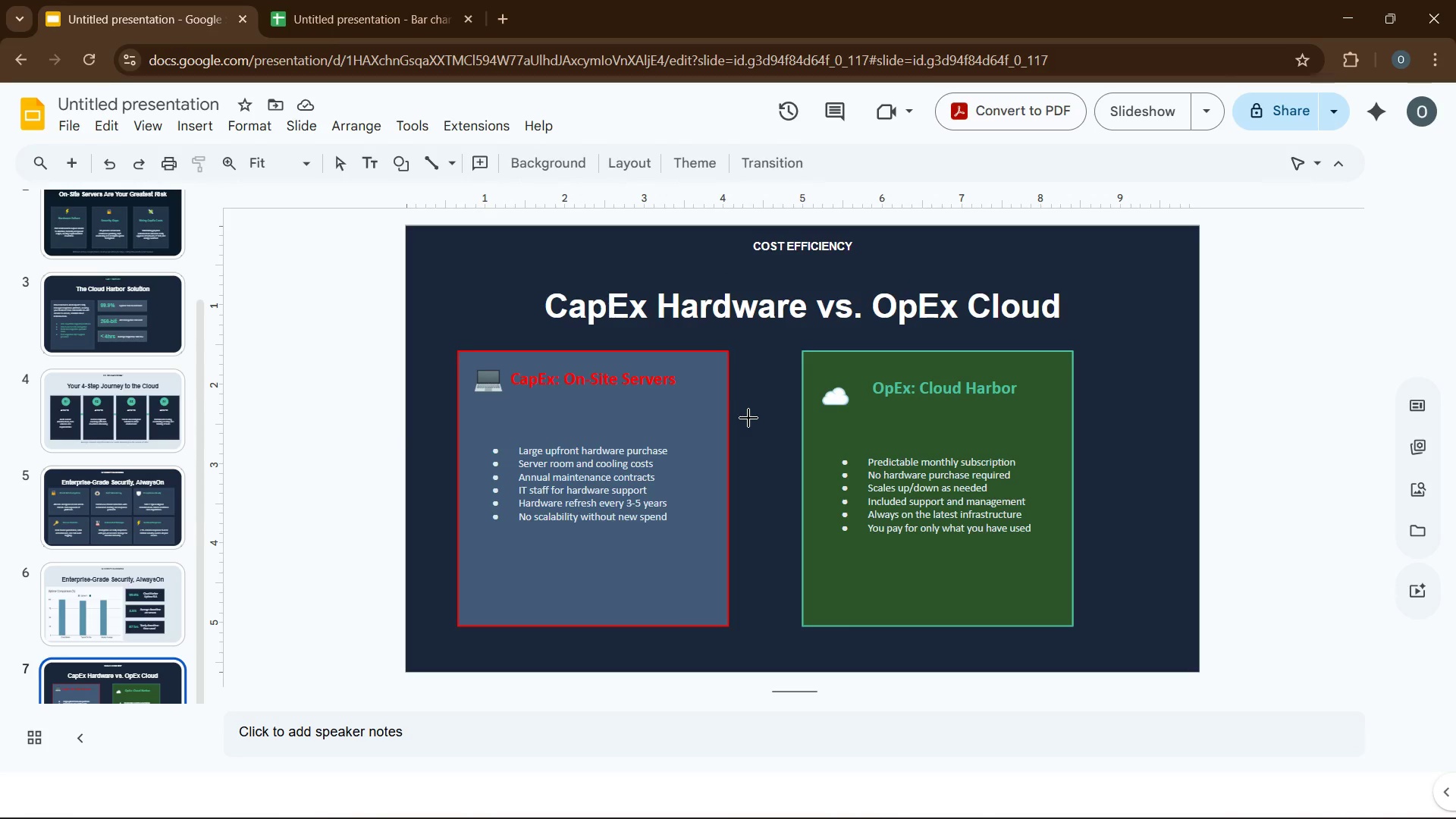 
left_click_drag(start_coordinate=[748, 418], to_coordinate=[795, 466])
 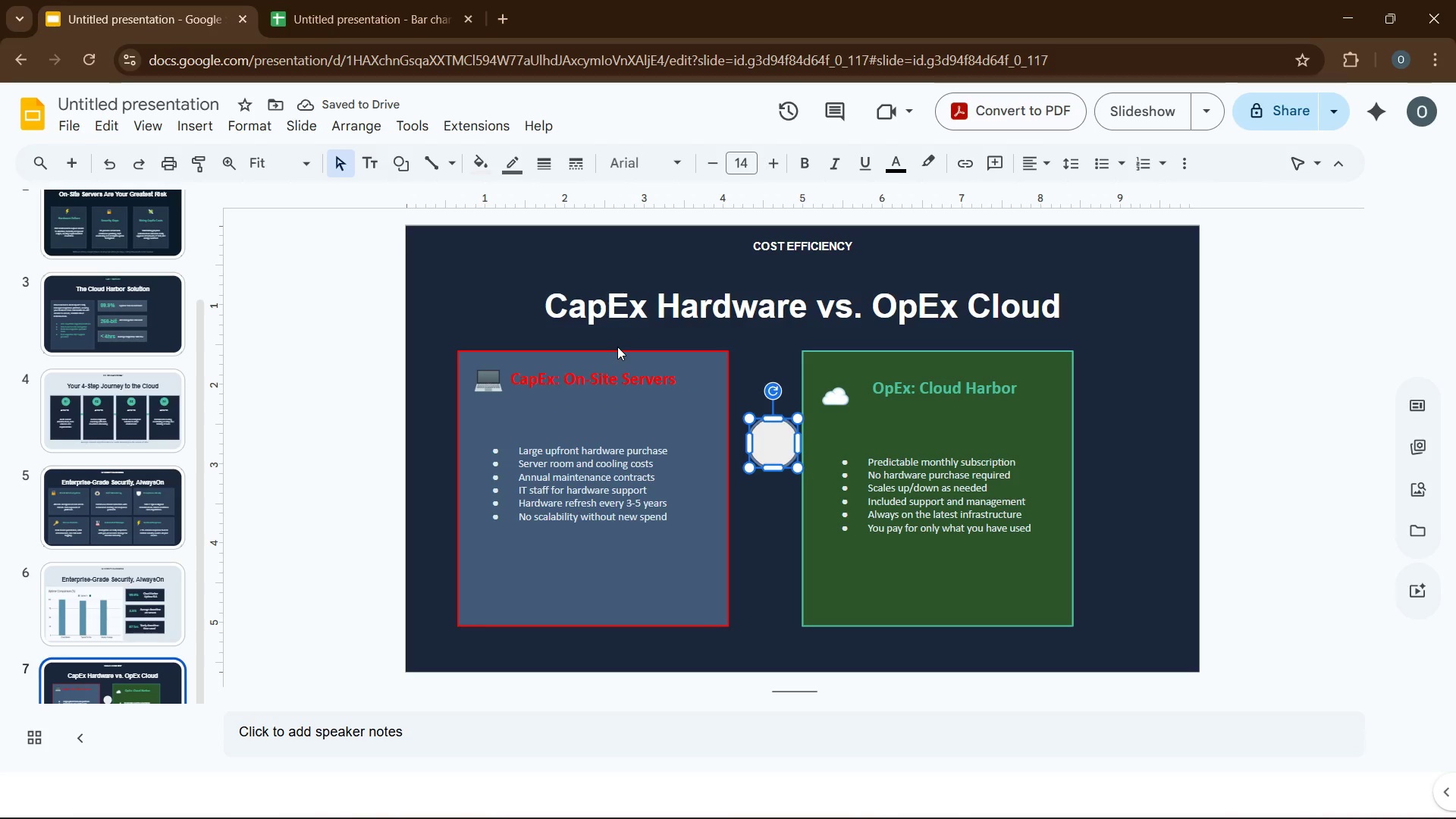 
wait(12.55)
 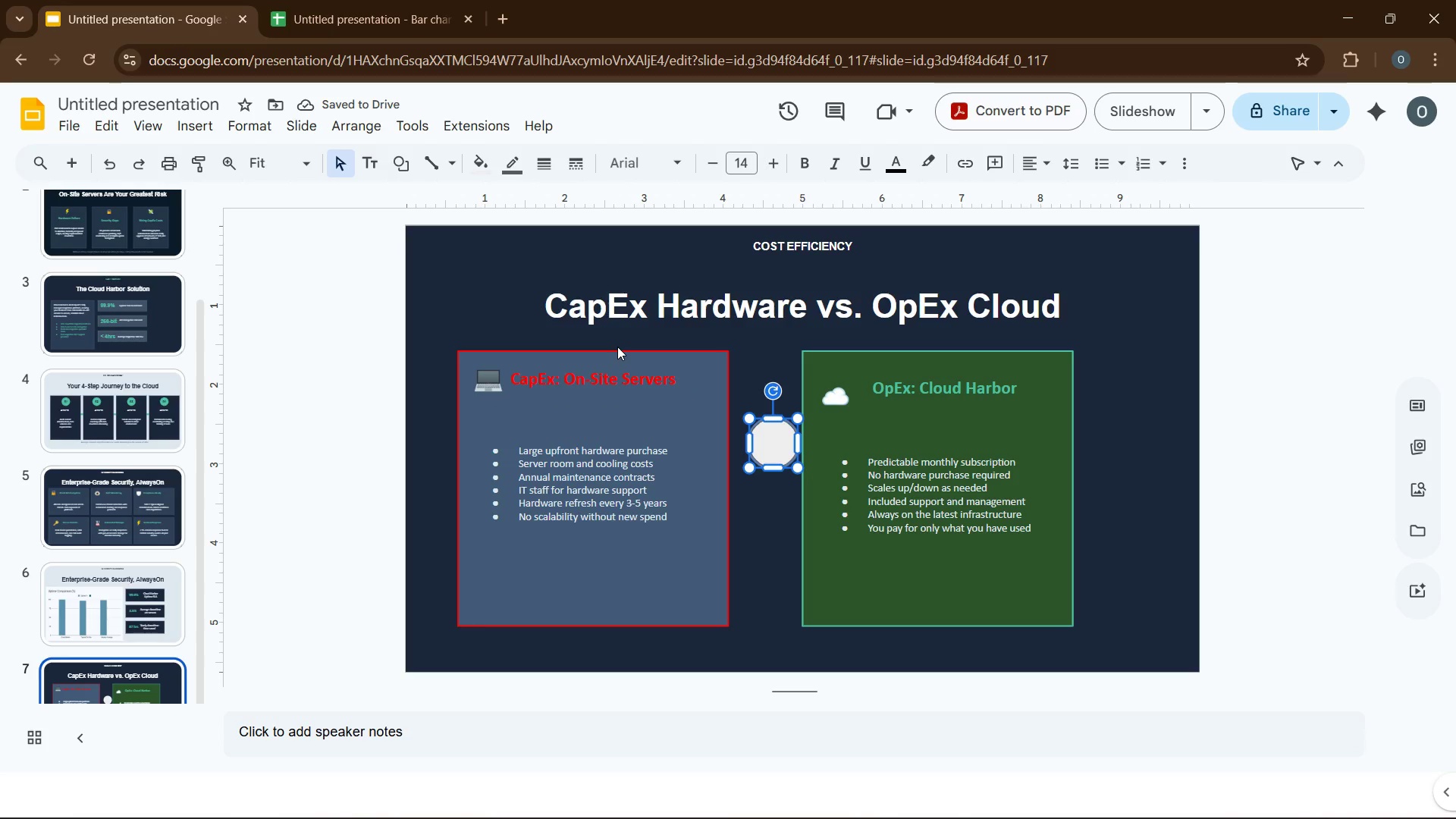 
left_click([484, 160])
 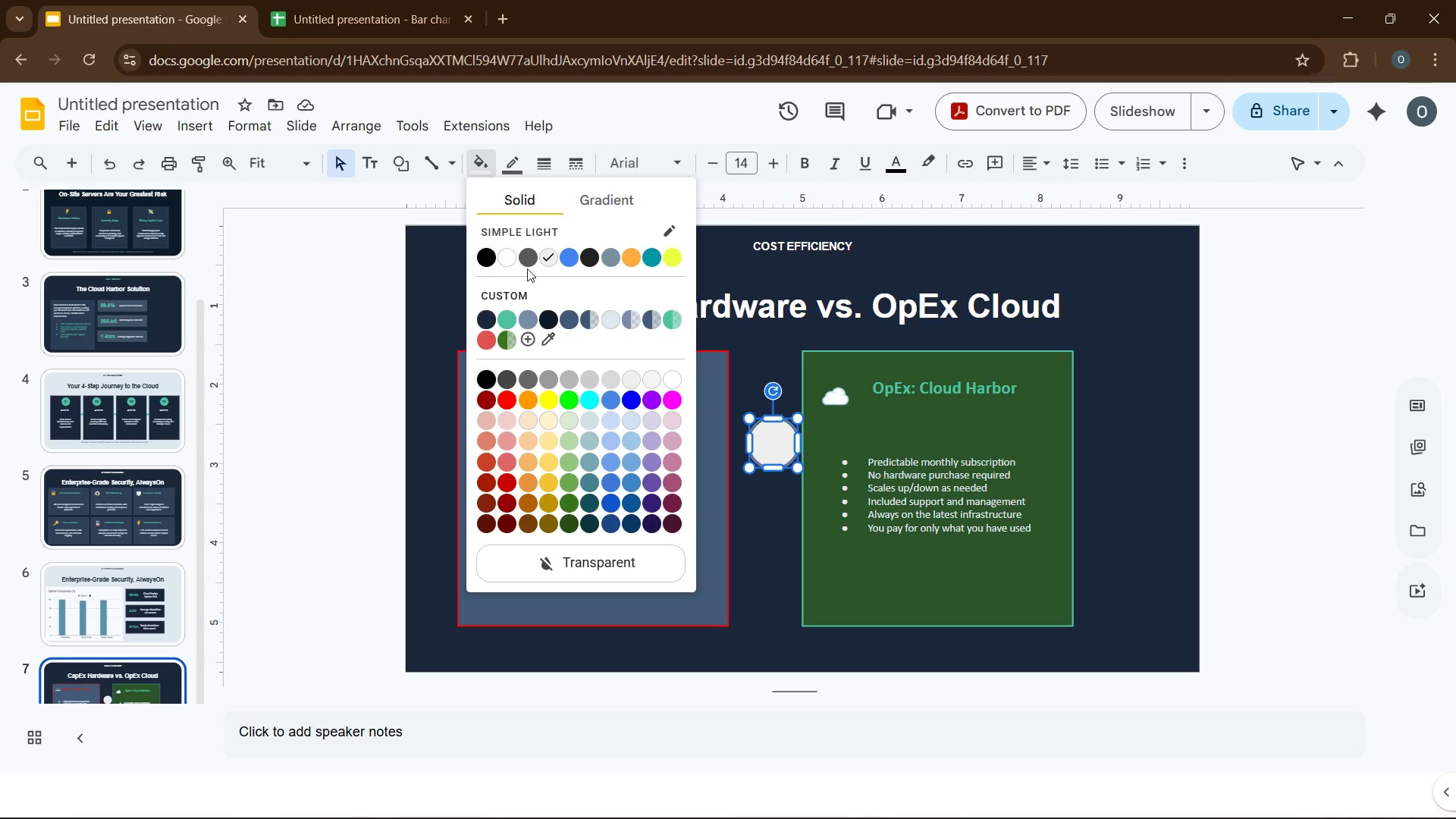 
mouse_move([498, 321])
 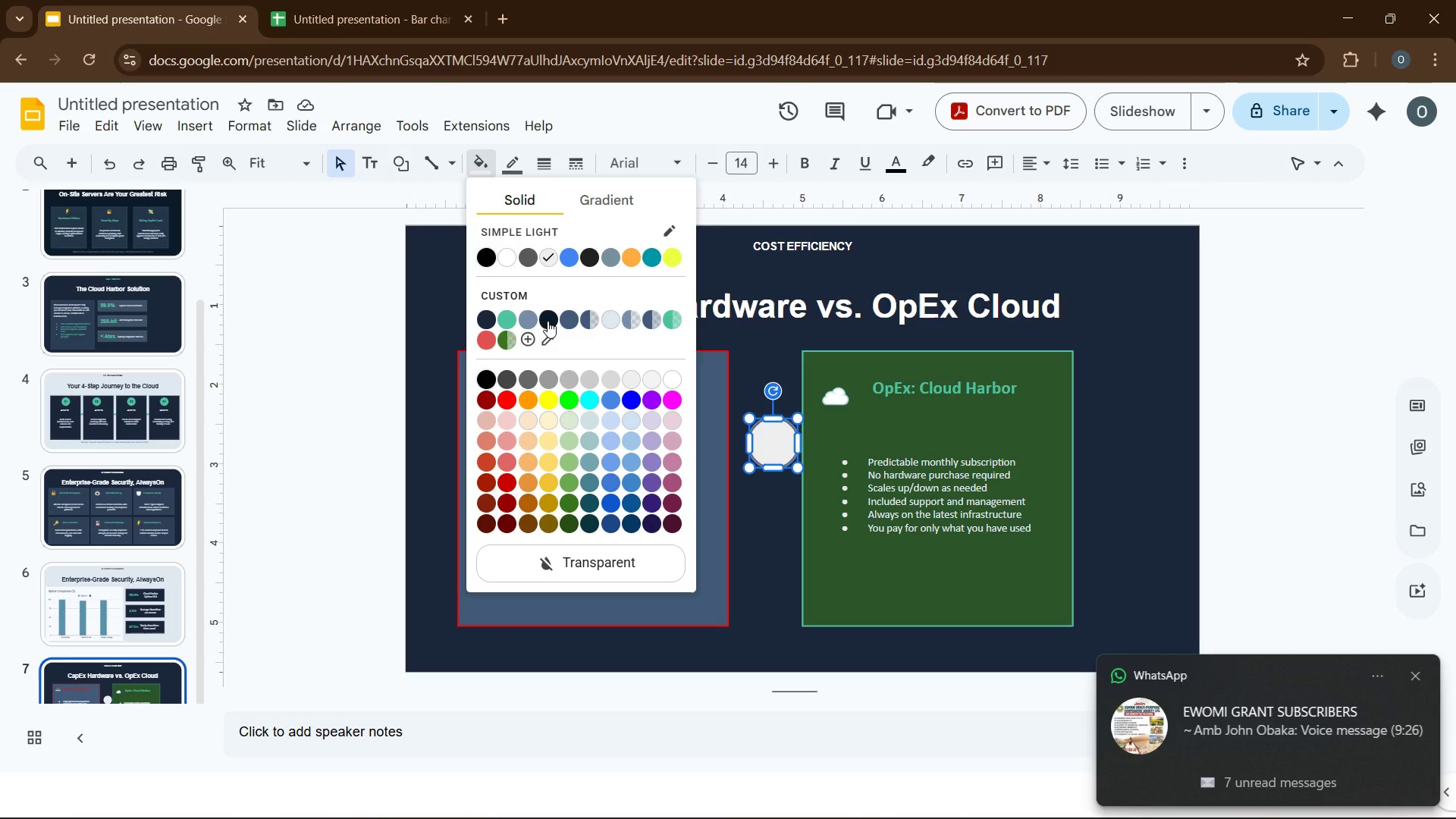 
mouse_move([564, 322])
 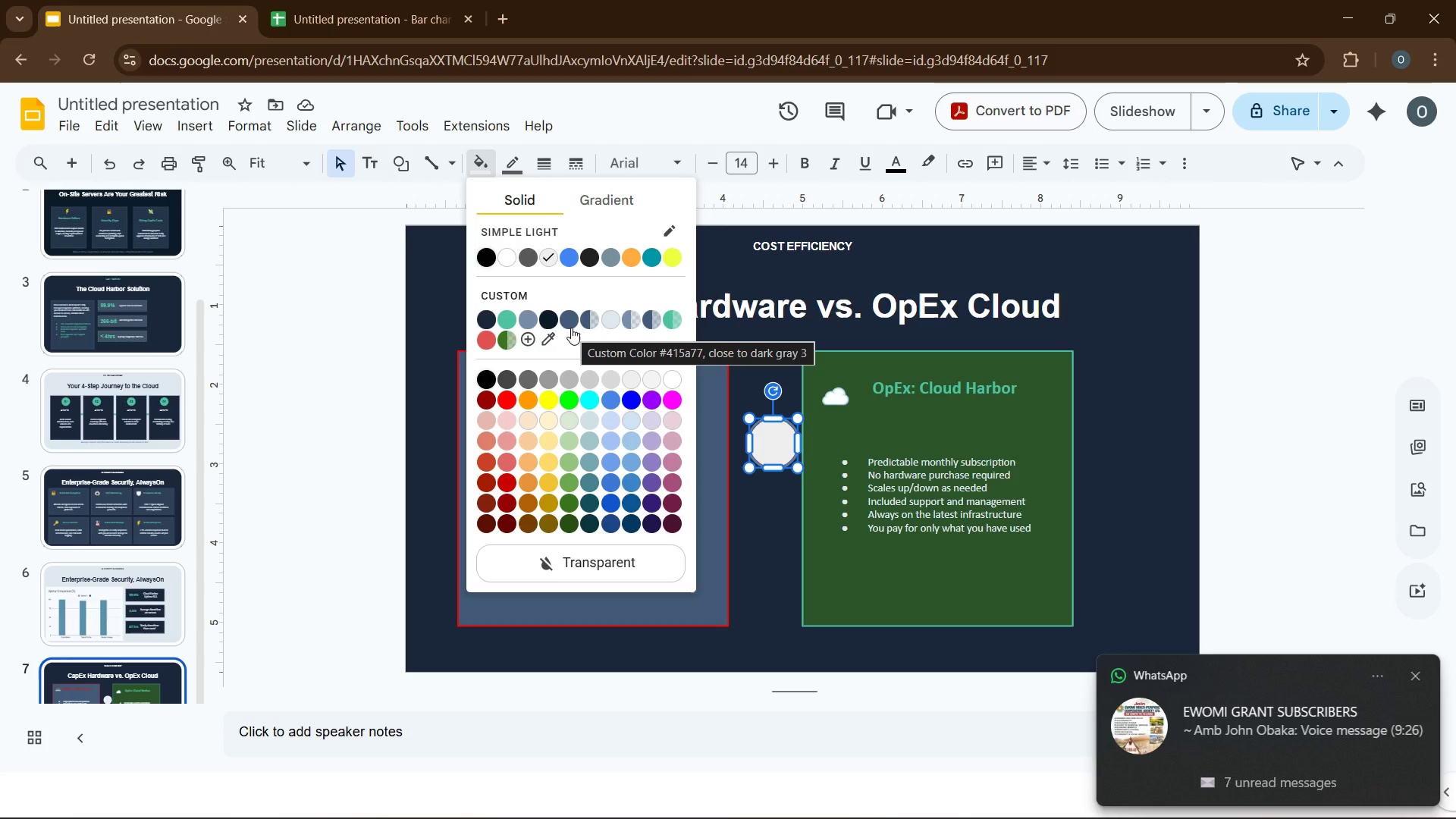 
left_click([571, 328])
 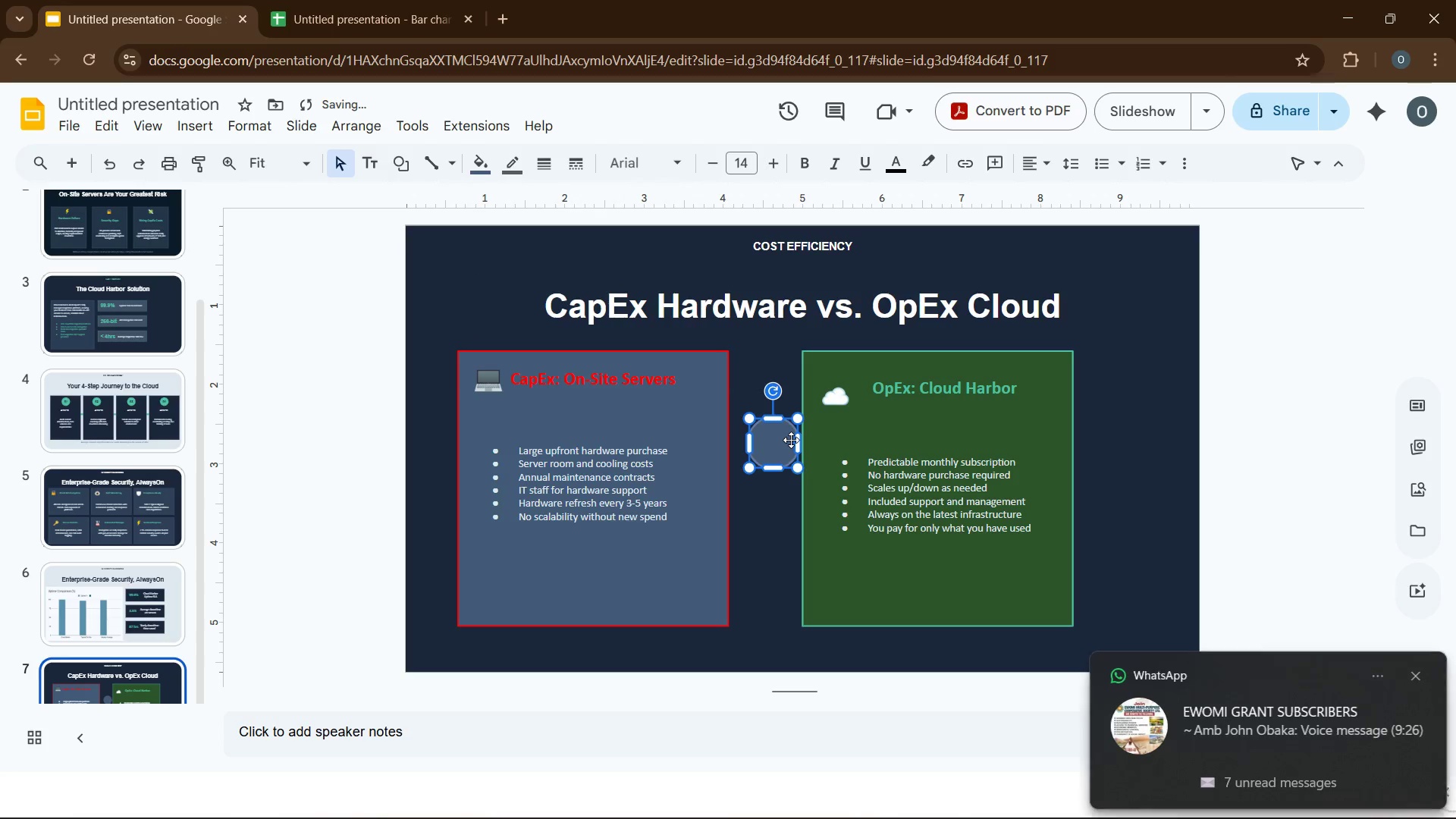 
double_click([778, 443])
 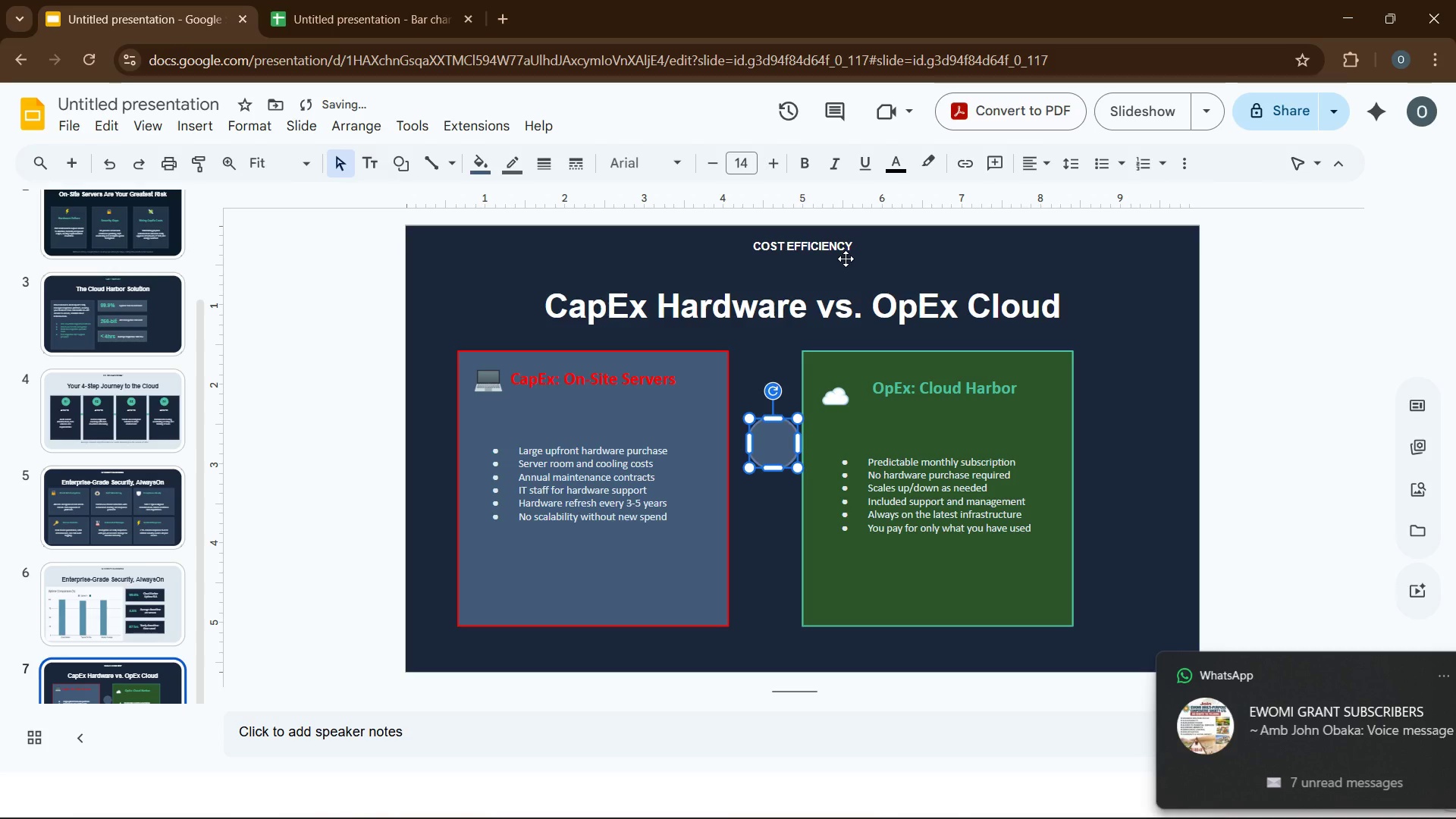 
hold_key(key=CapsLock, duration=30.0)
 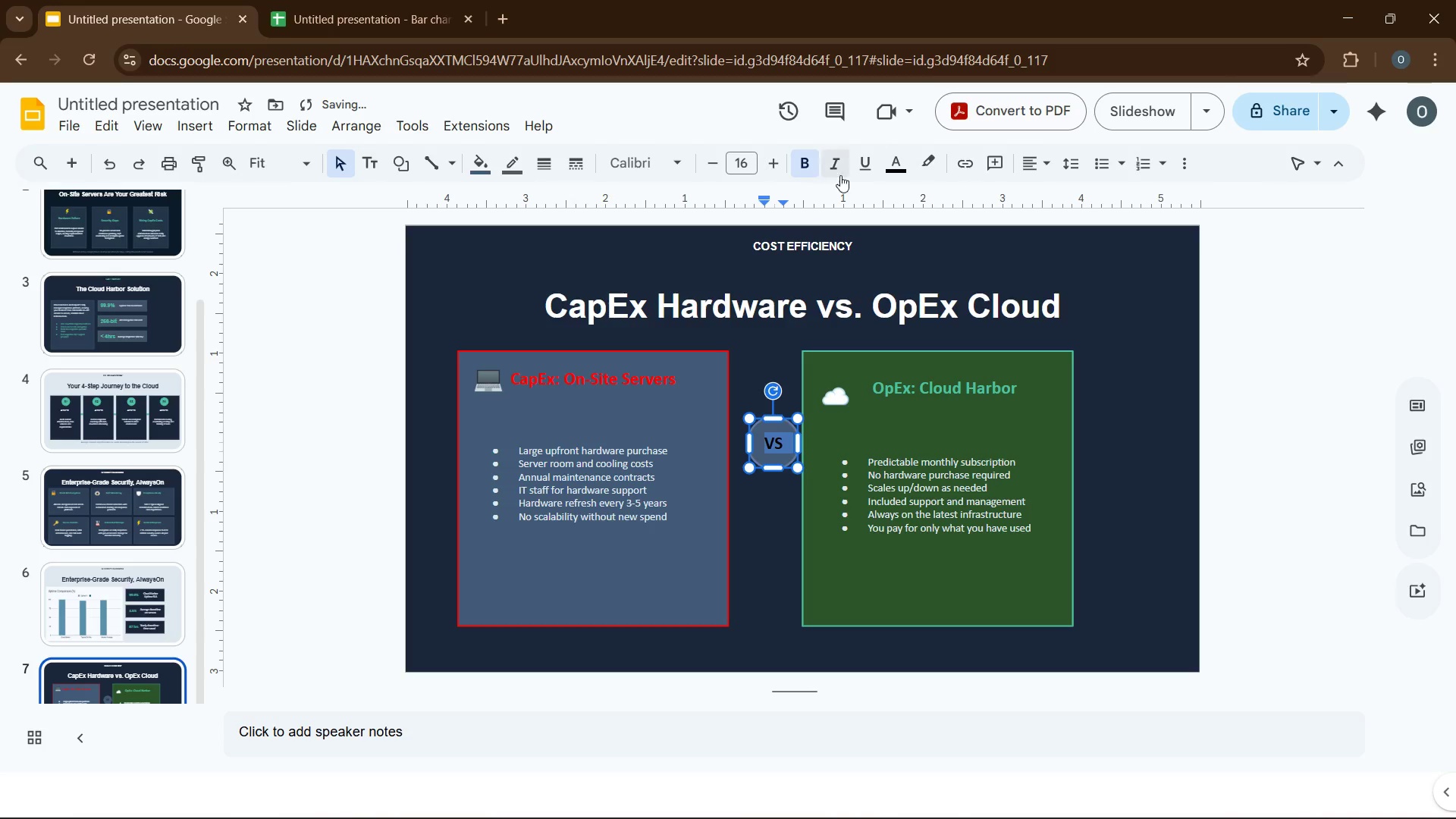 
hold_key(key=V, duration=0.5)
 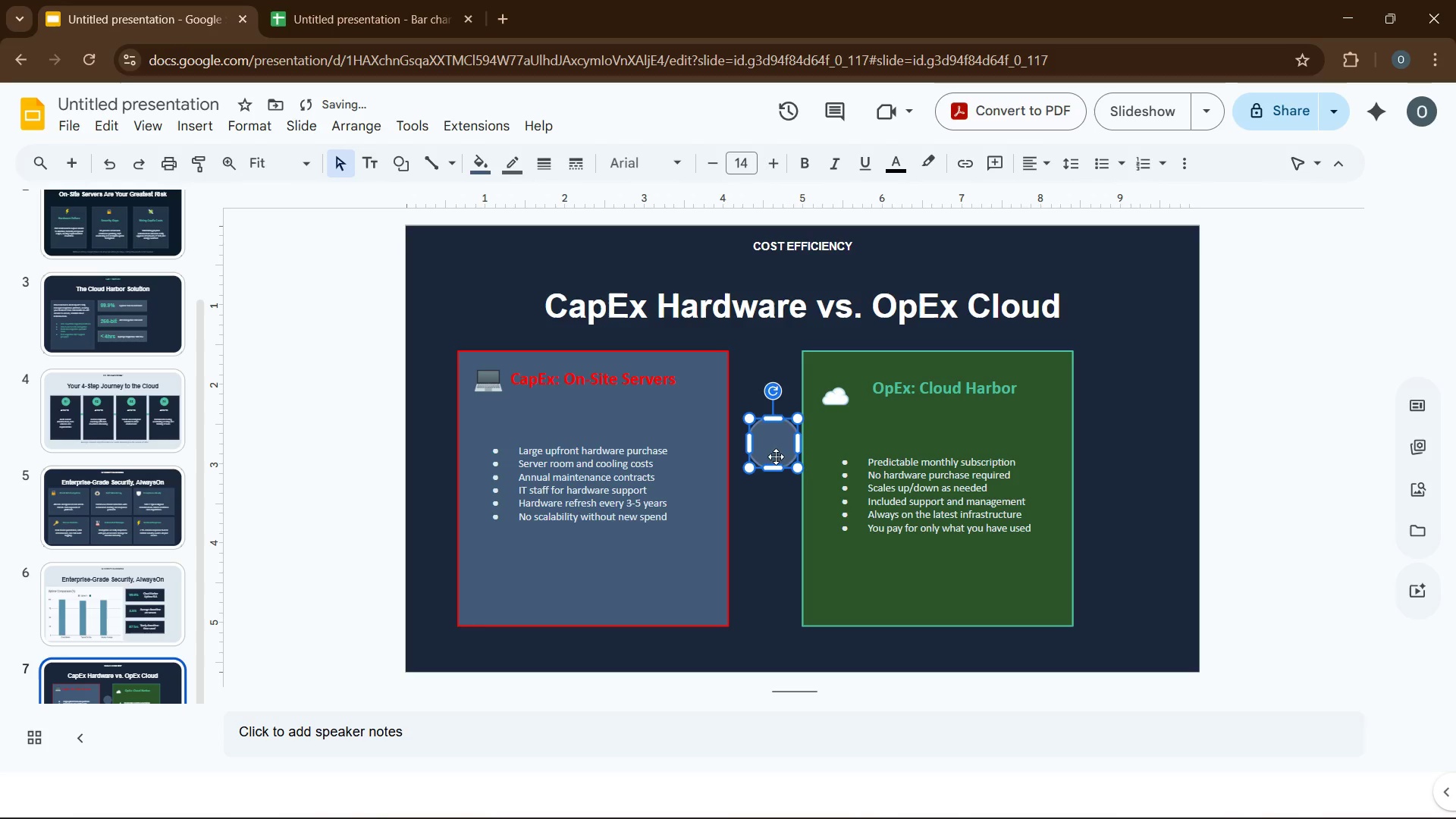 
double_click([772, 447])
 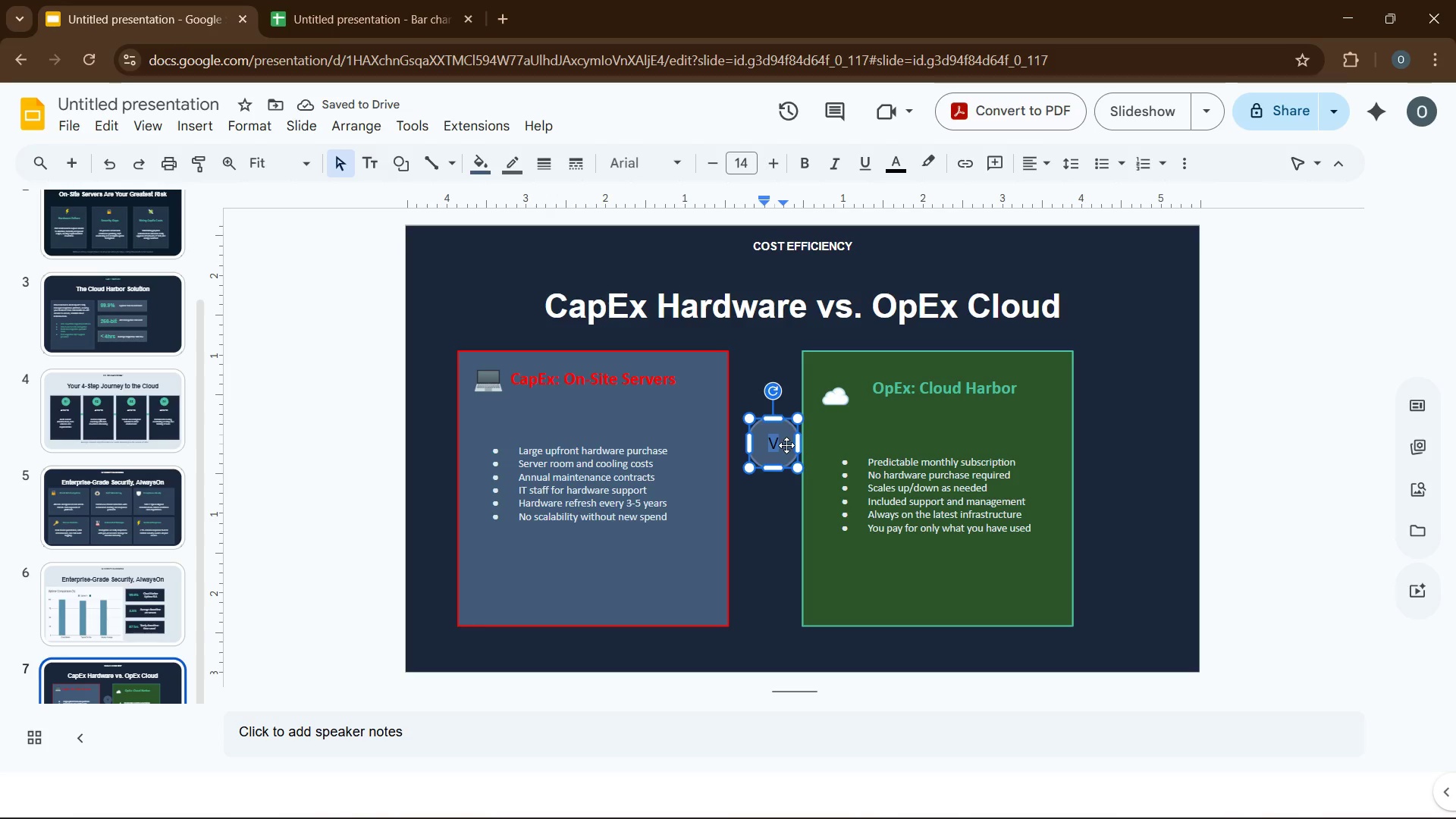 
type(VS)
 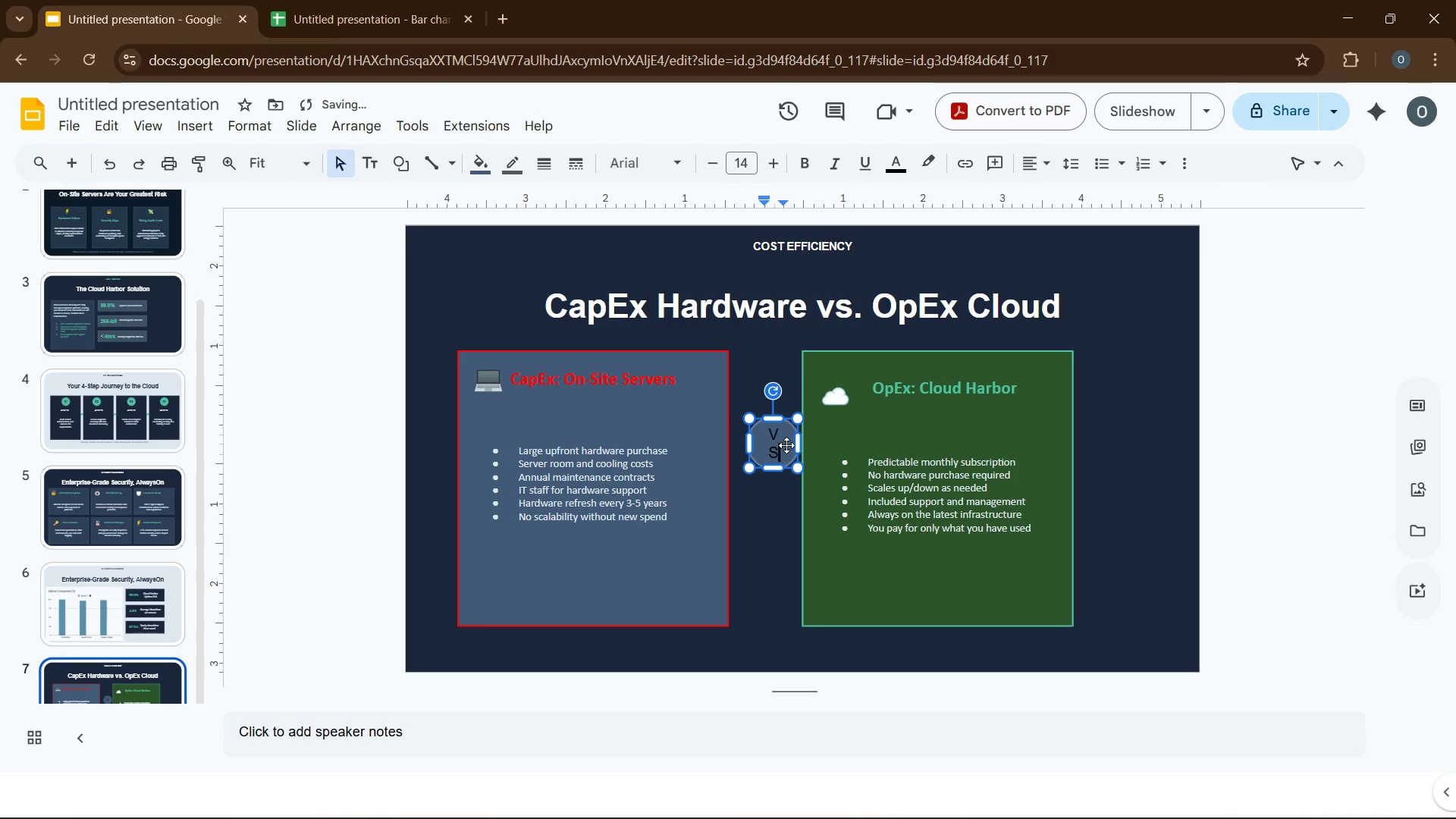 
key(Control+S)
 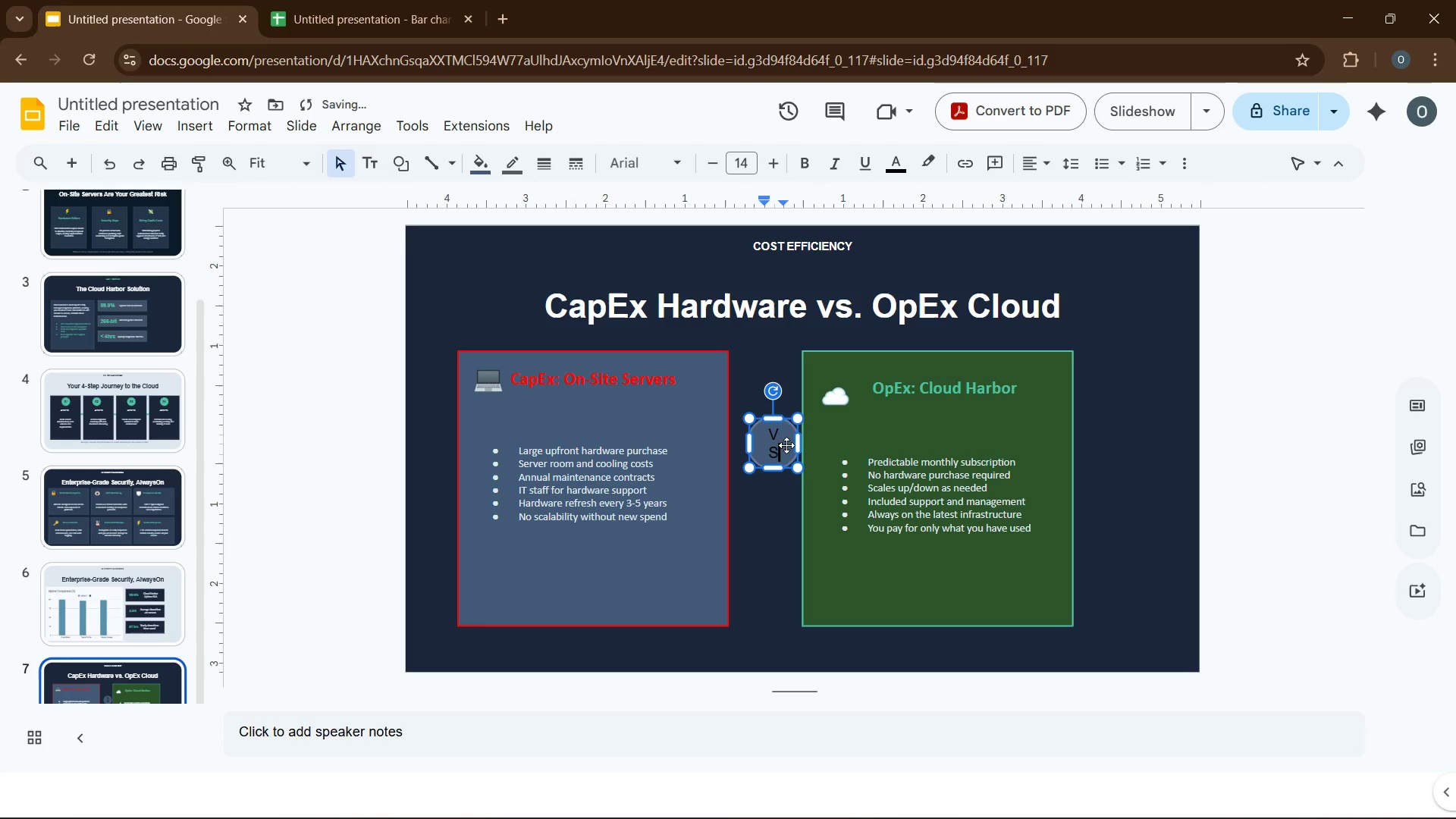 
key(Control+A)
 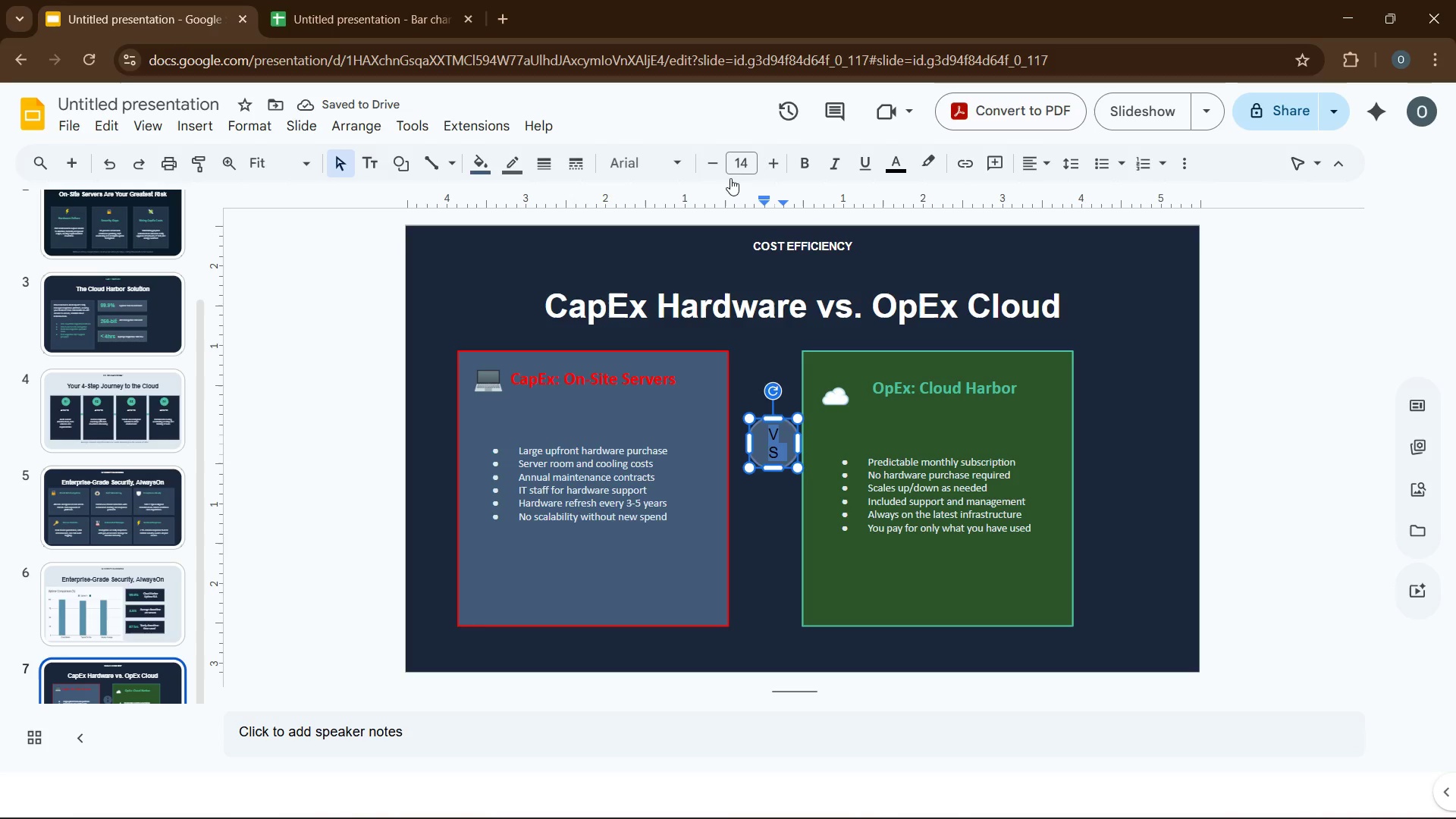 
left_click([671, 164])
 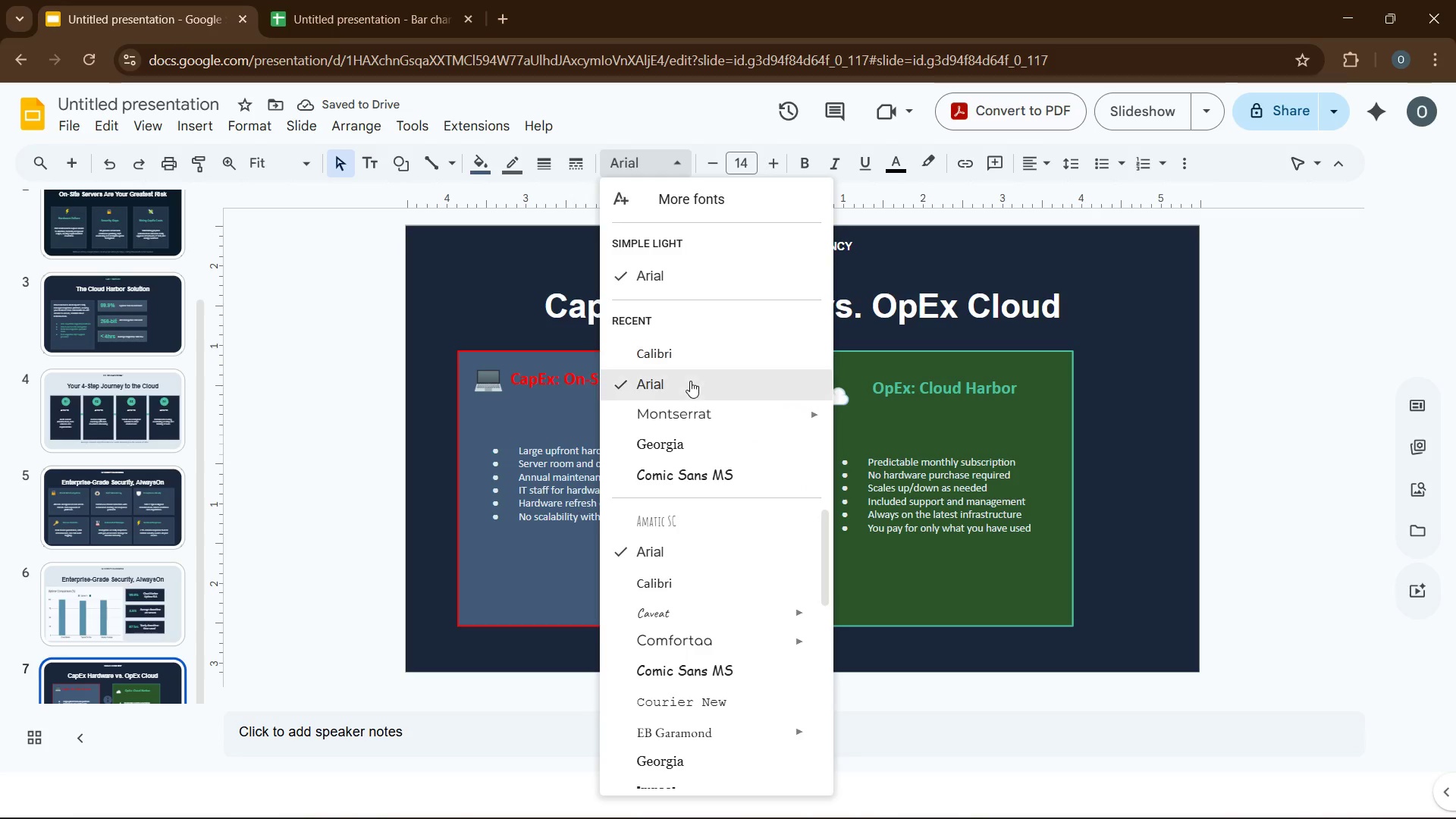 
left_click([685, 355])
 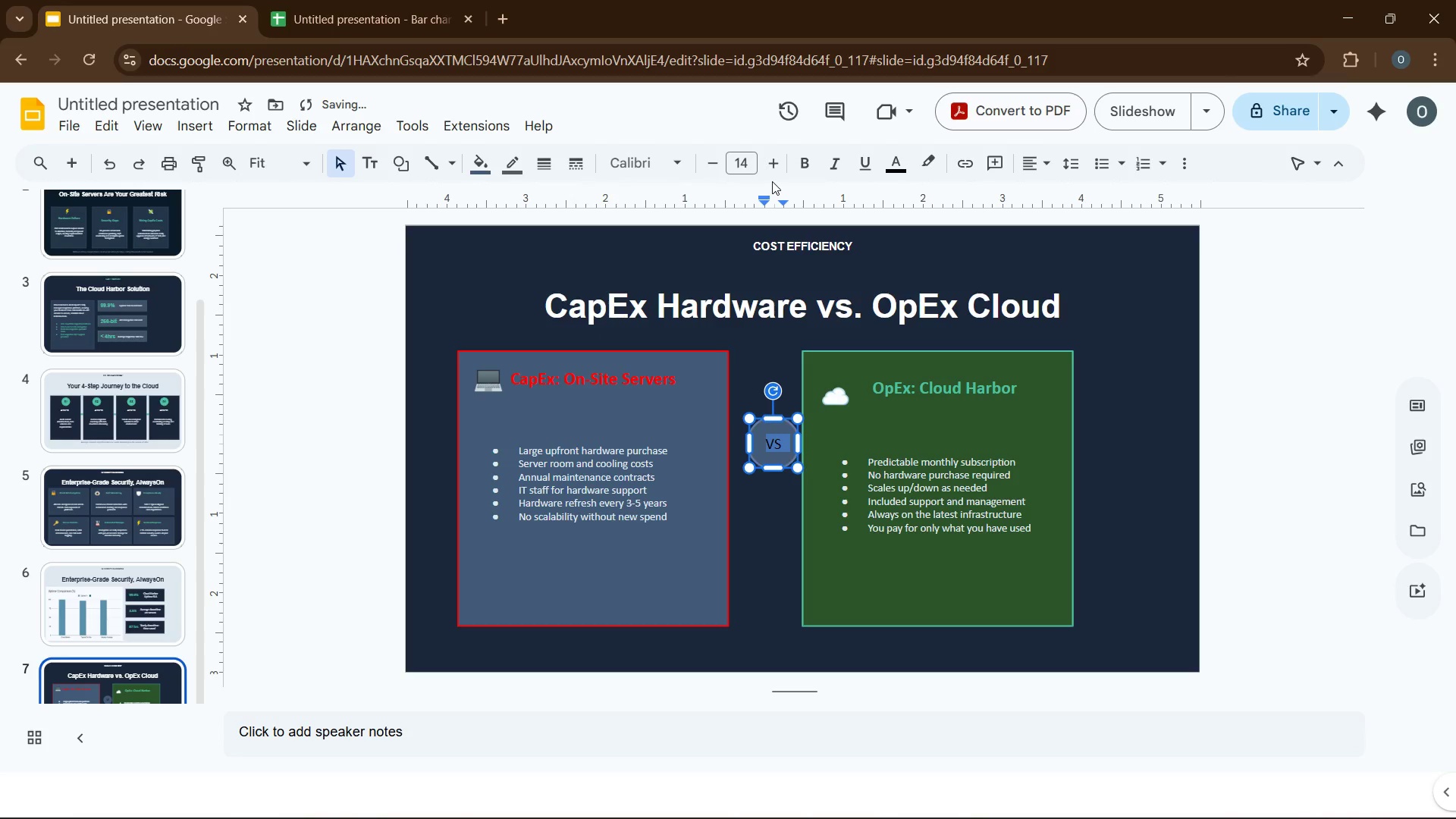 
left_click([764, 168])
 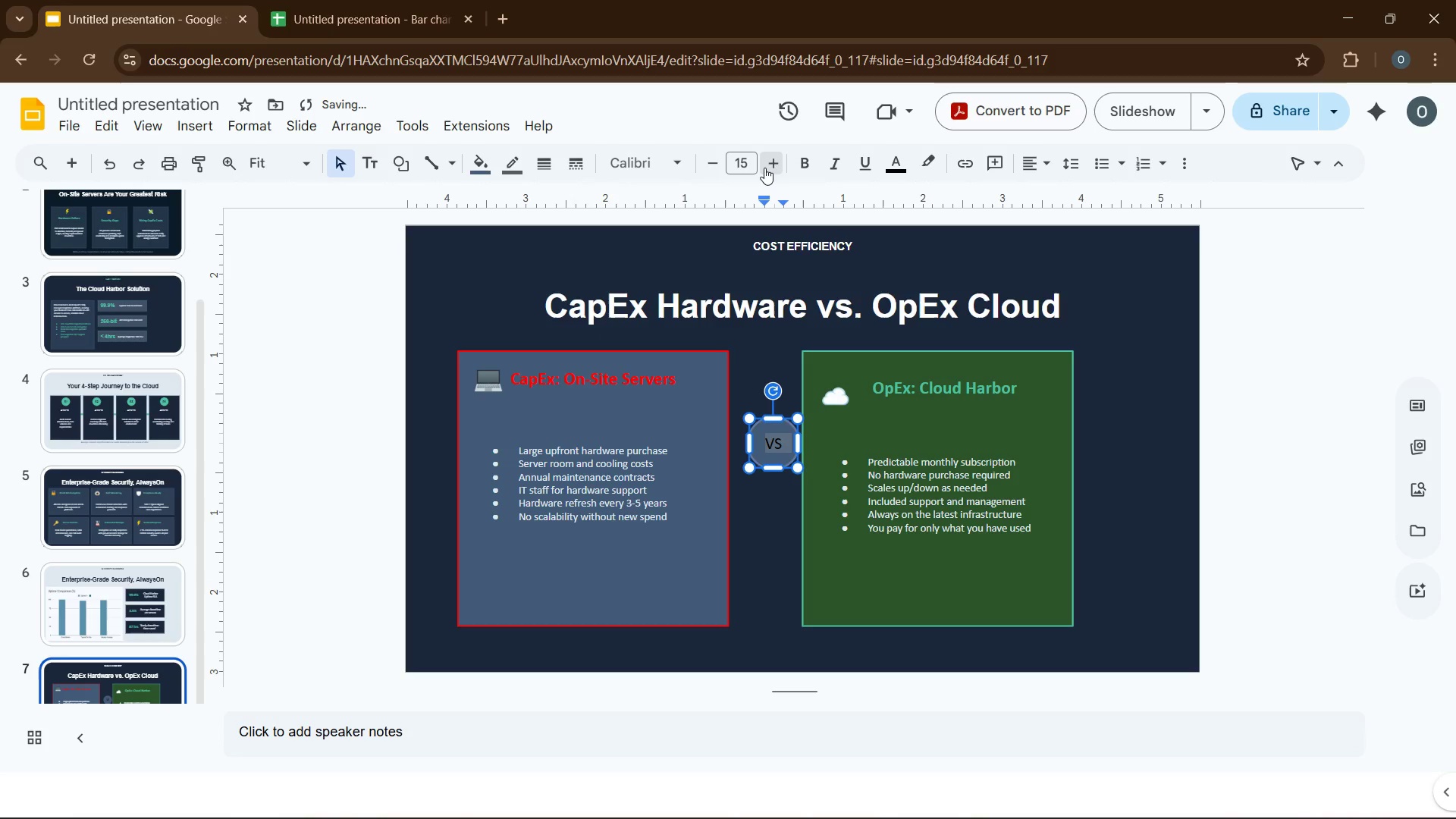 
left_click([764, 168])
 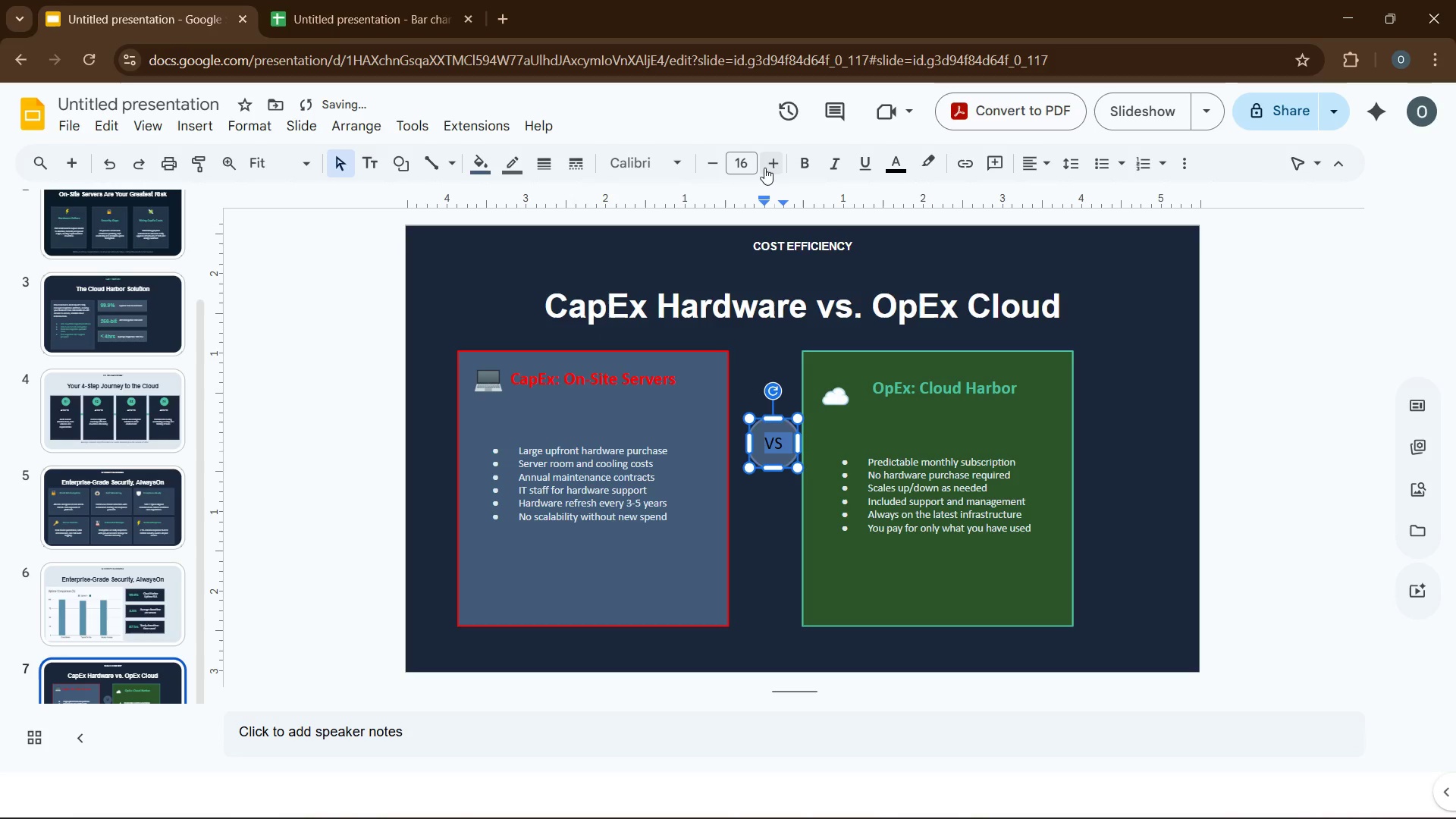 
left_click([764, 168])
 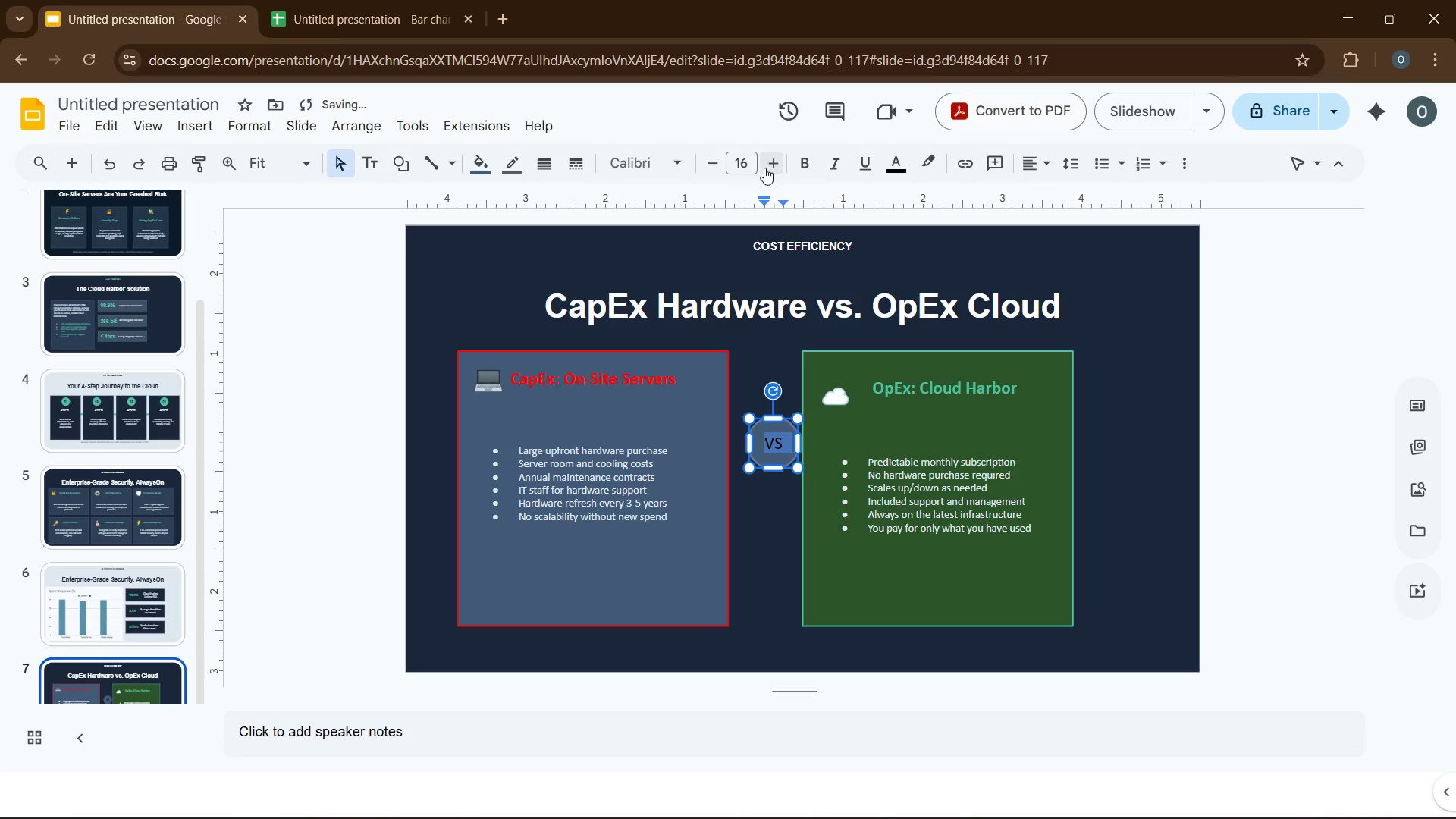 
left_click([764, 168])
 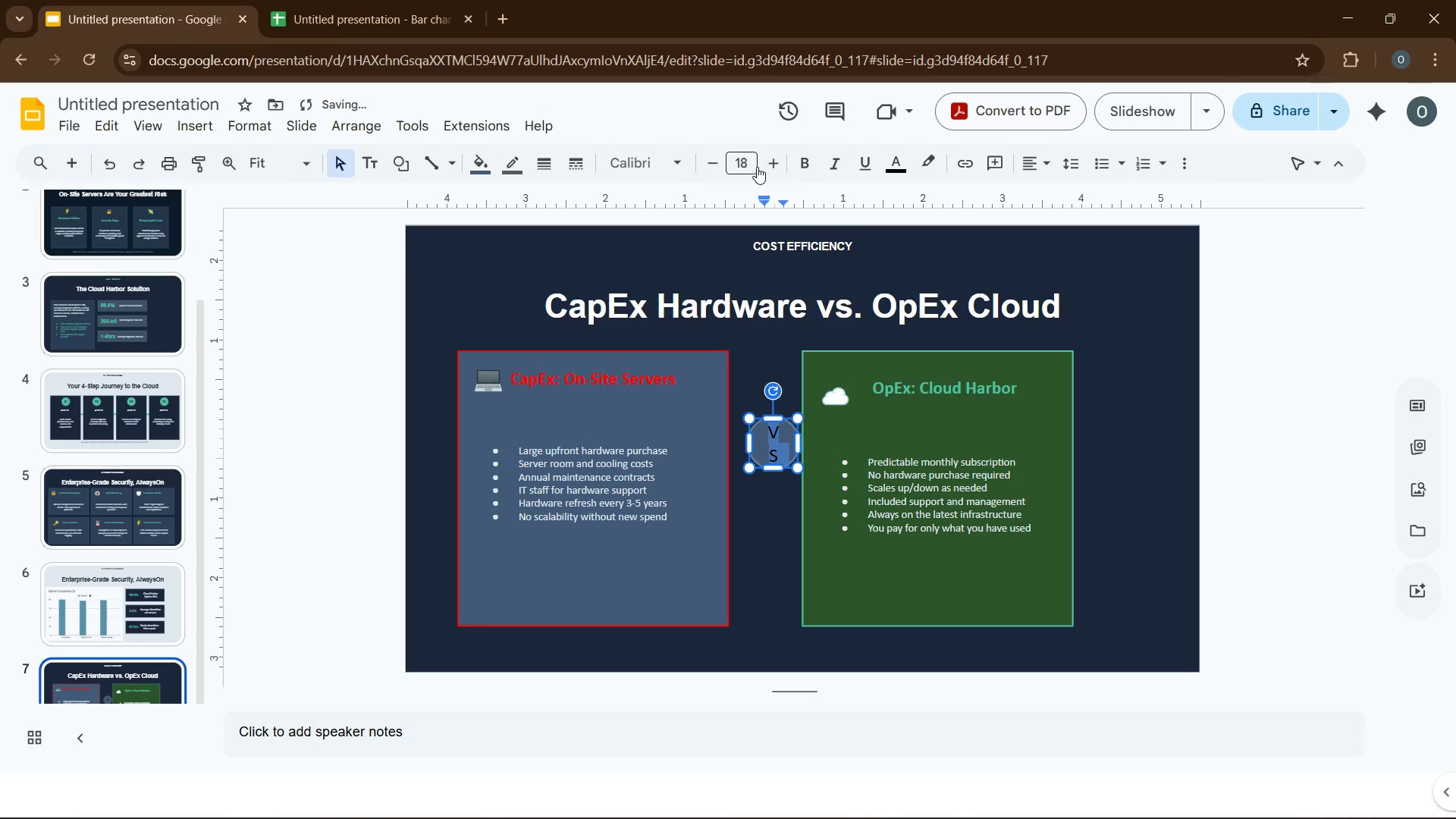 
left_click([714, 165])
 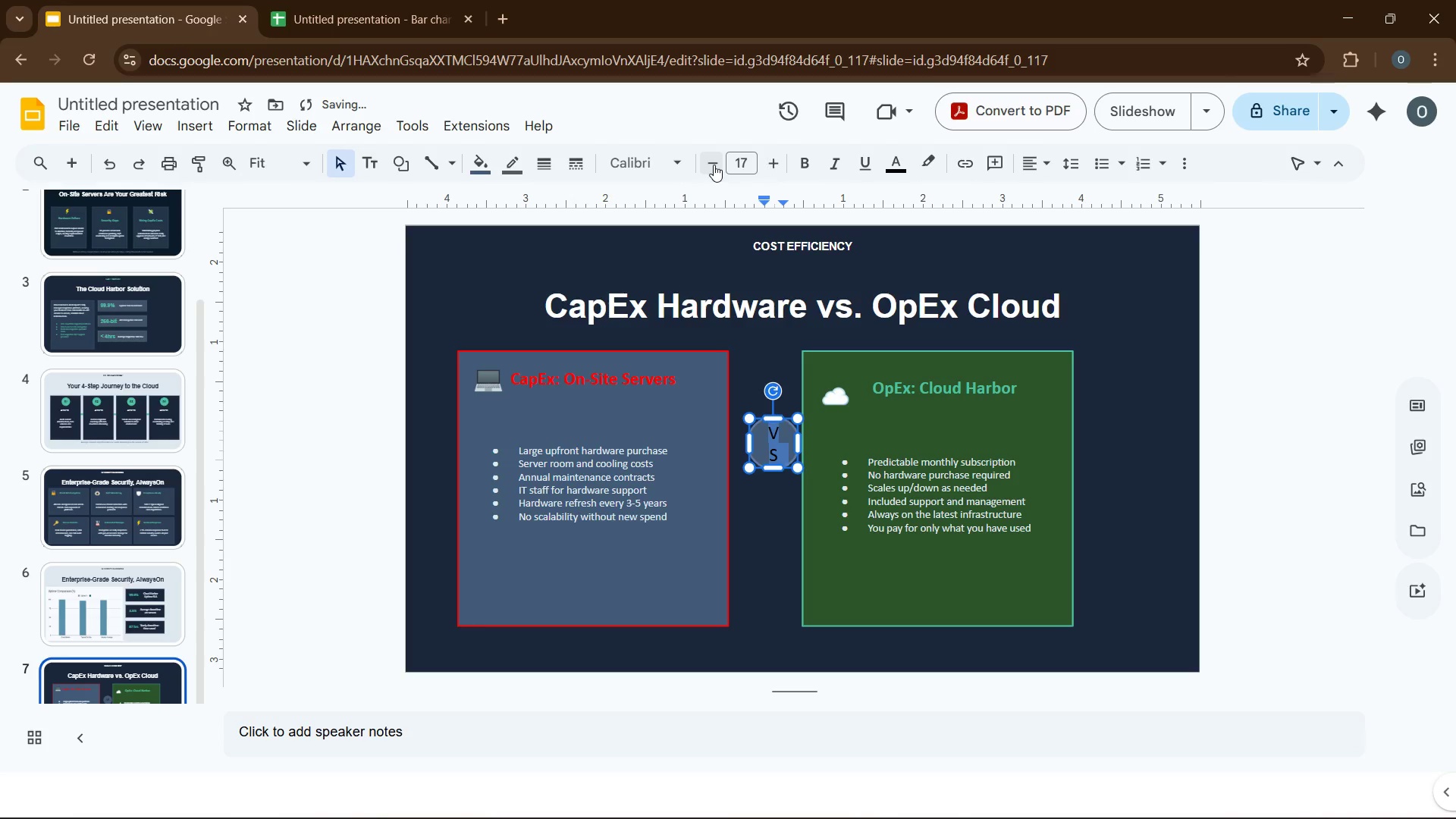 
left_click([714, 165])
 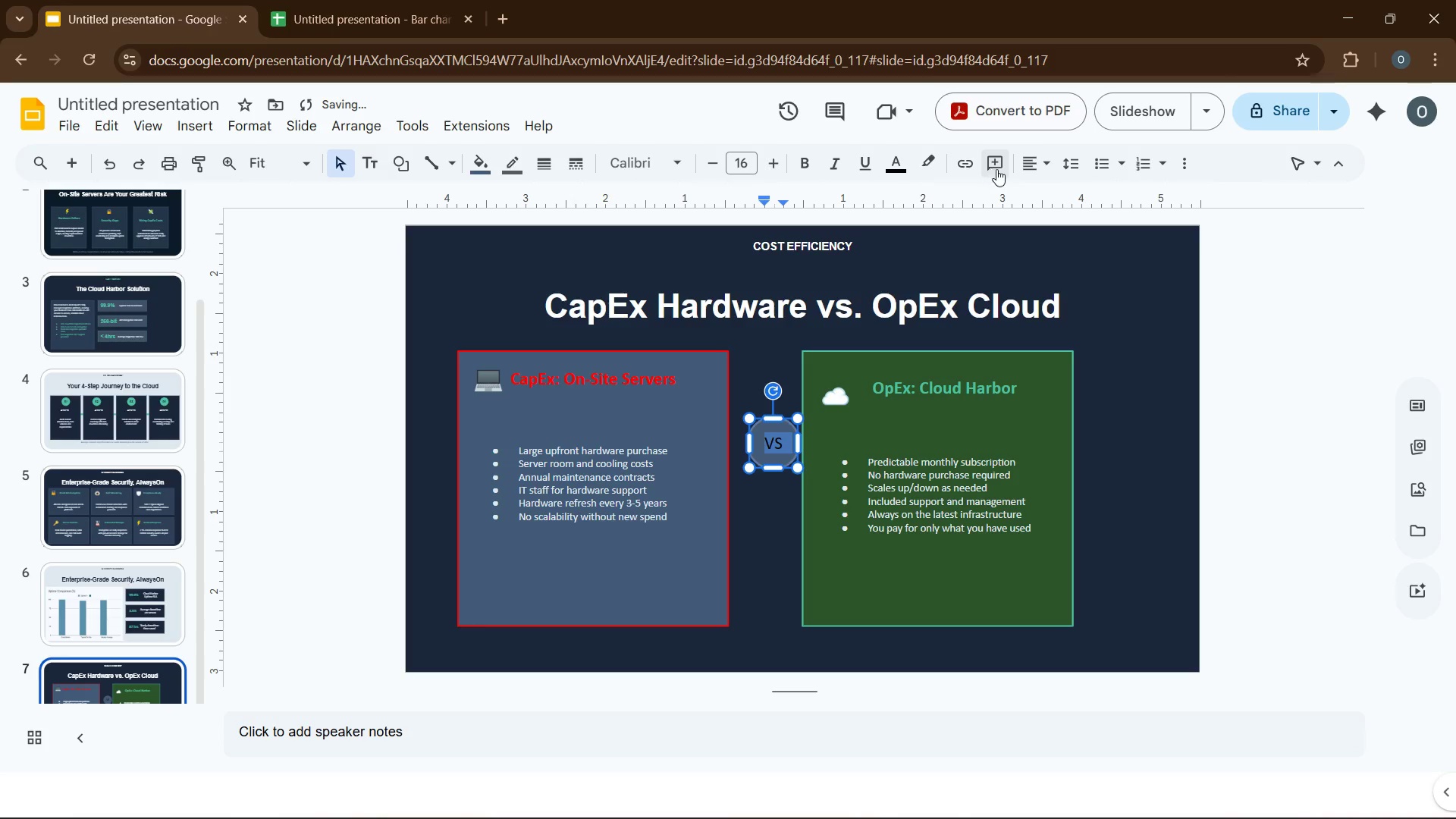 
left_click([1031, 169])
 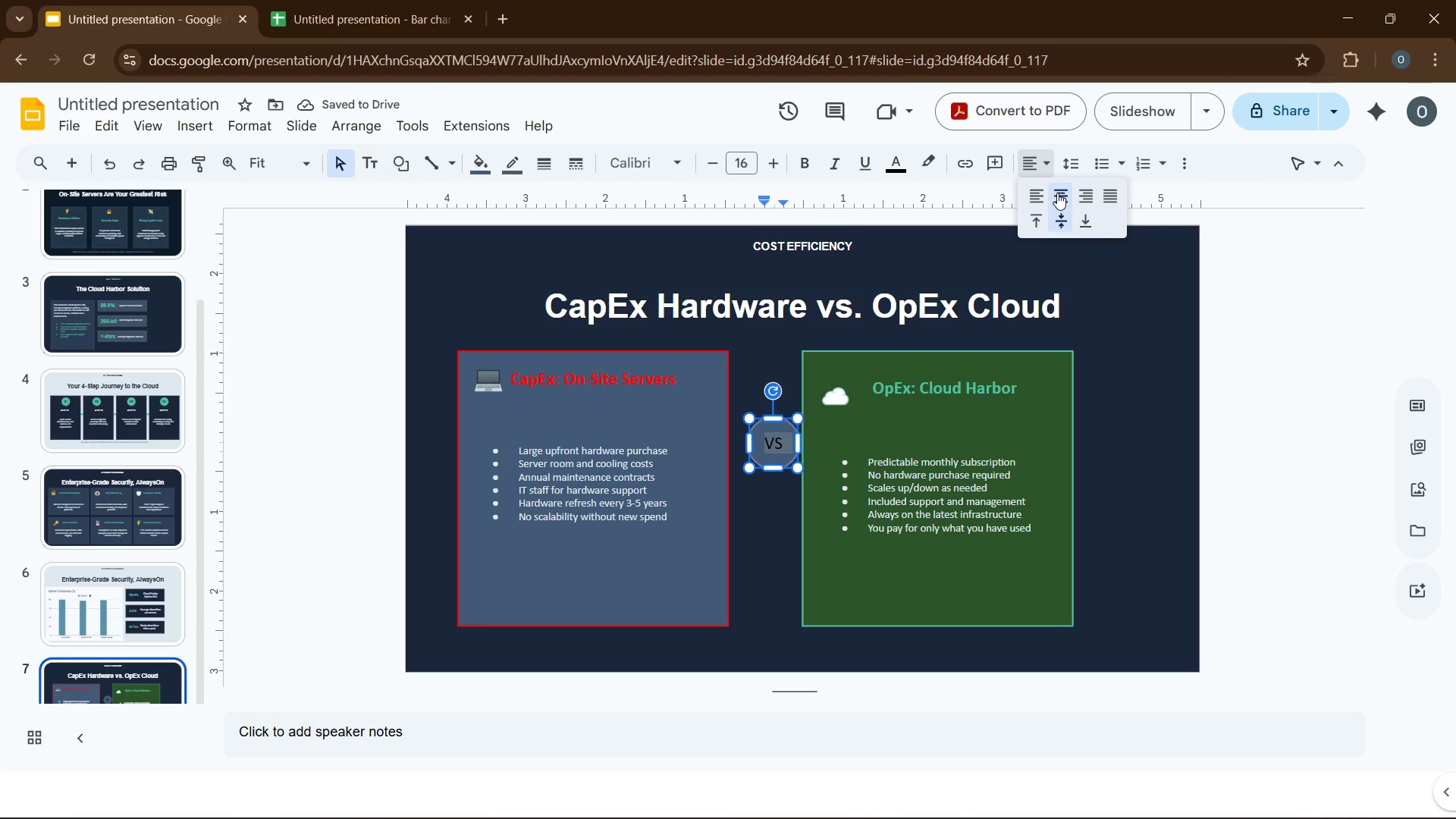 
left_click([1057, 193])
 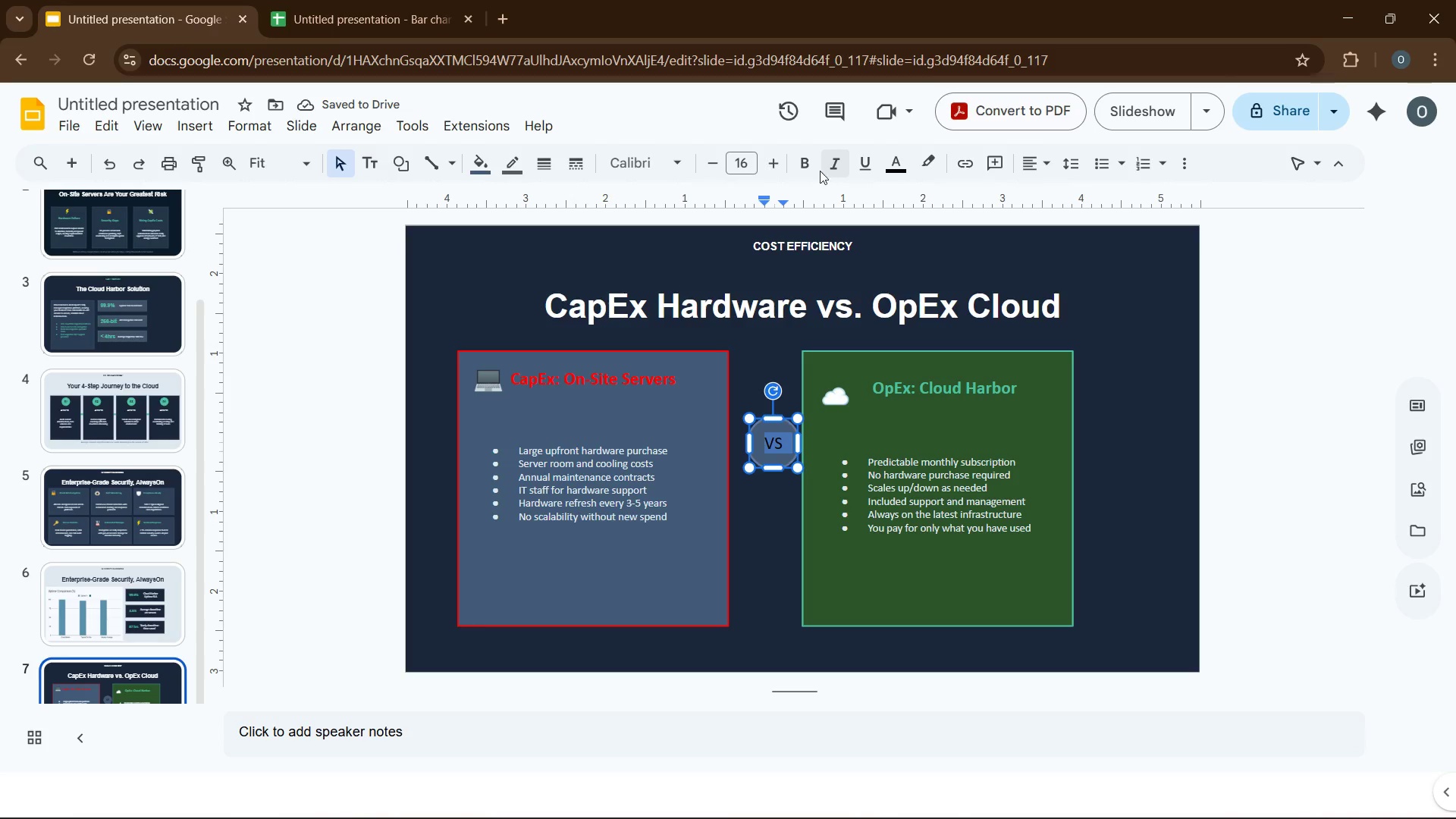 
left_click([817, 171])
 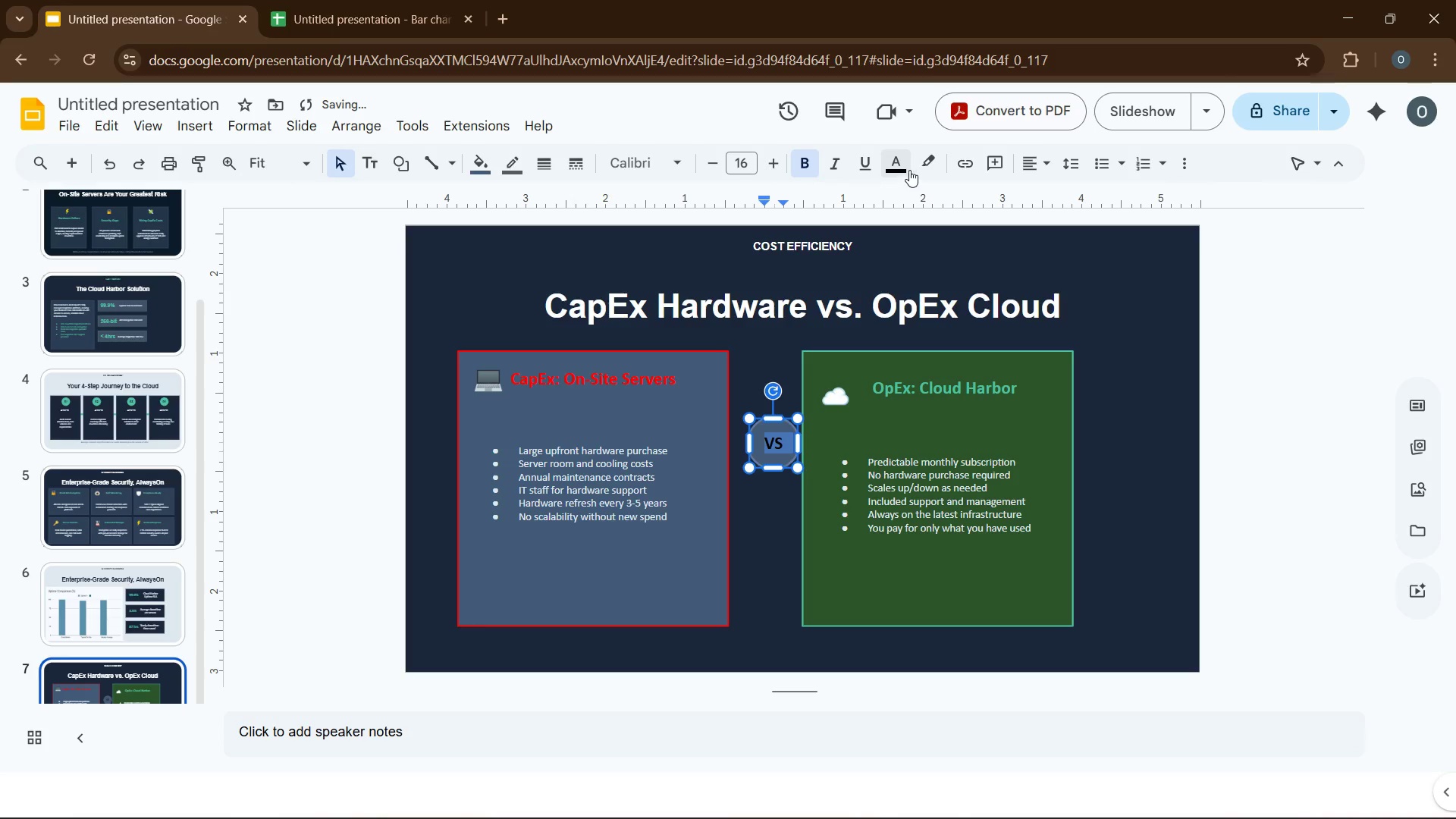 
left_click([898, 169])
 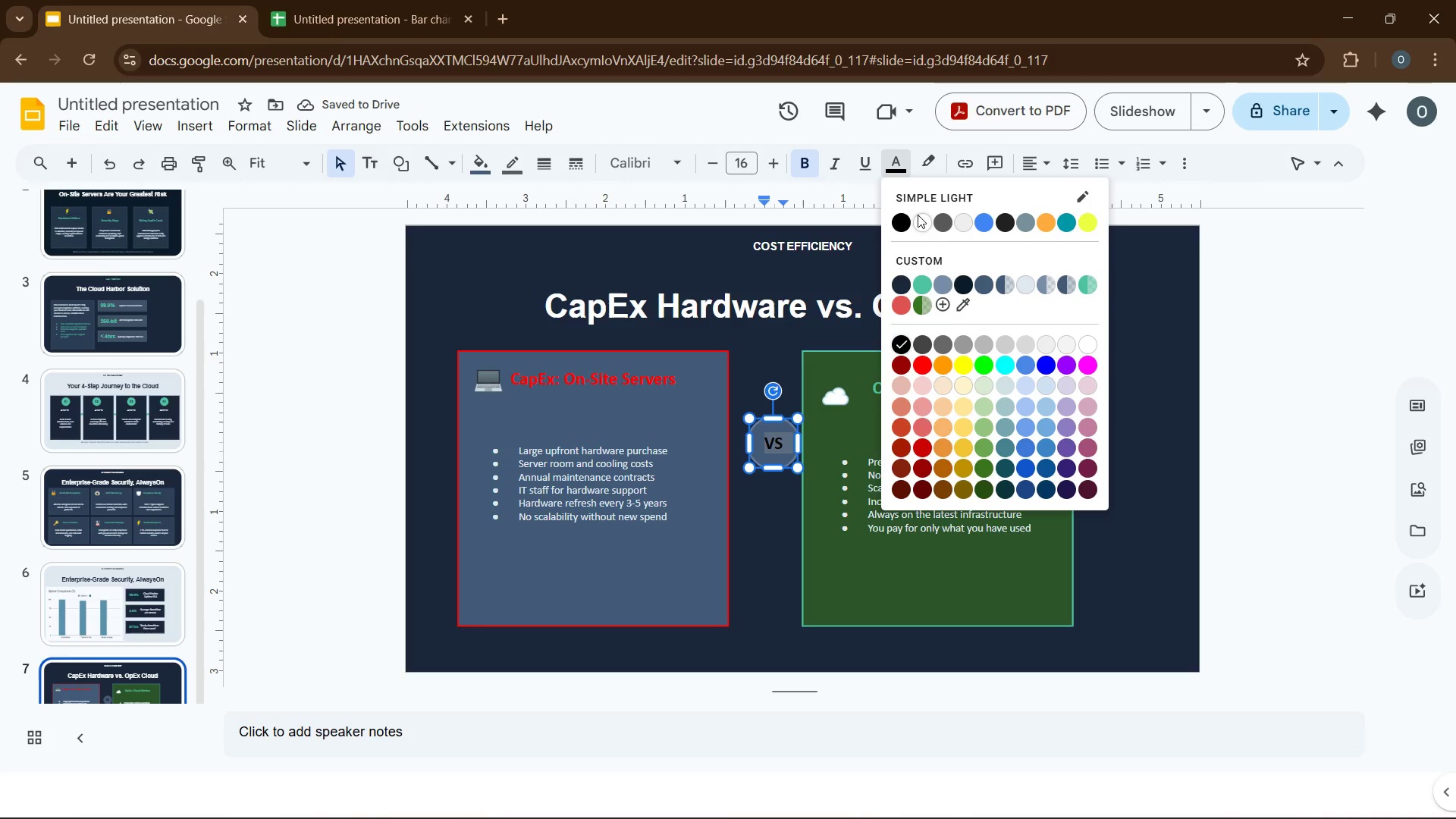 
left_click([920, 218])
 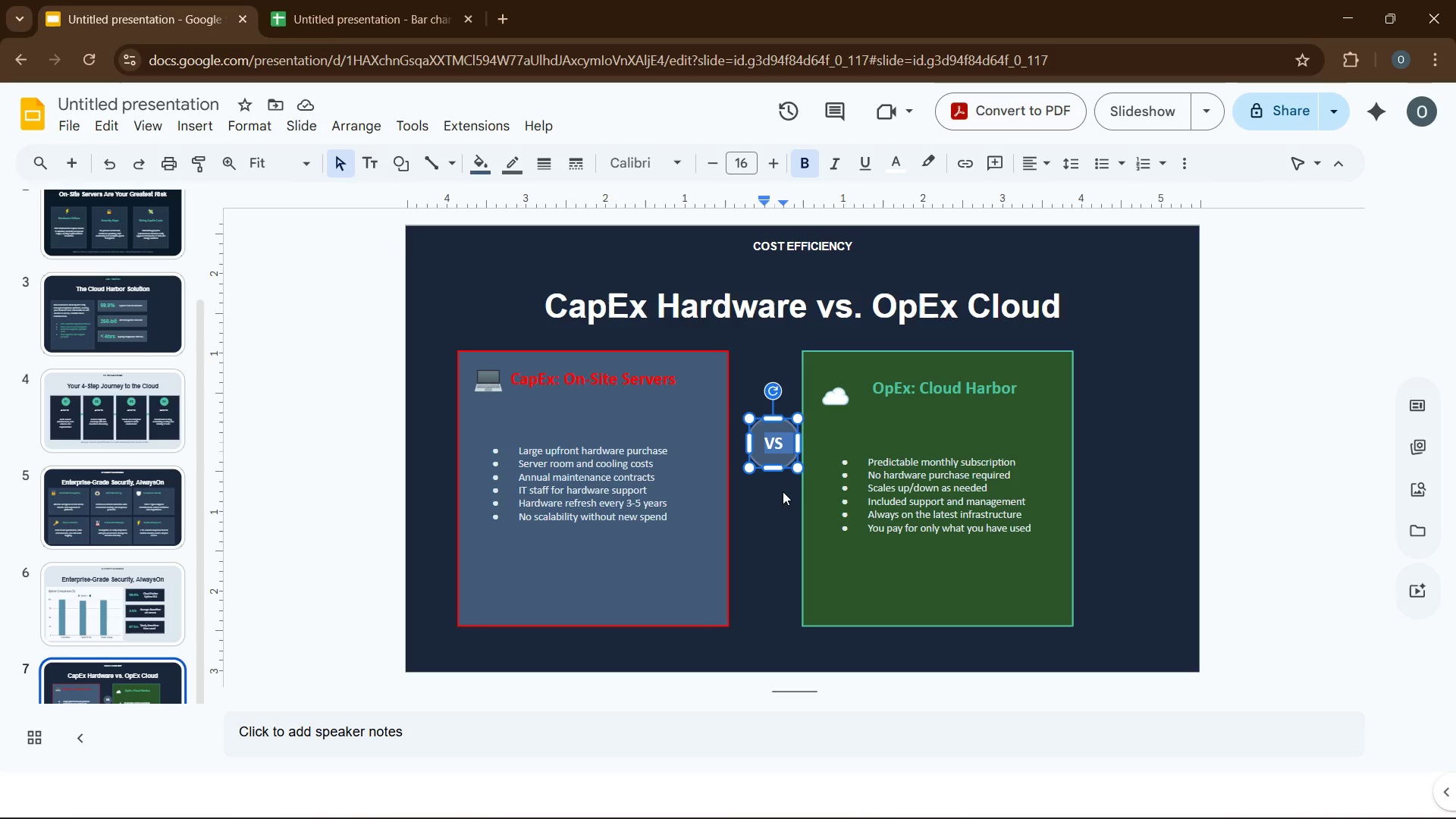 
wait(17.89)
 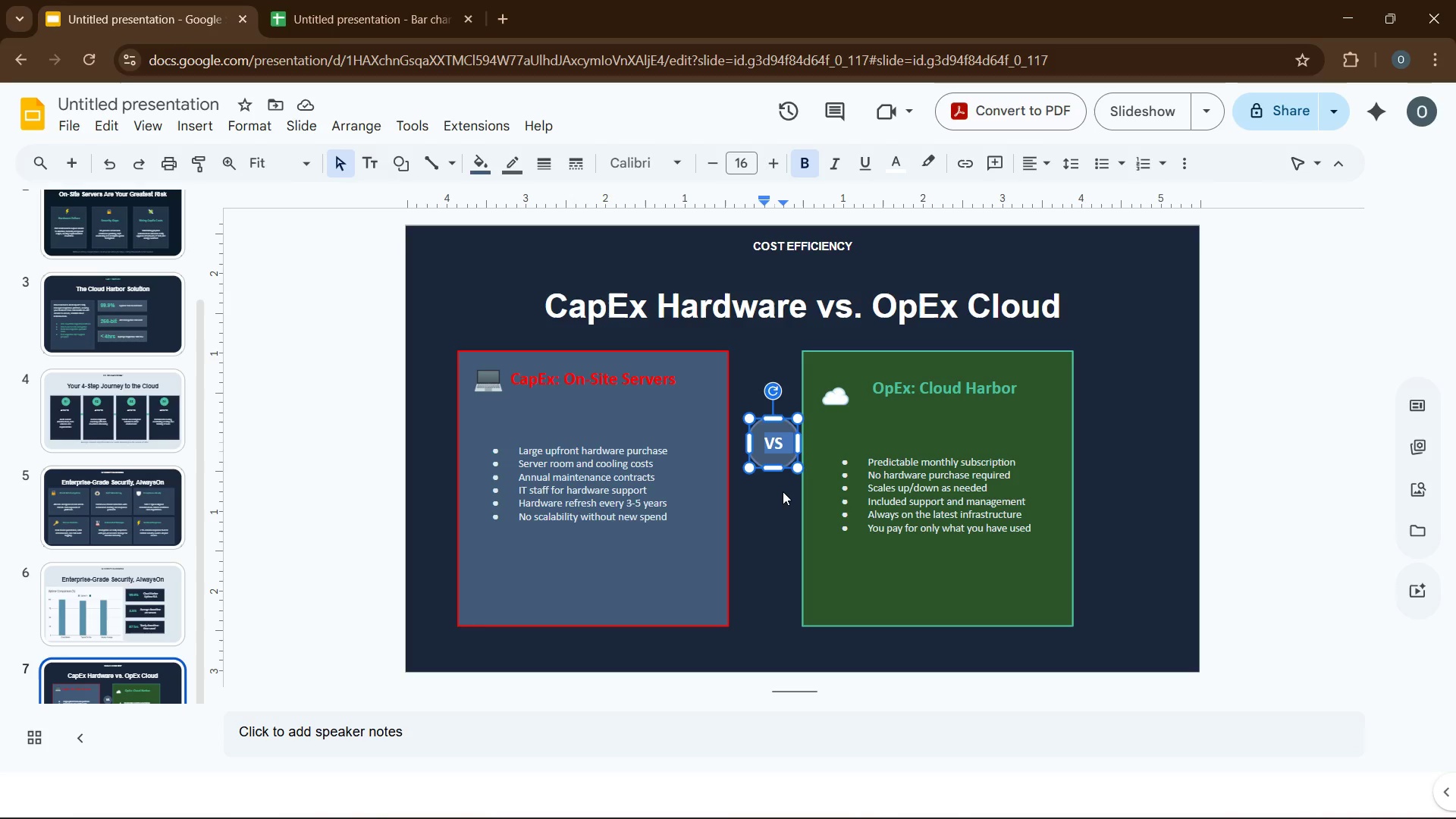 
left_click([513, 173])
 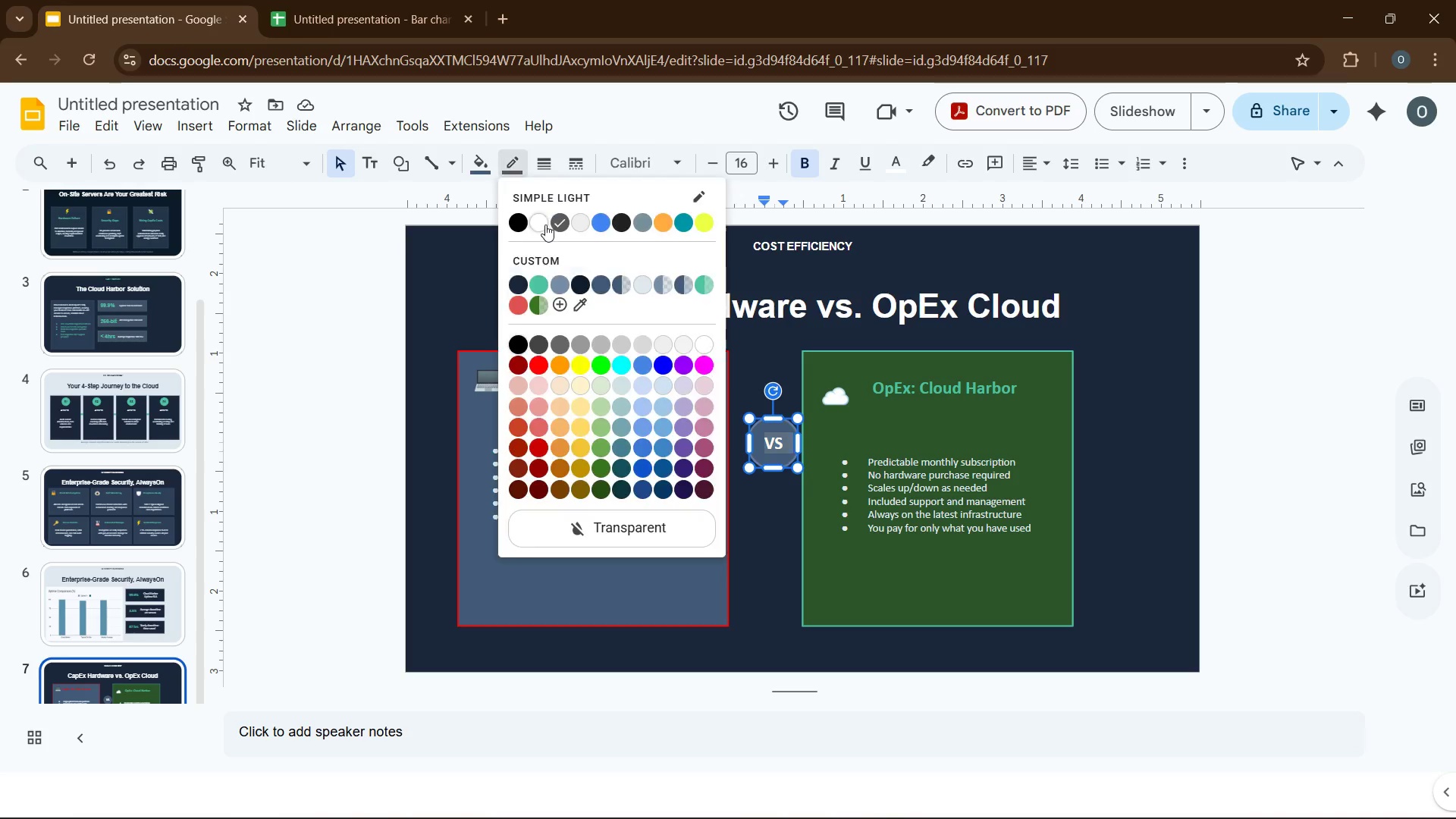 
left_click([544, 224])
 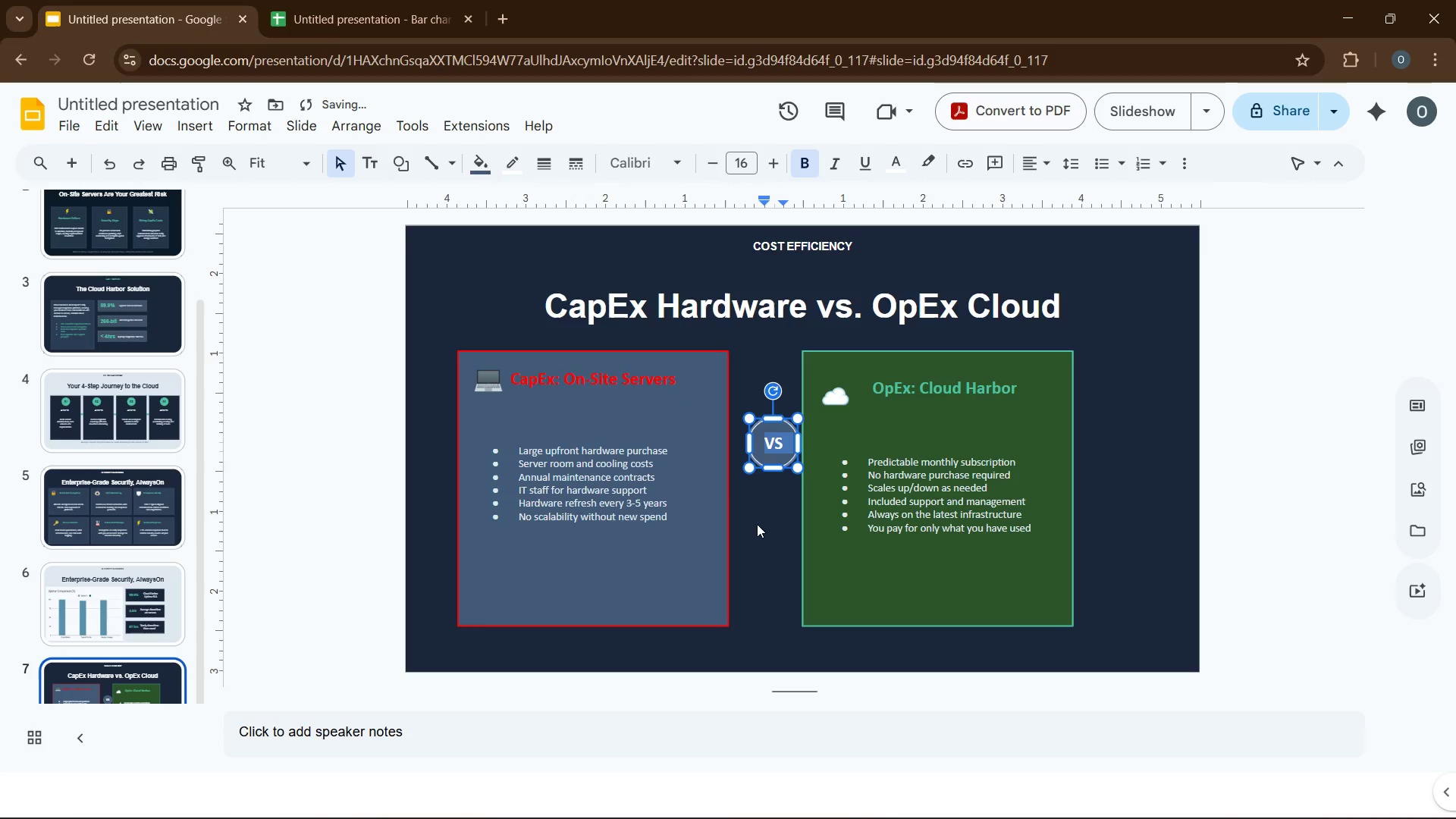 
left_click([757, 524])
 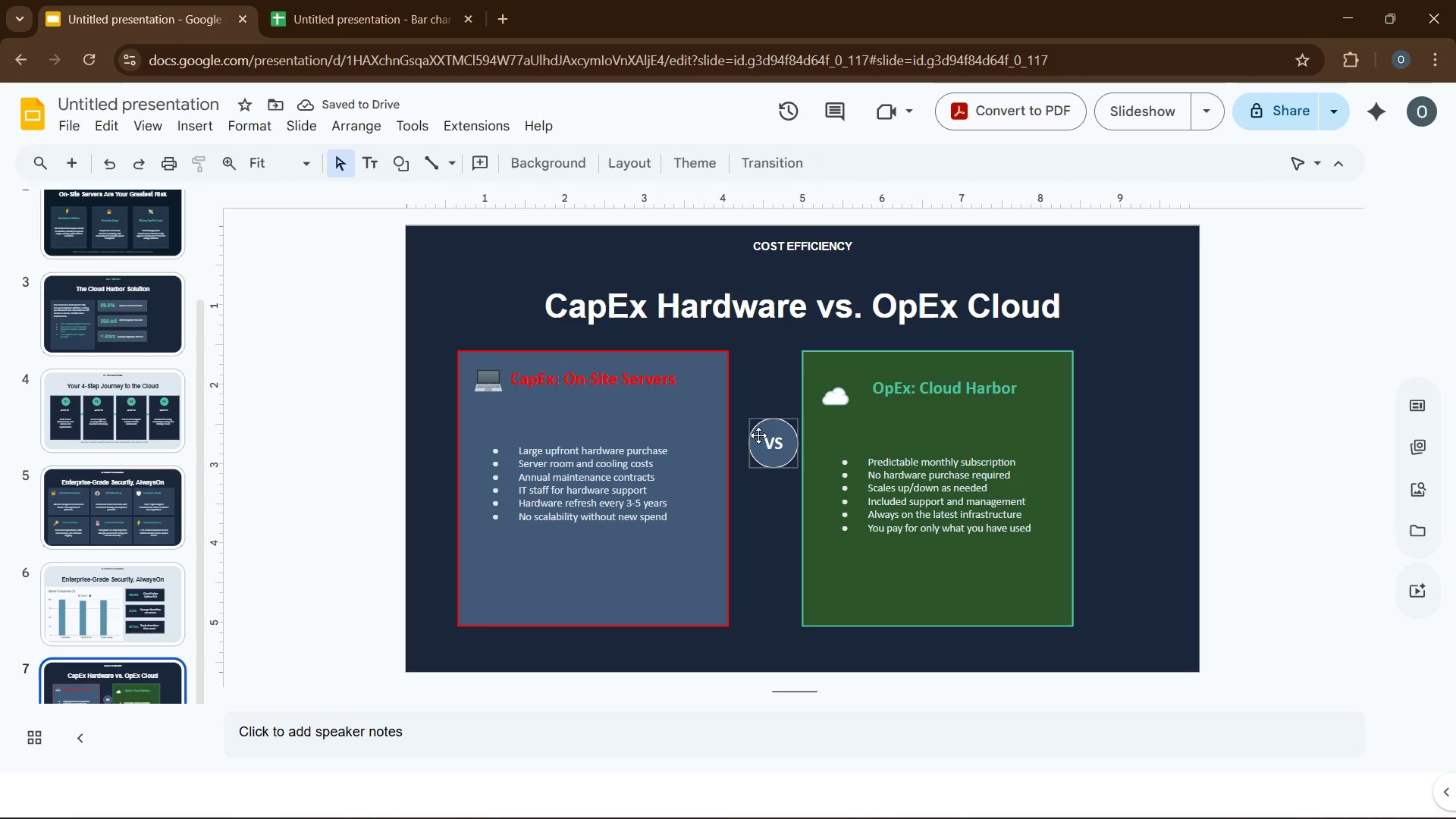 
left_click_drag(start_coordinate=[761, 431], to_coordinate=[742, 447])
 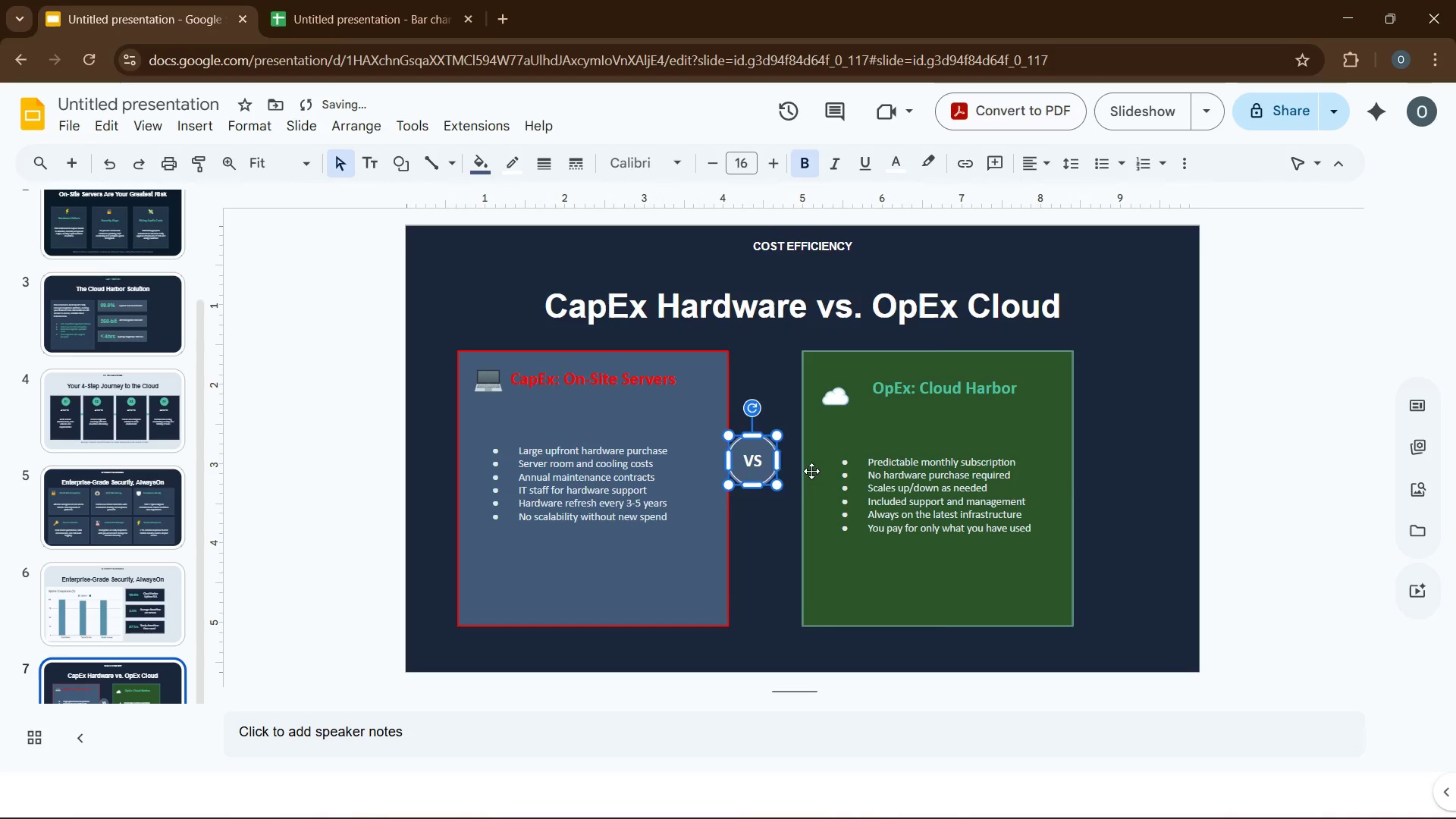 
left_click_drag(start_coordinate=[811, 471], to_coordinate=[791, 474])
 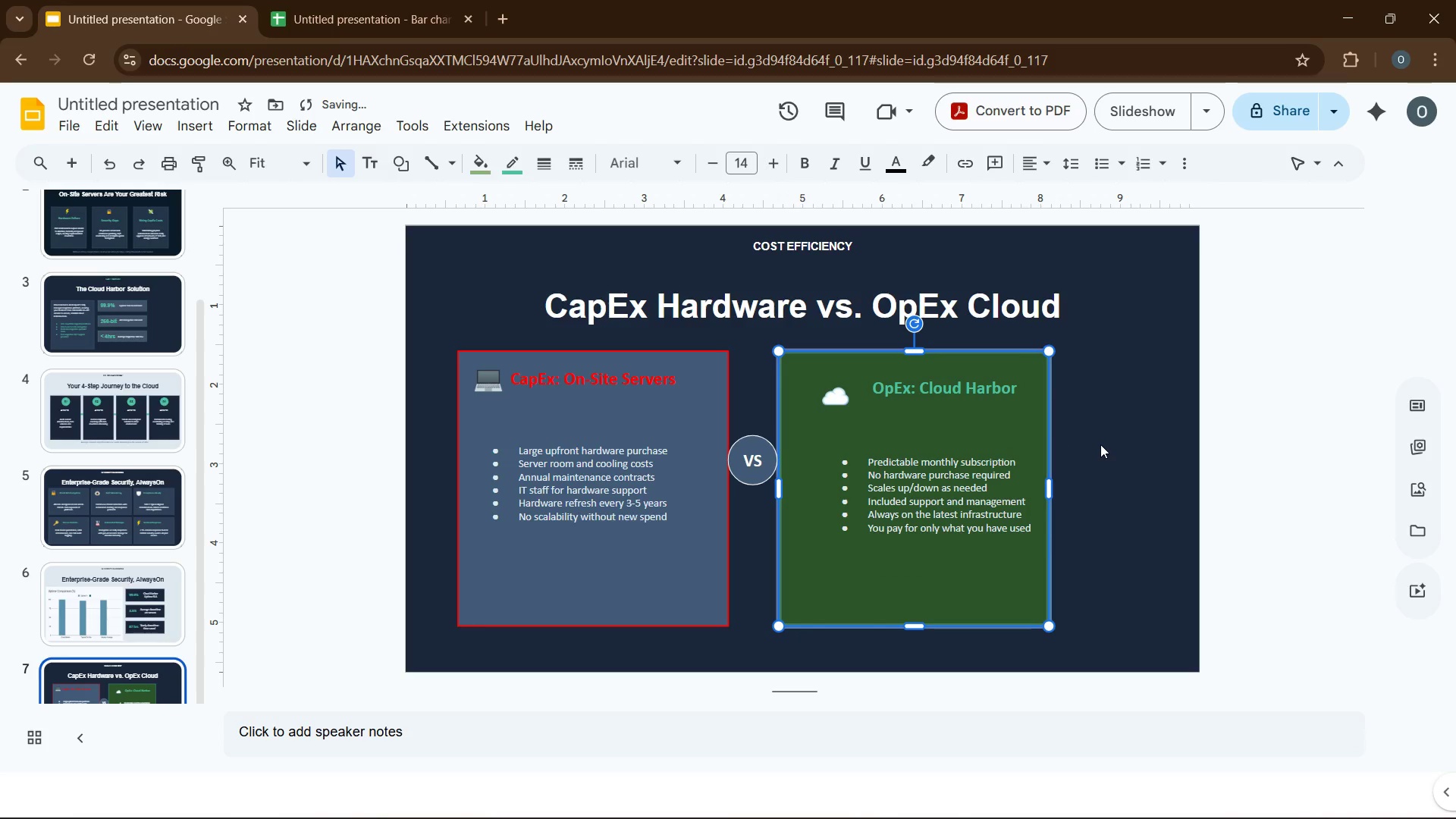 
left_click([1100, 444])
 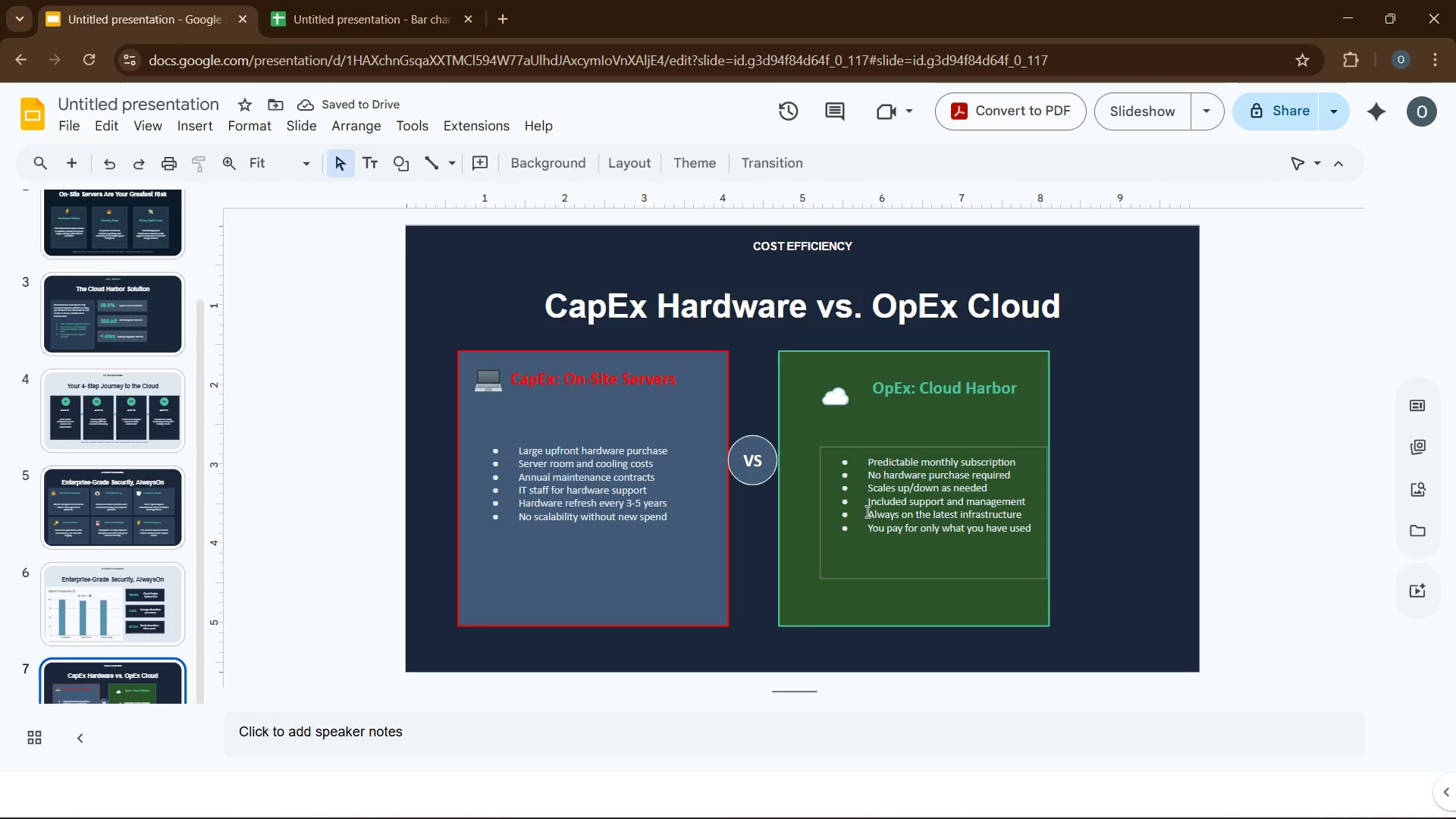 
left_click([858, 604])
 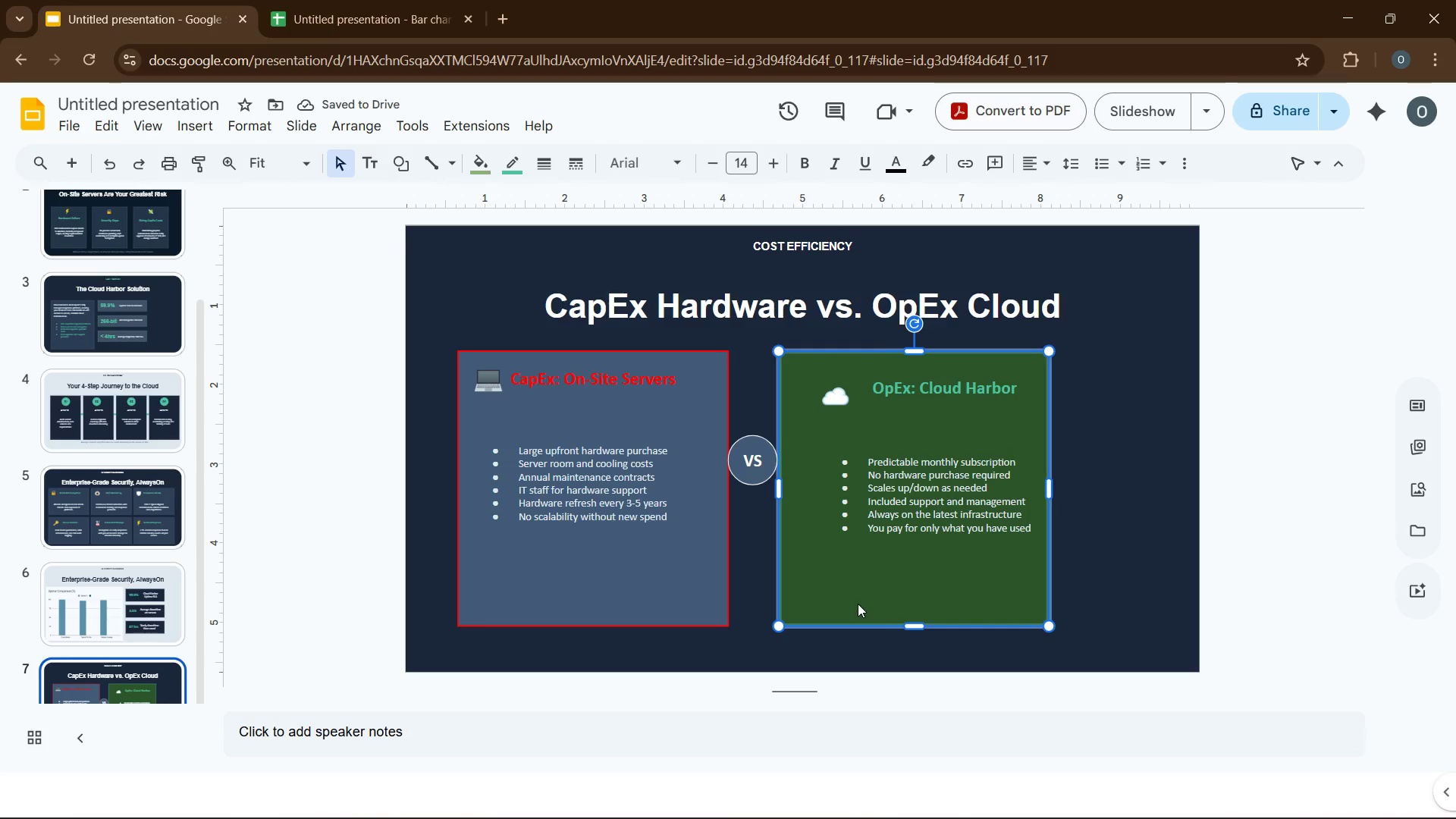 
key(ArrowRight)
 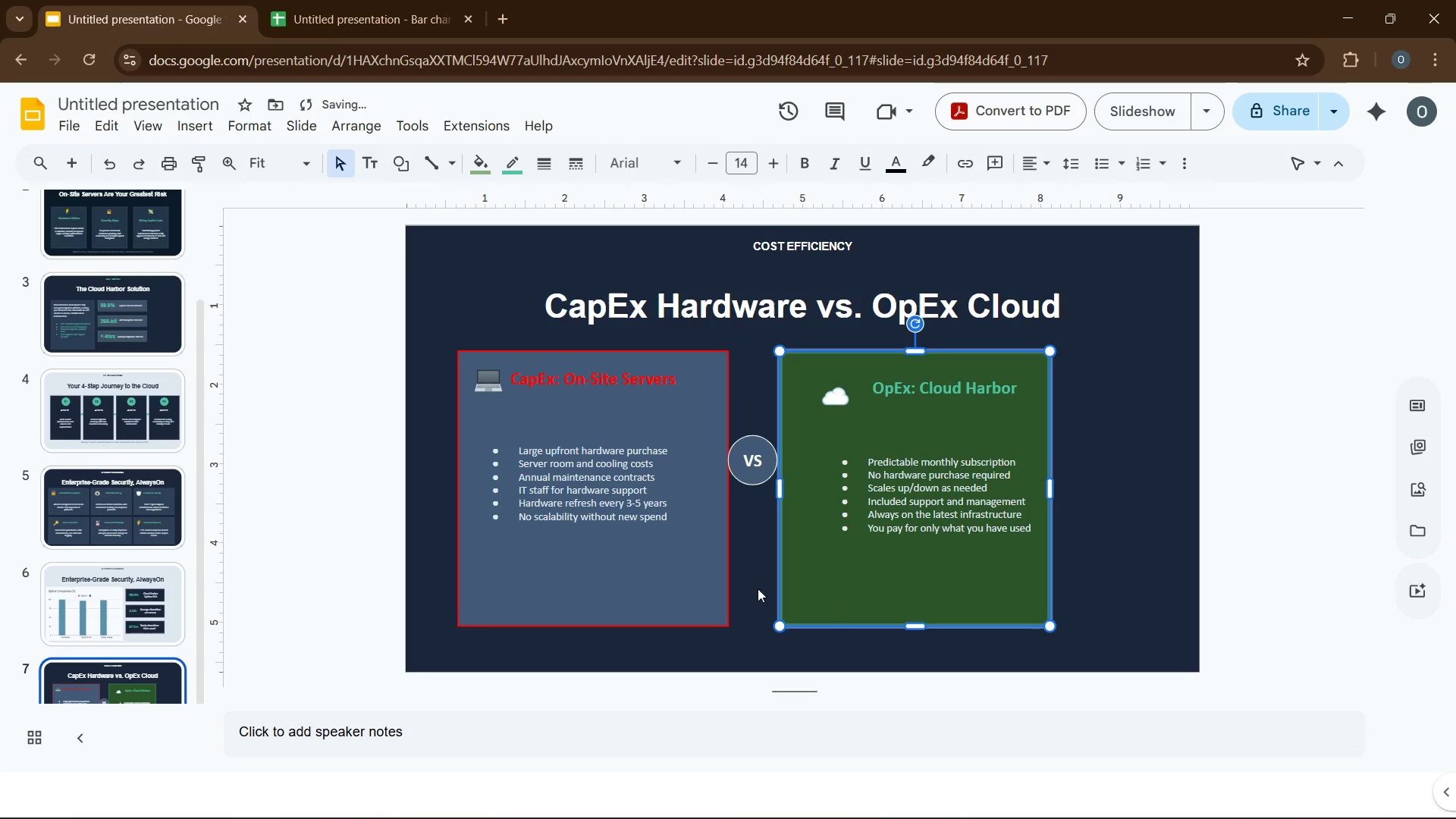 
left_click([758, 588])
 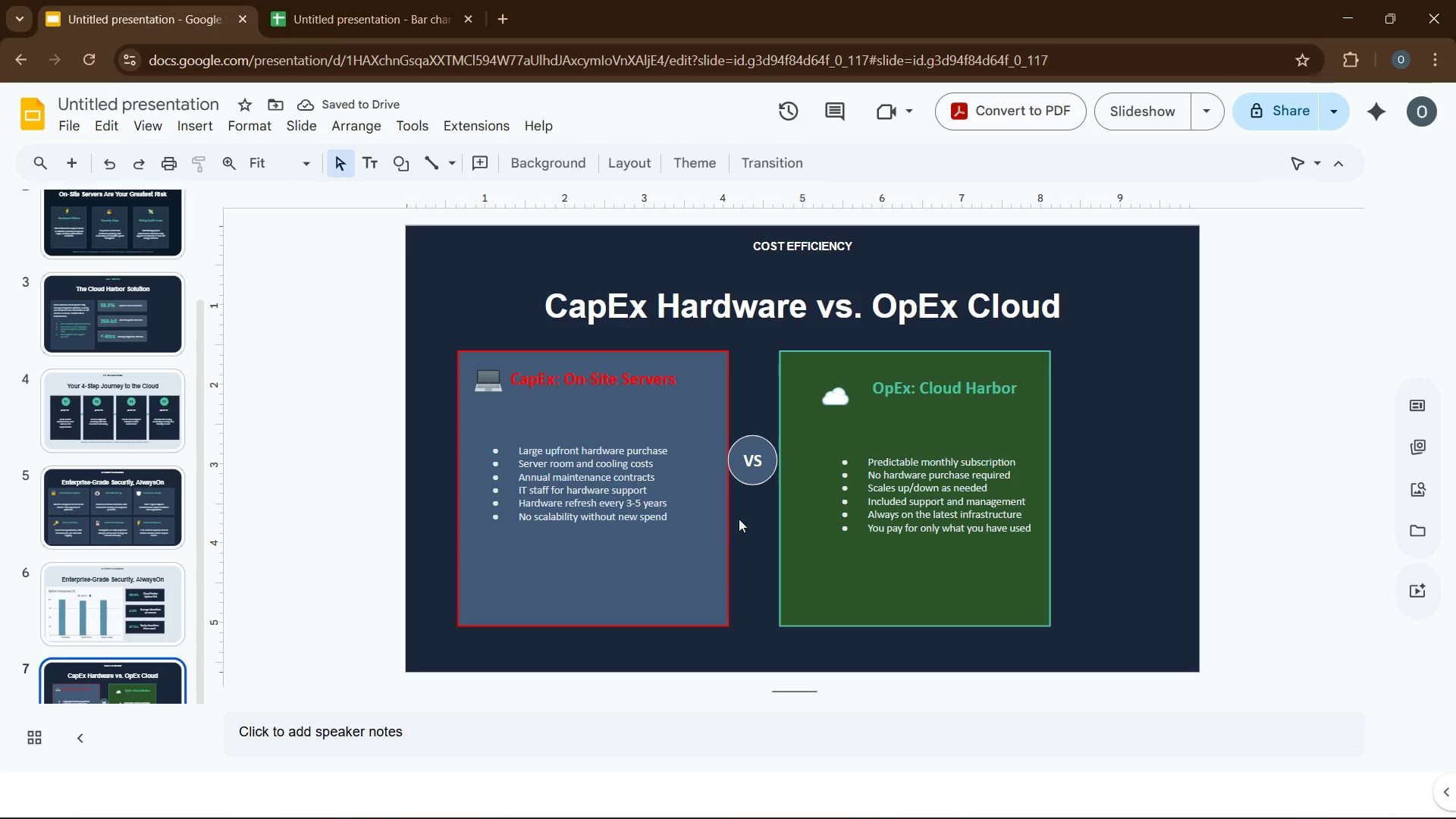 
left_click([754, 474])
 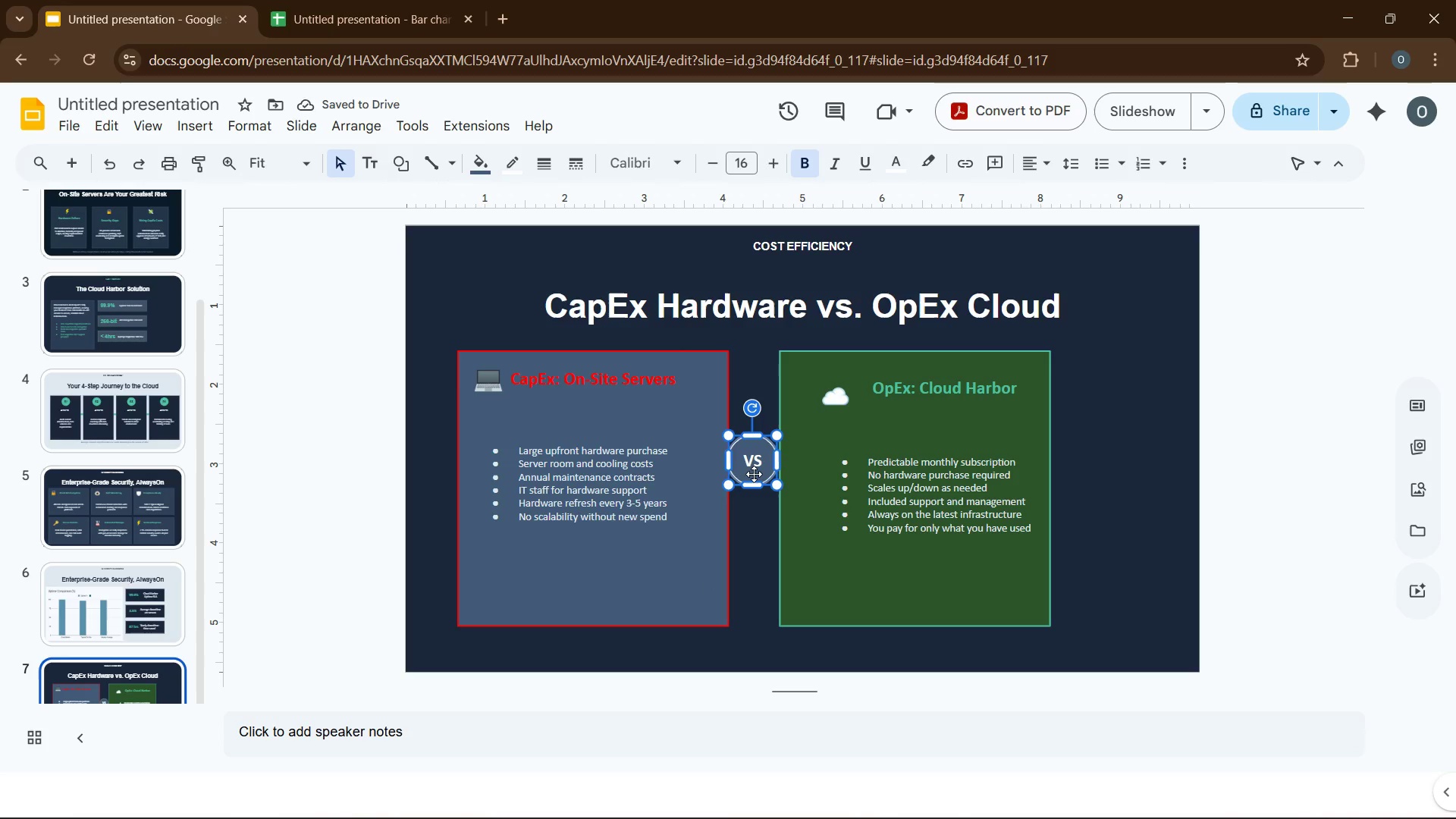 
key(ArrowRight)
 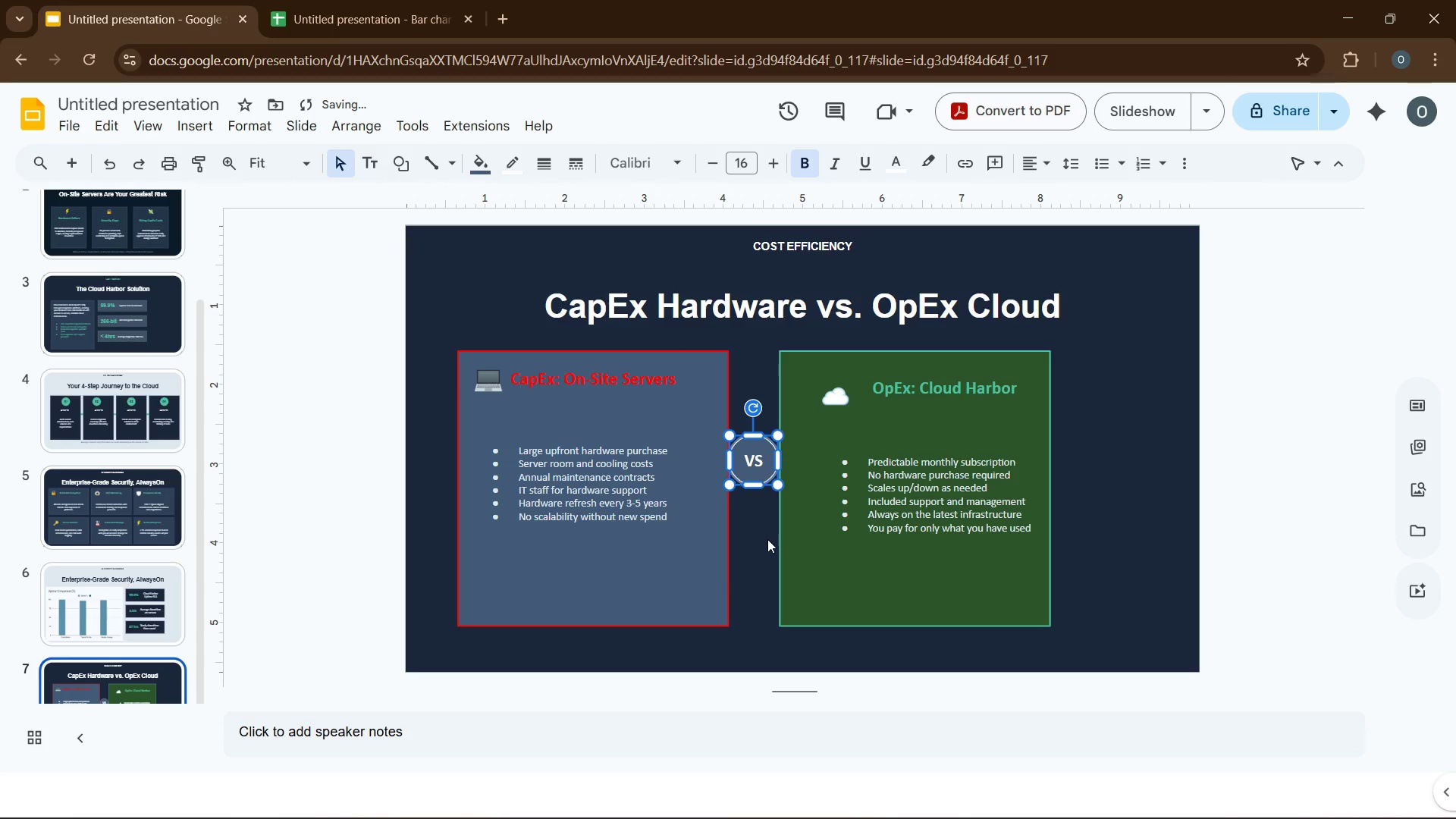 
left_click([768, 539])
 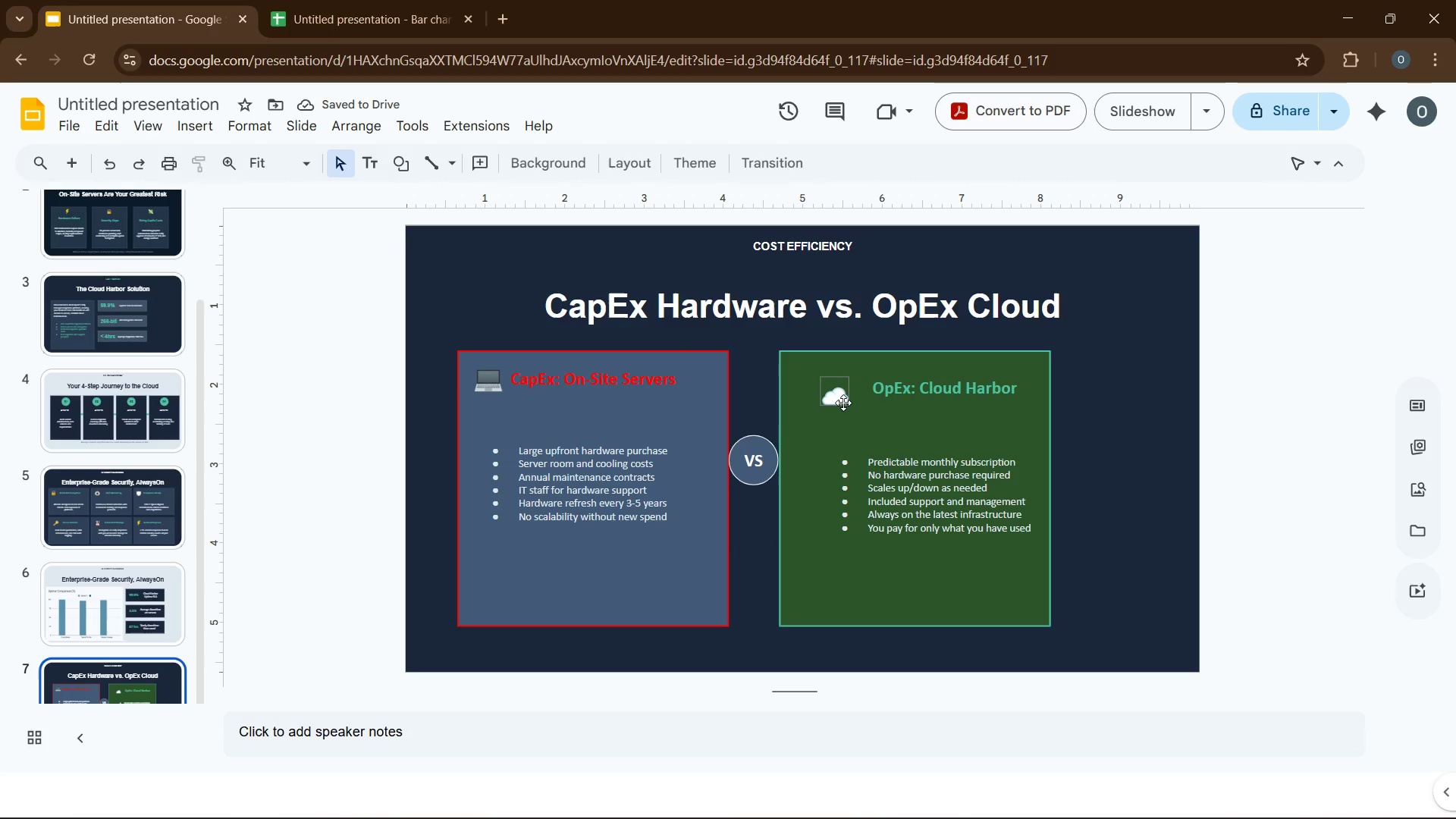 
left_click([836, 400])
 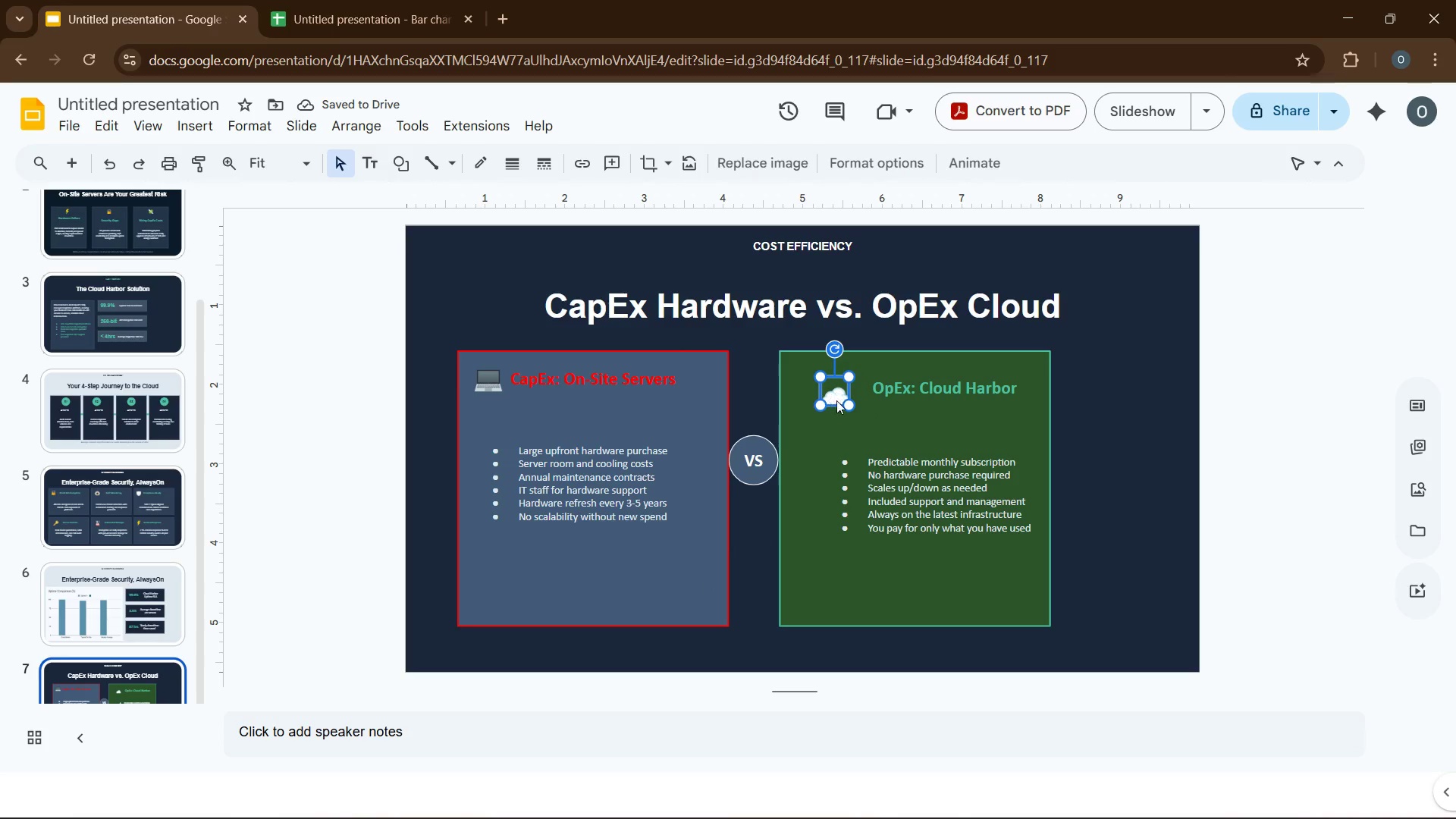 
left_click_drag(start_coordinate=[836, 400], to_coordinate=[818, 399])
 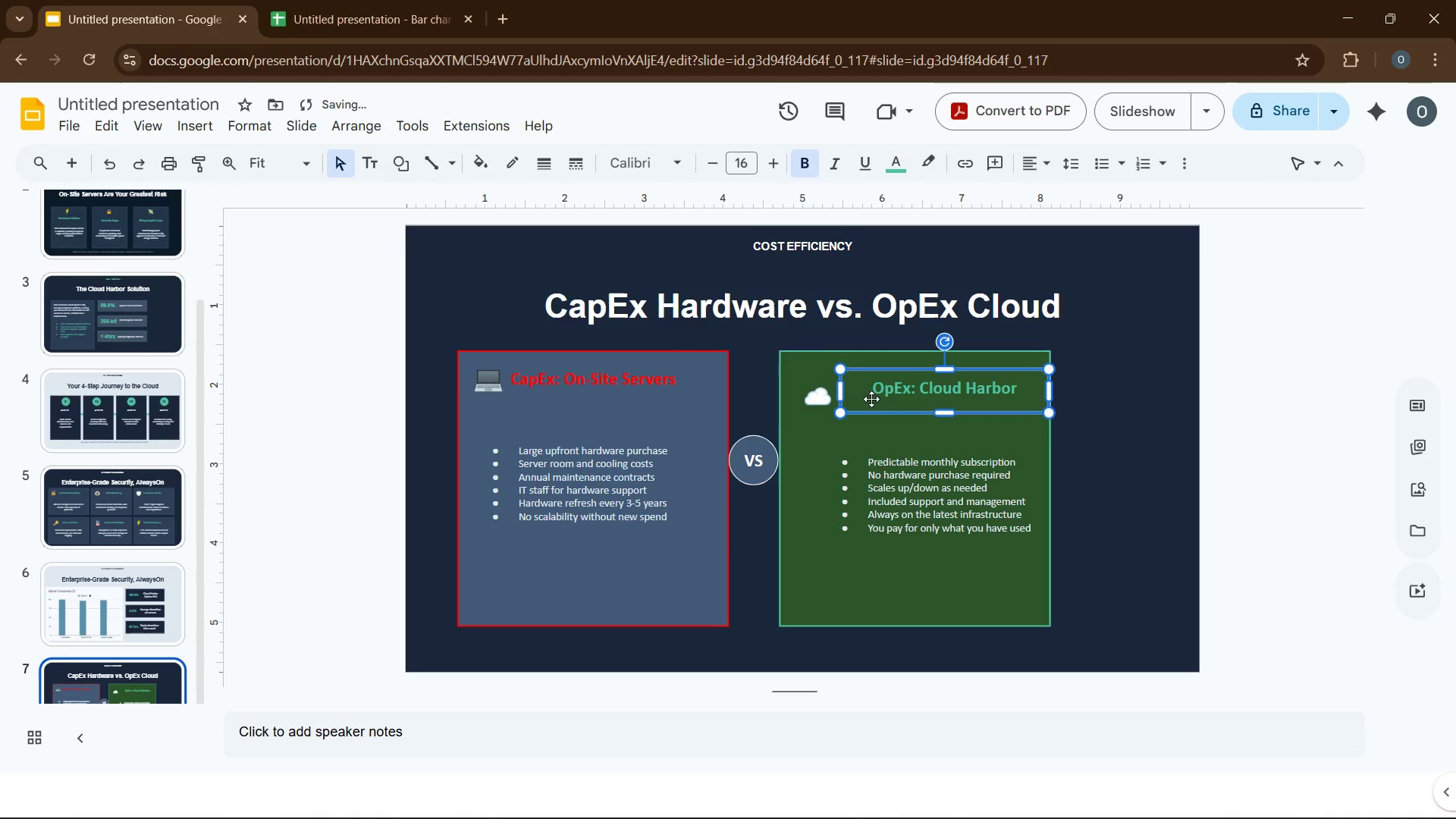 
left_click([871, 399])
 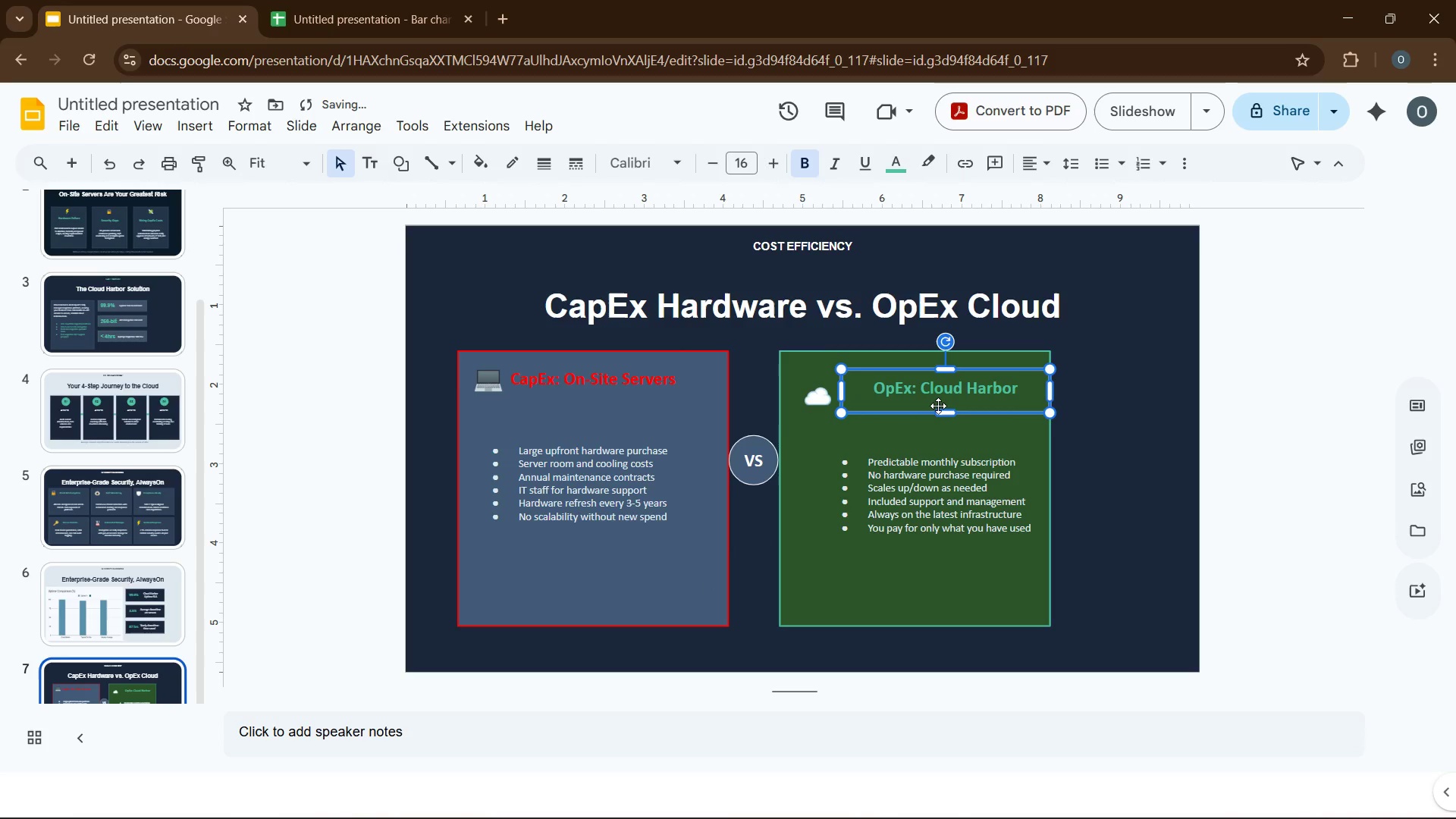 
left_click_drag(start_coordinate=[938, 406], to_coordinate=[915, 399])
 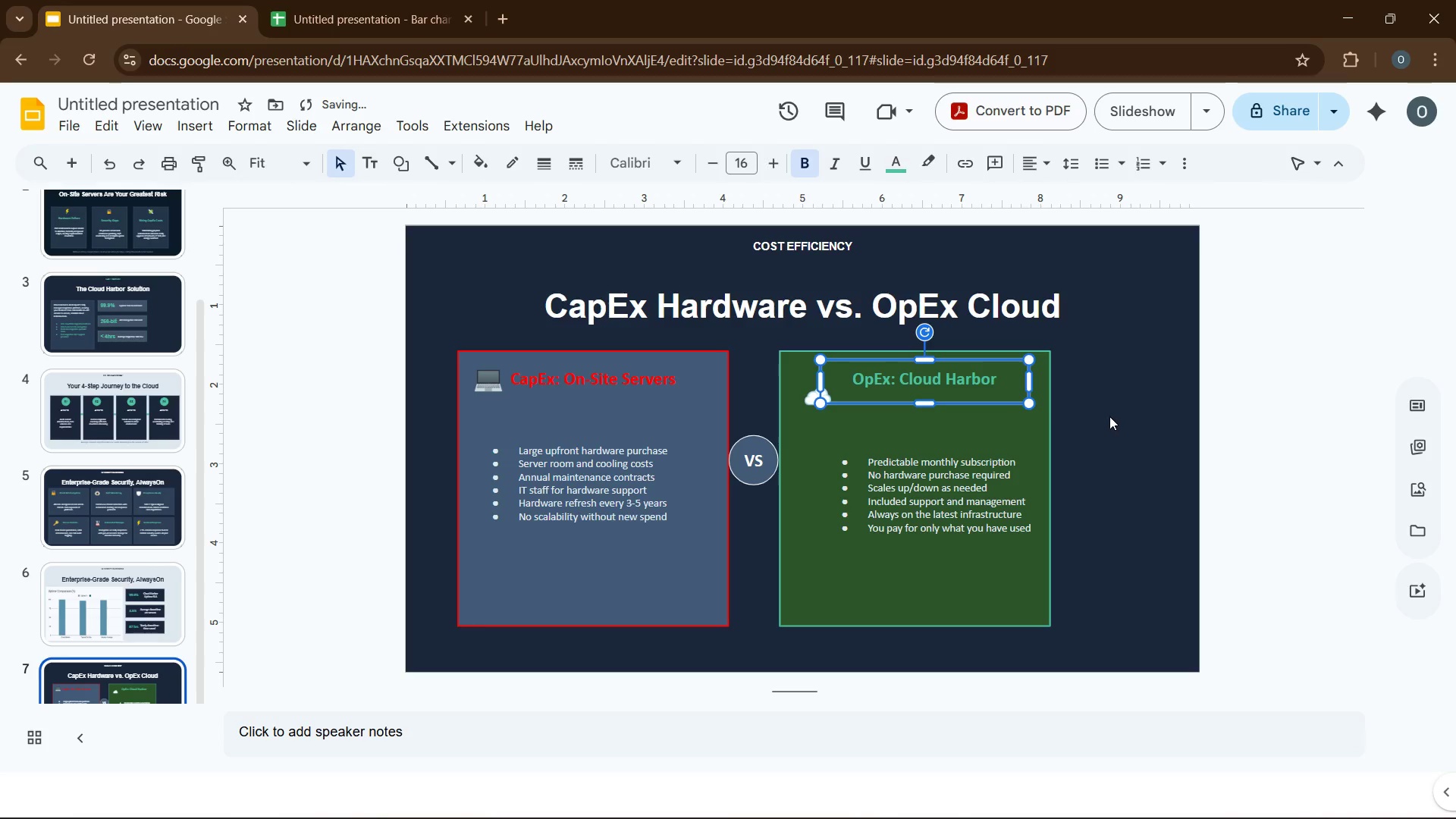 
left_click([1109, 416])
 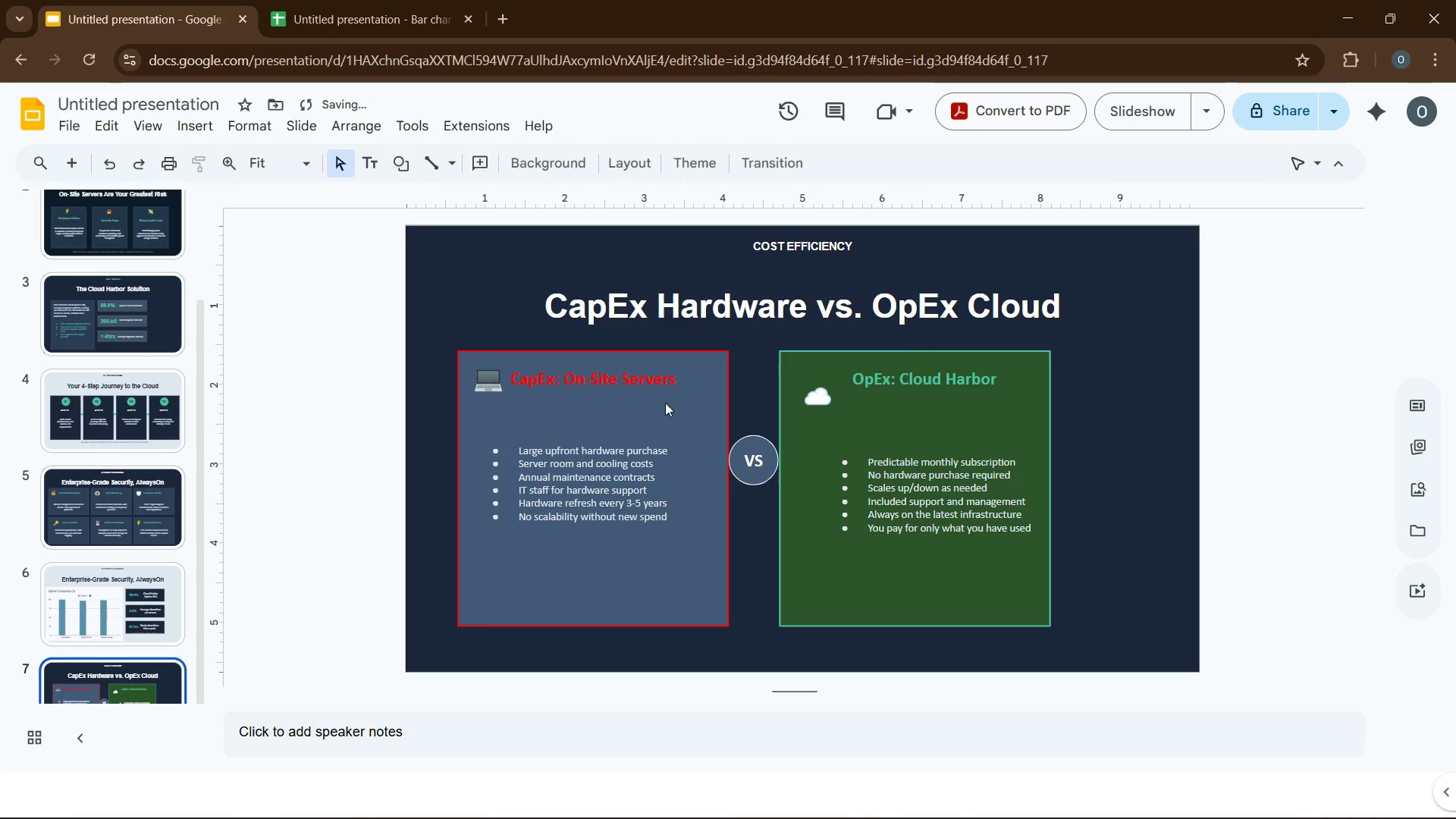 
hold_key(key=ControlLeft, duration=0.72)
left_click([666, 391])
 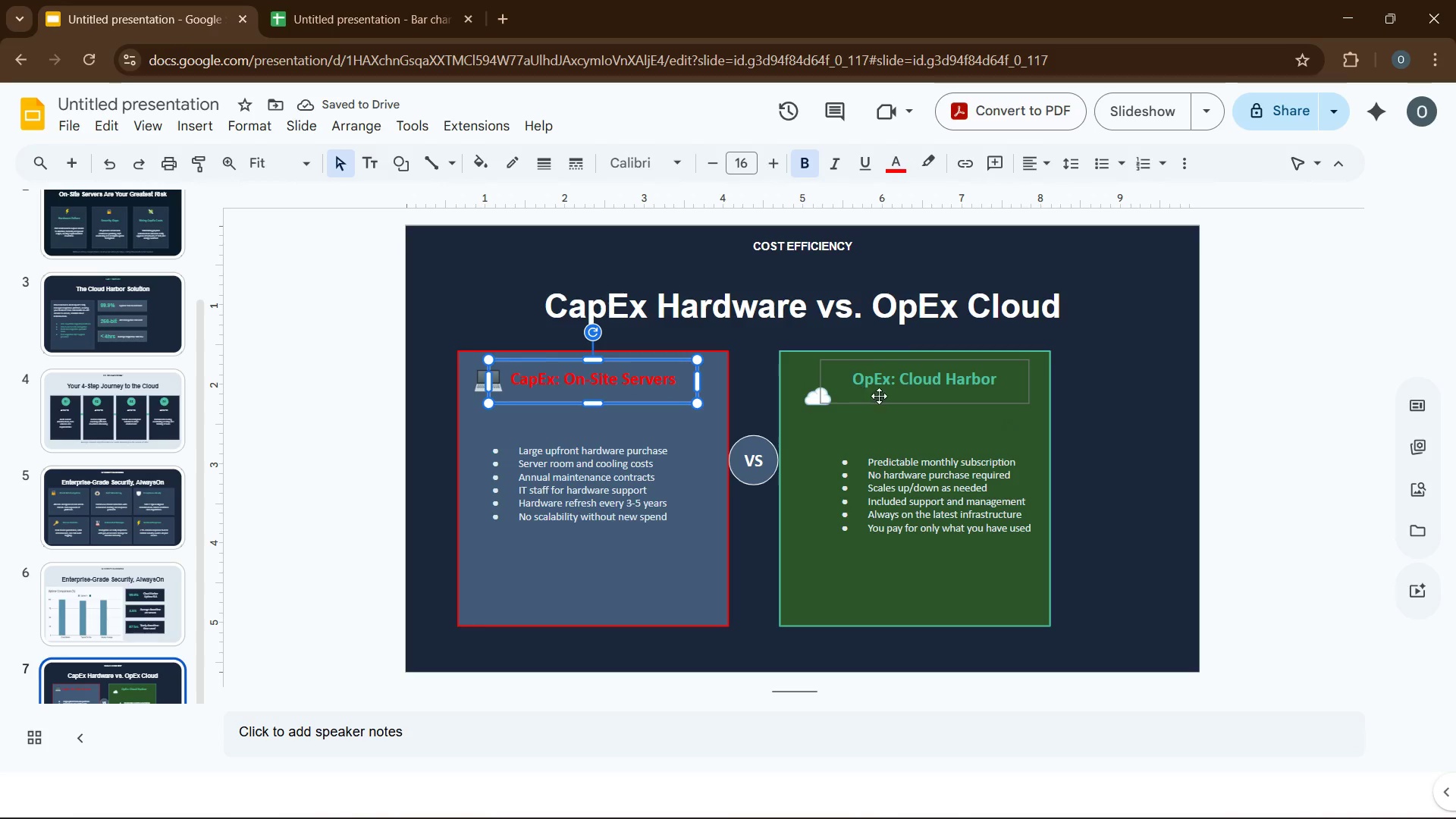 
hold_key(key=ControlLeft, duration=0.62)
left_click([912, 385])
 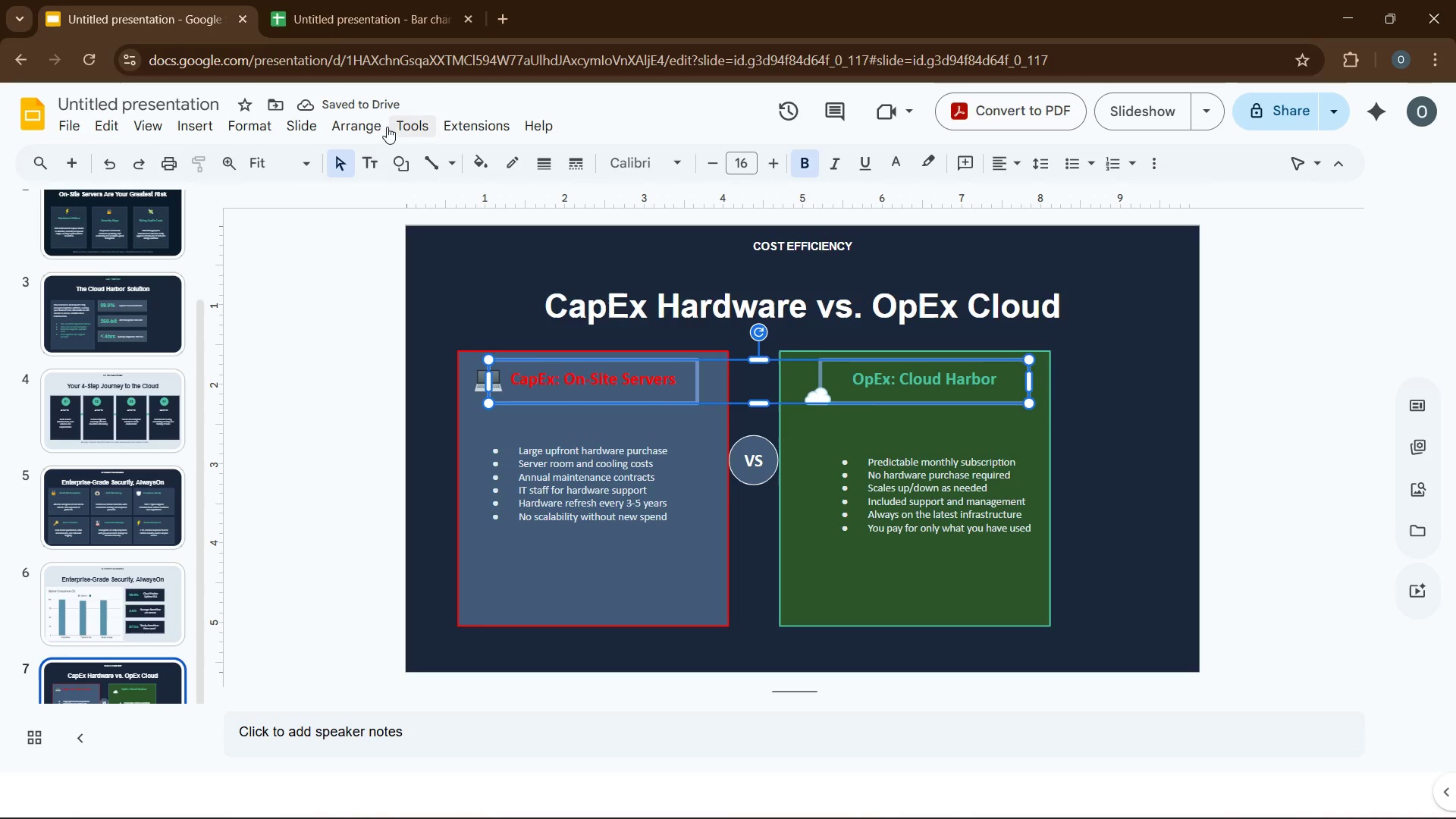 
left_click([352, 128])
 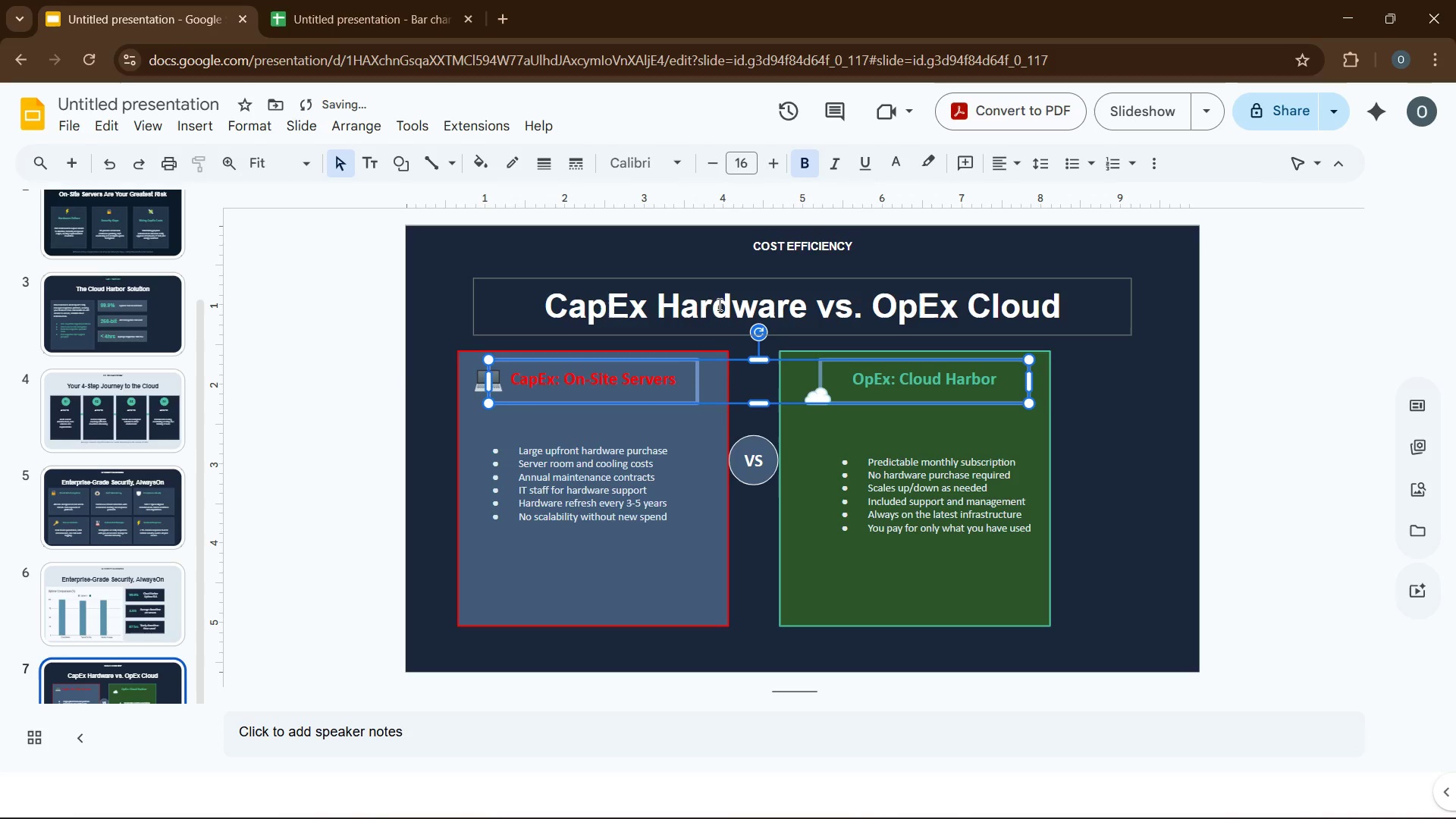 
wait(6.8)
 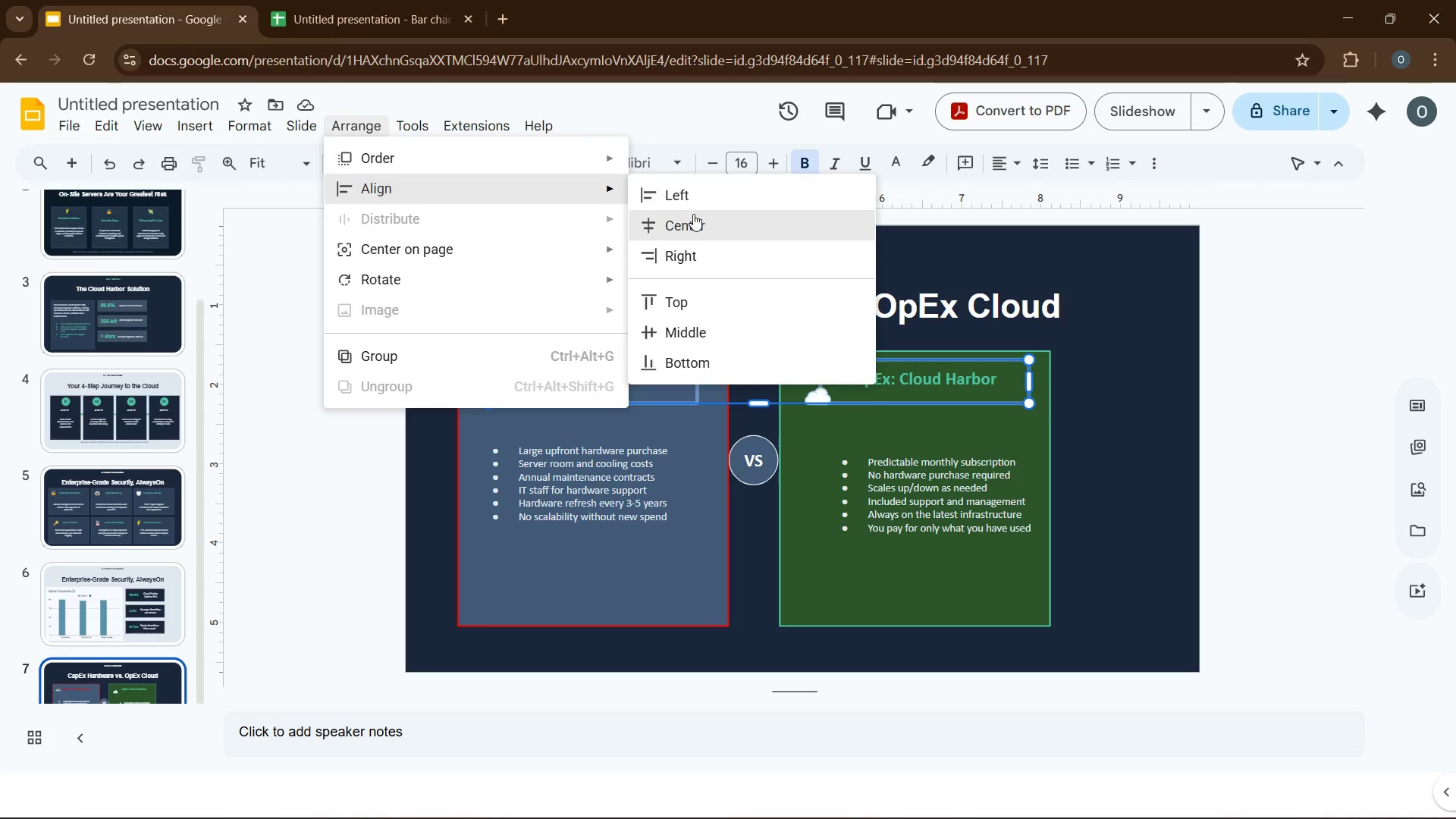 
left_click([362, 129])
 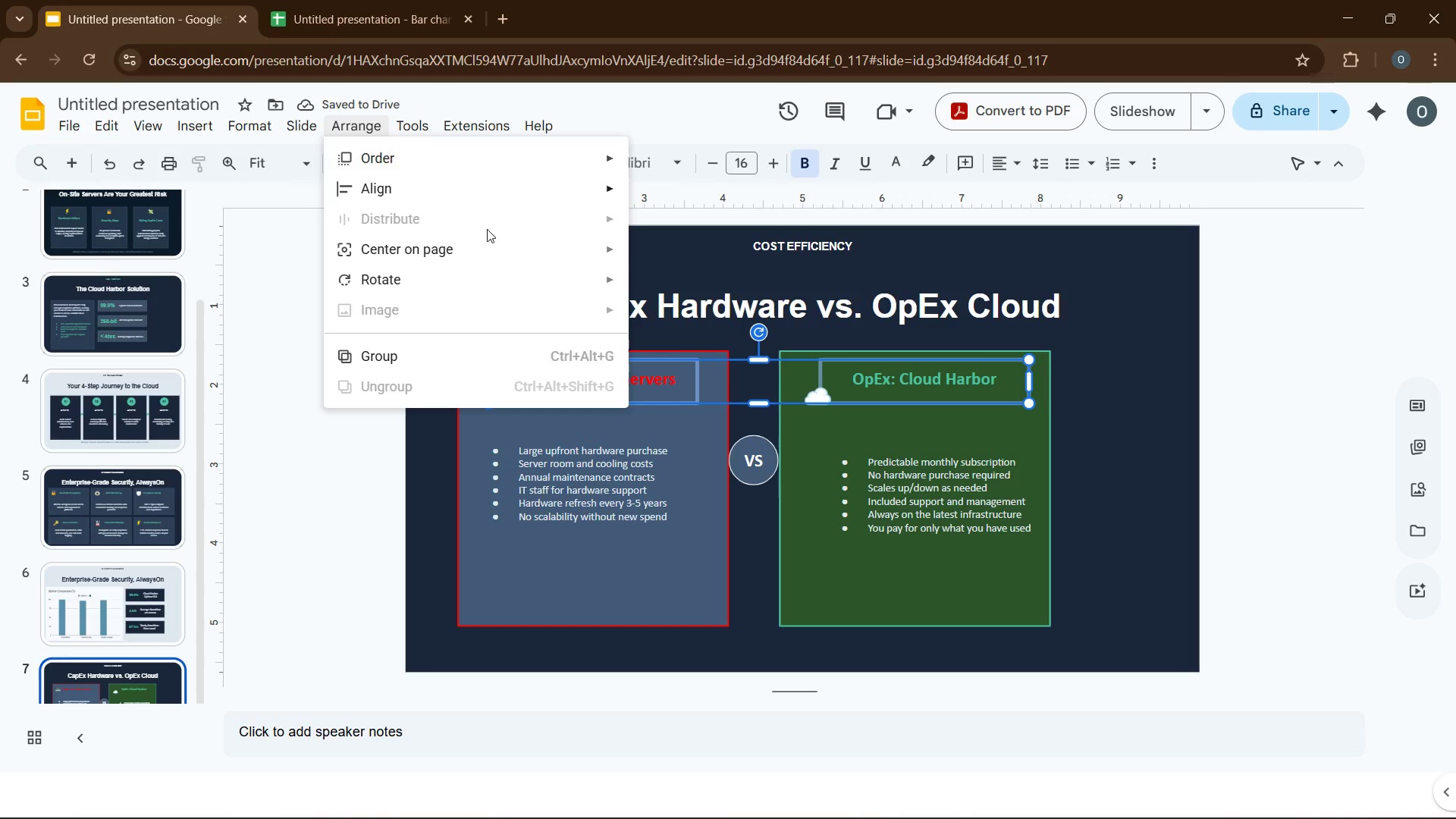 
mouse_move([516, 242])
 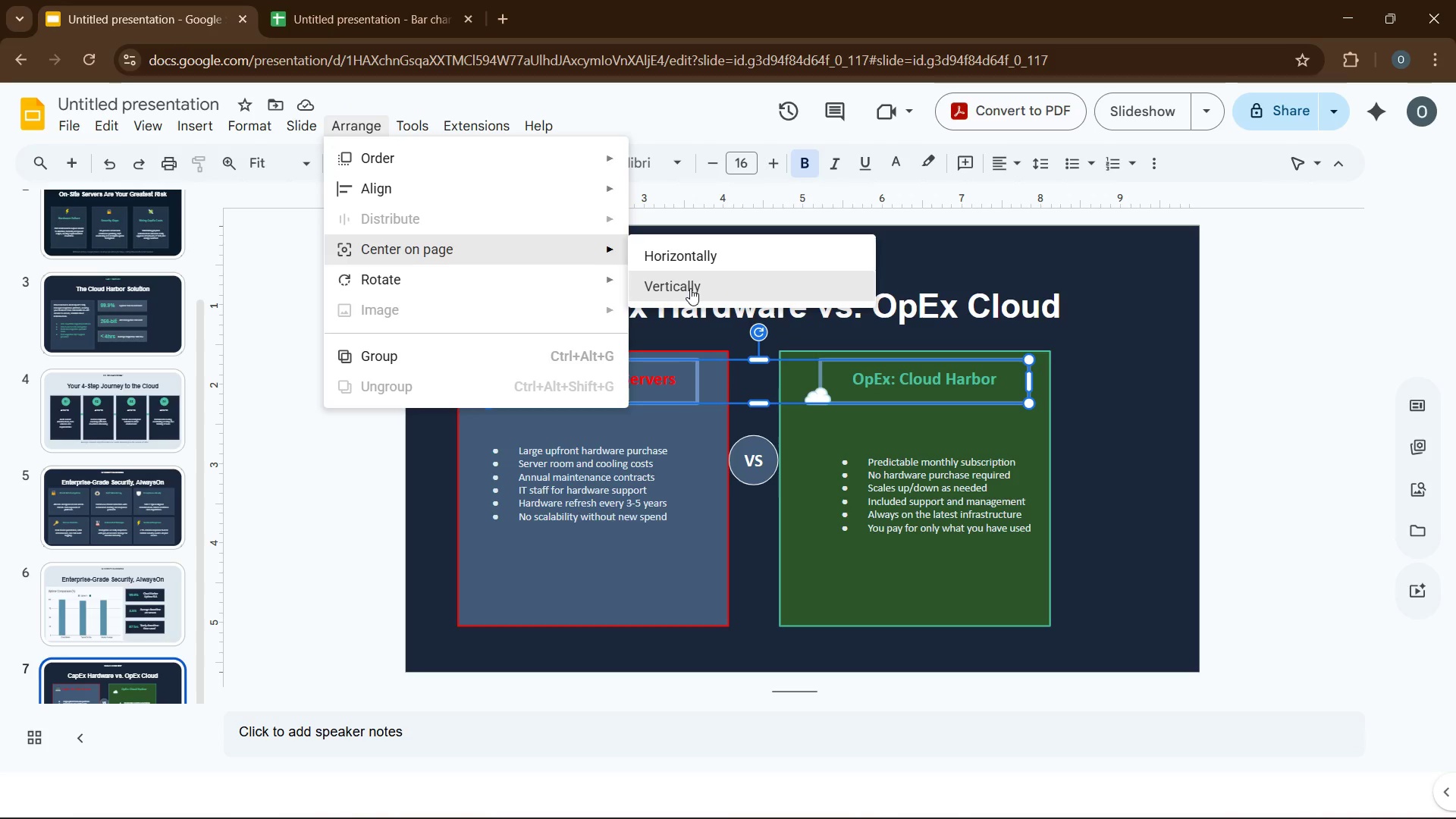 
left_click([690, 288])
 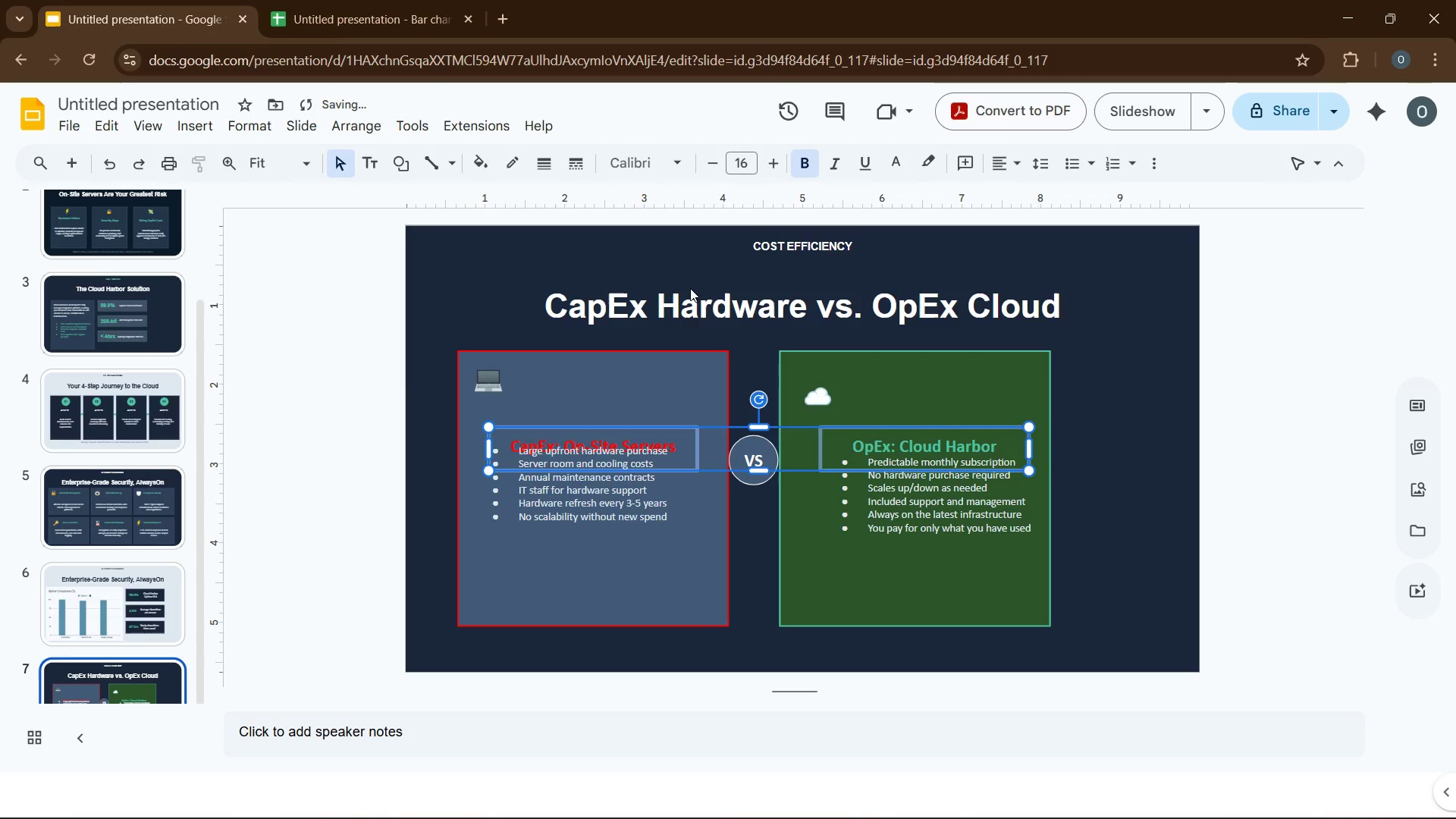 
key(Control+Z)
 